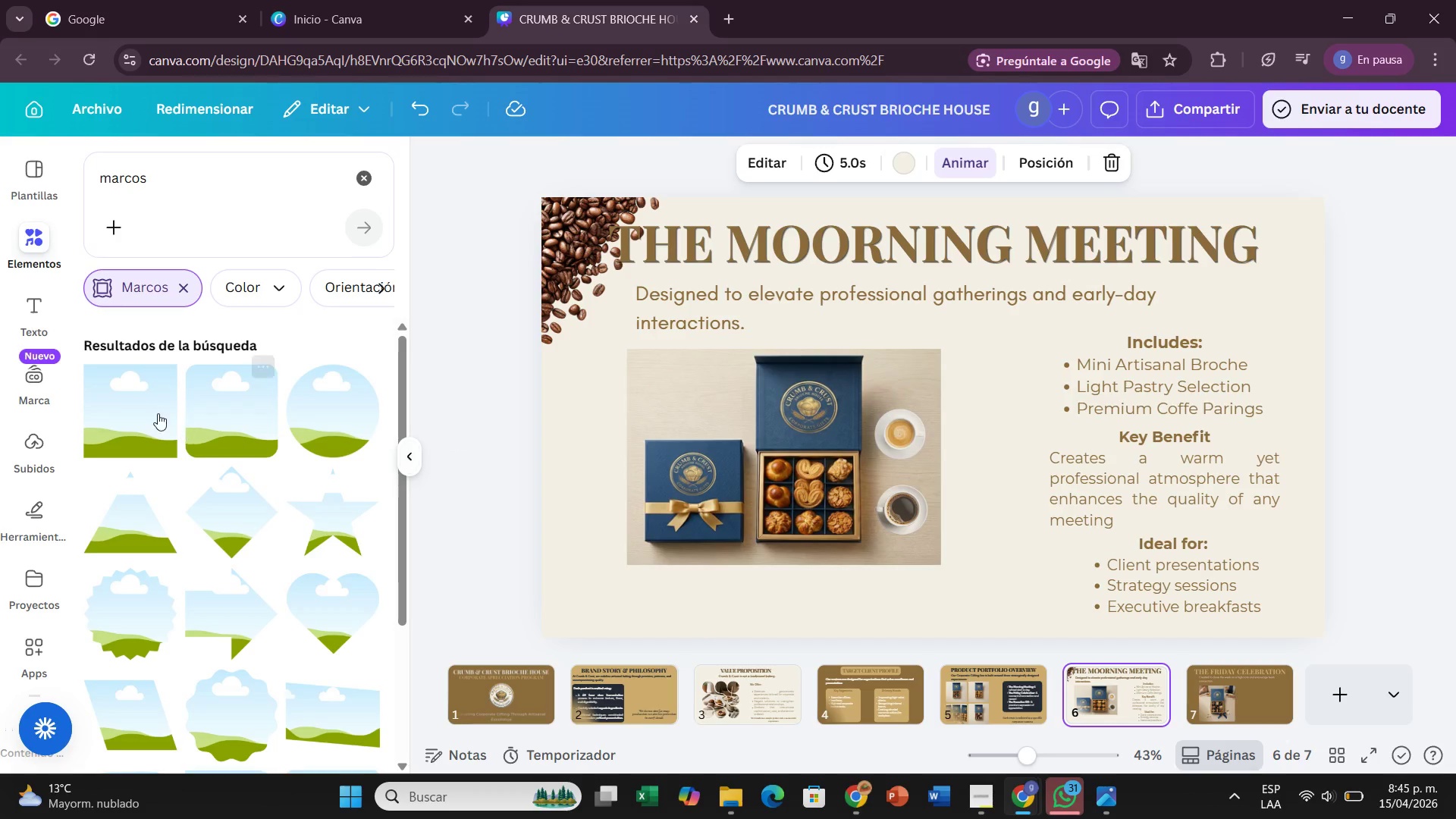 
left_click_drag(start_coordinate=[246, 410], to_coordinate=[612, 442])
 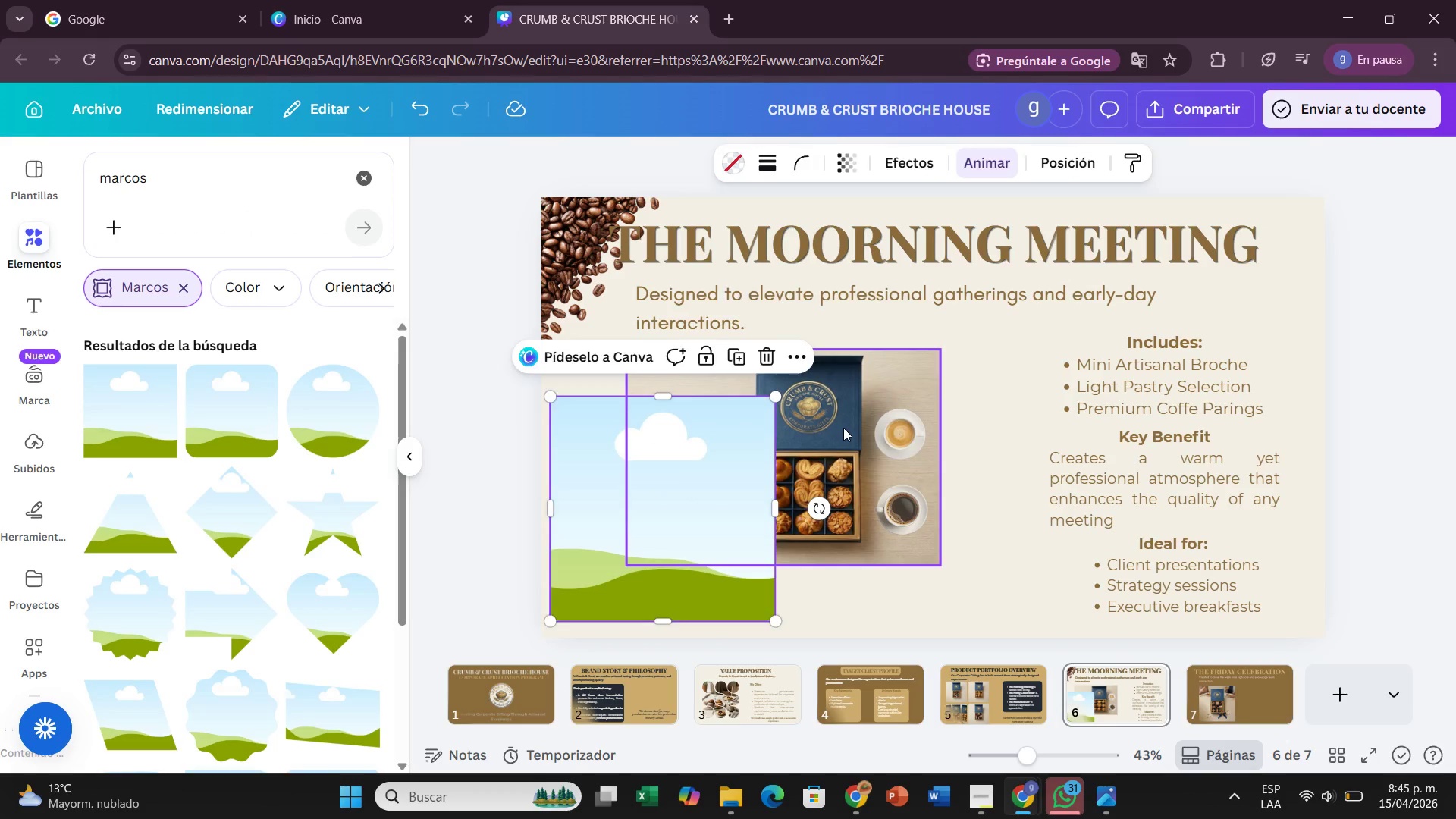 
left_click_drag(start_coordinate=[843, 428], to_coordinate=[717, 493])
 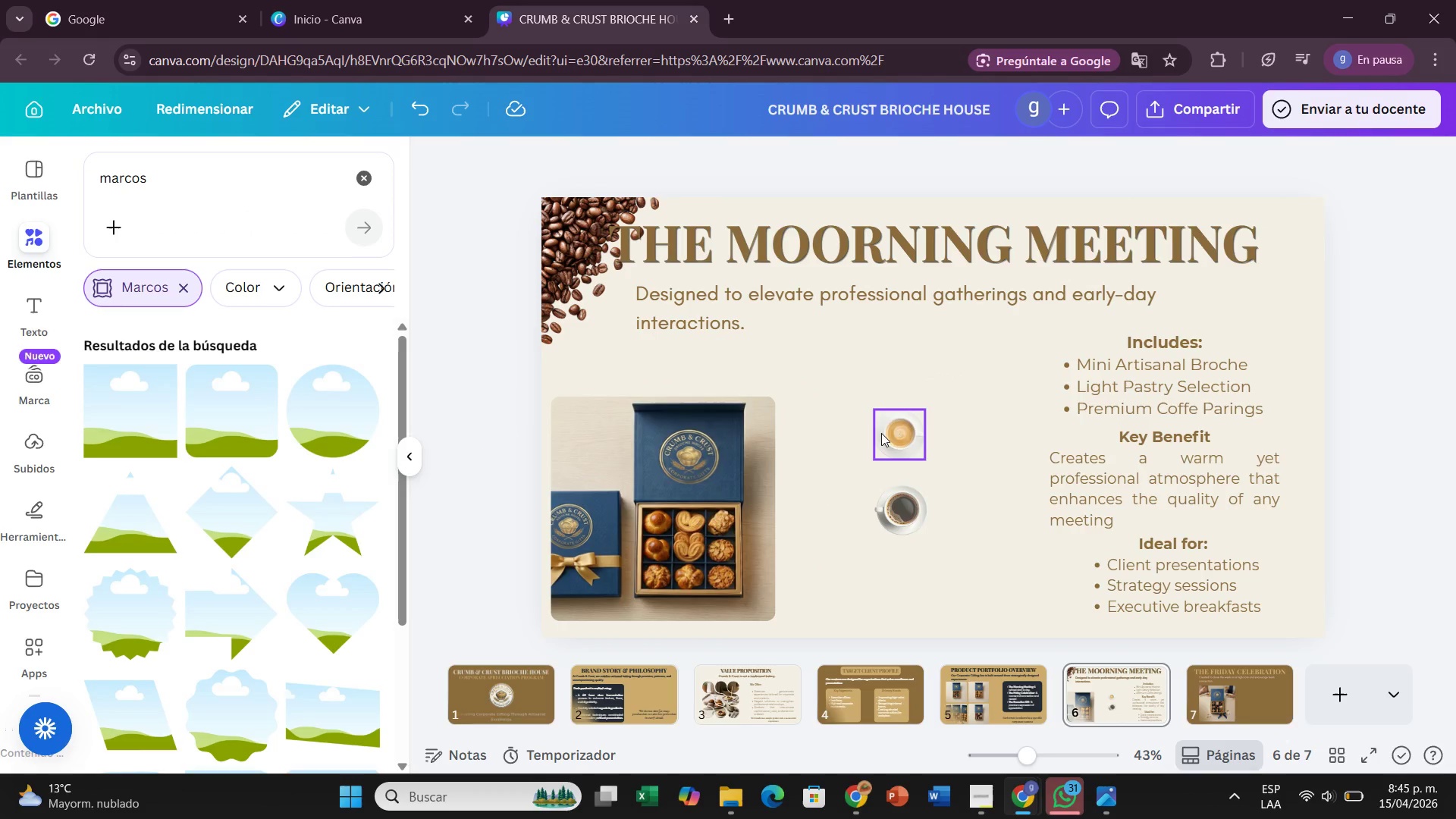 
left_click_drag(start_coordinate=[881, 433], to_coordinate=[839, 416])
 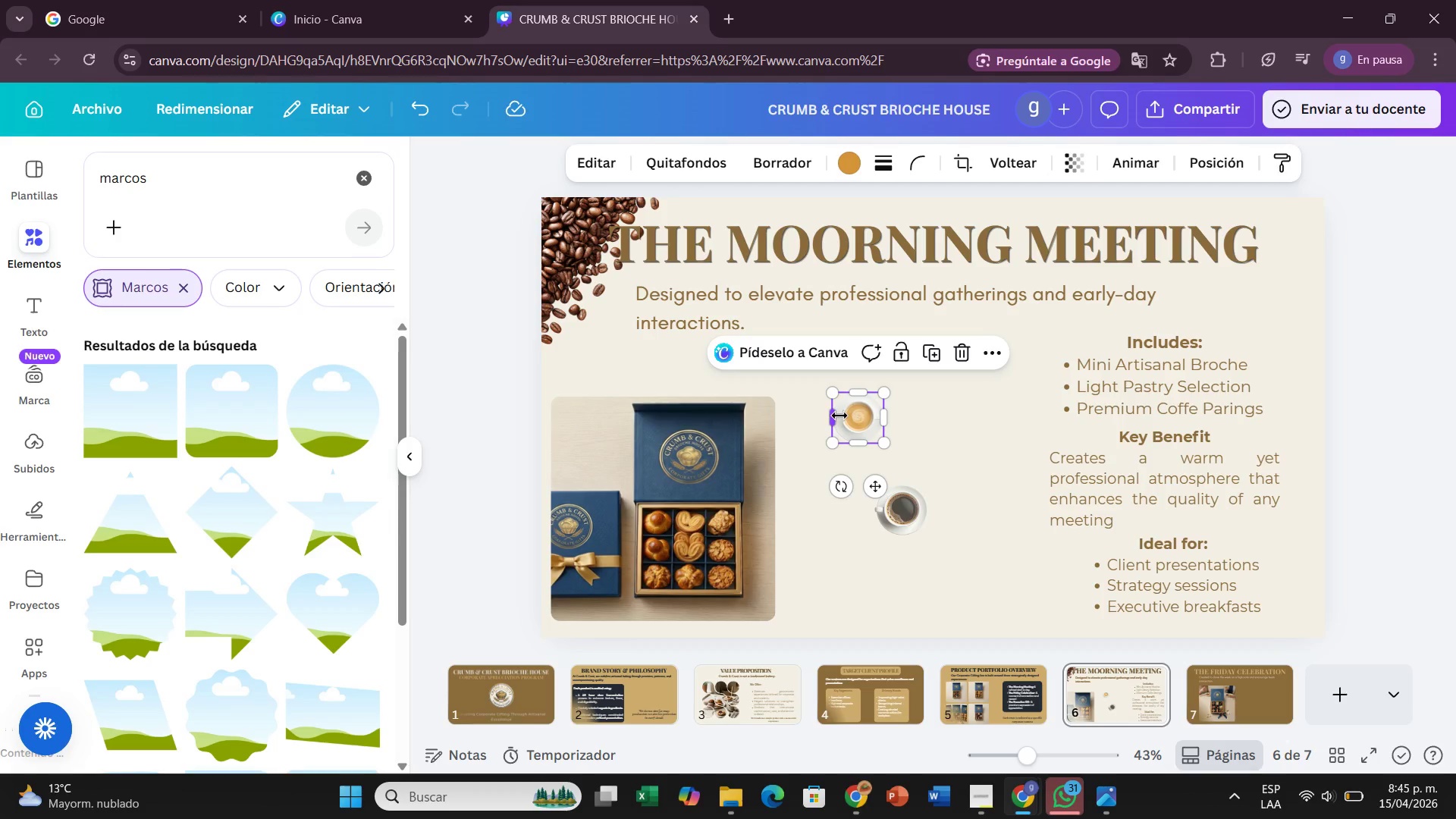 
key(Control+ControlLeft)
 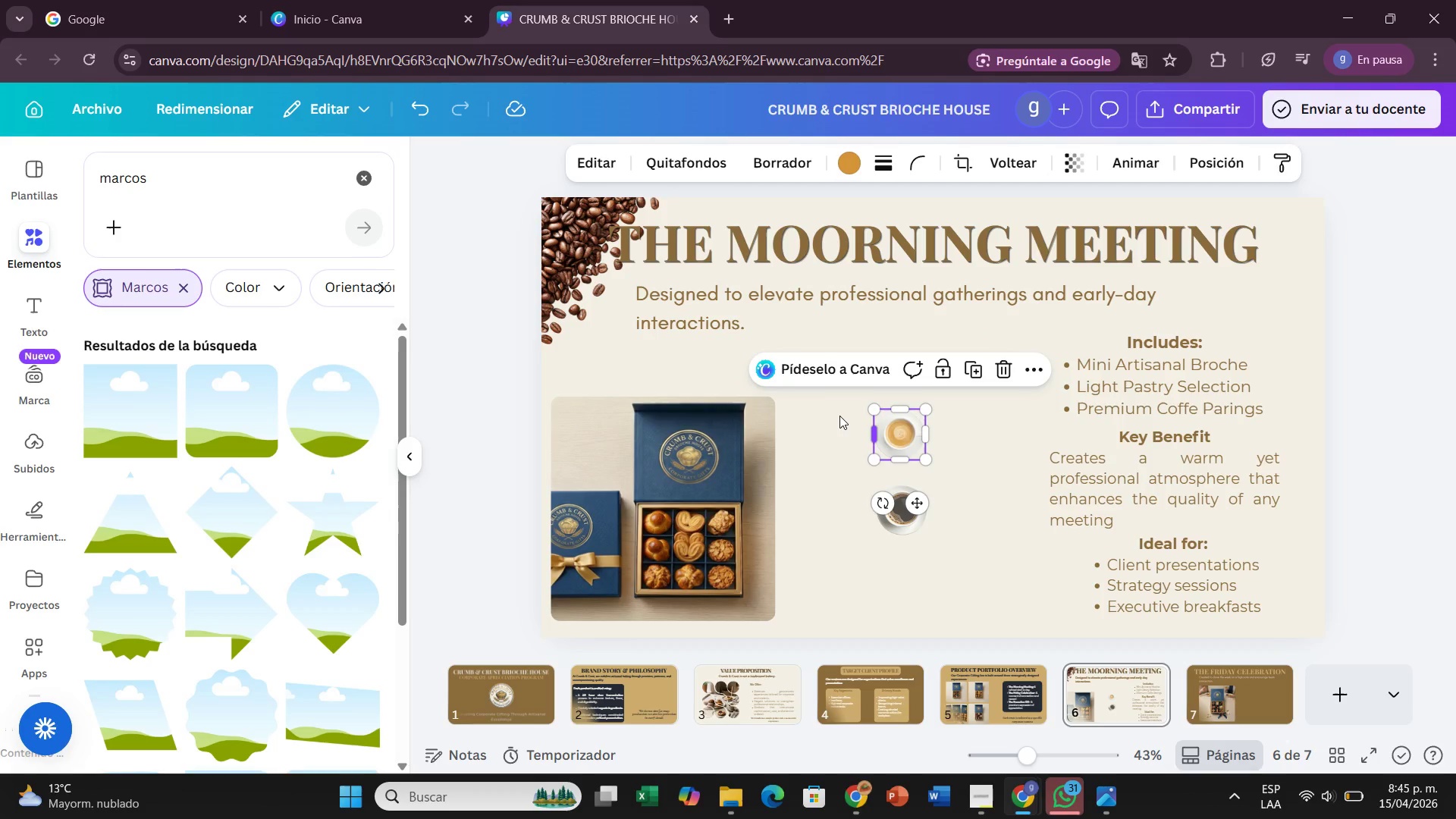 
key(Control+Z)
 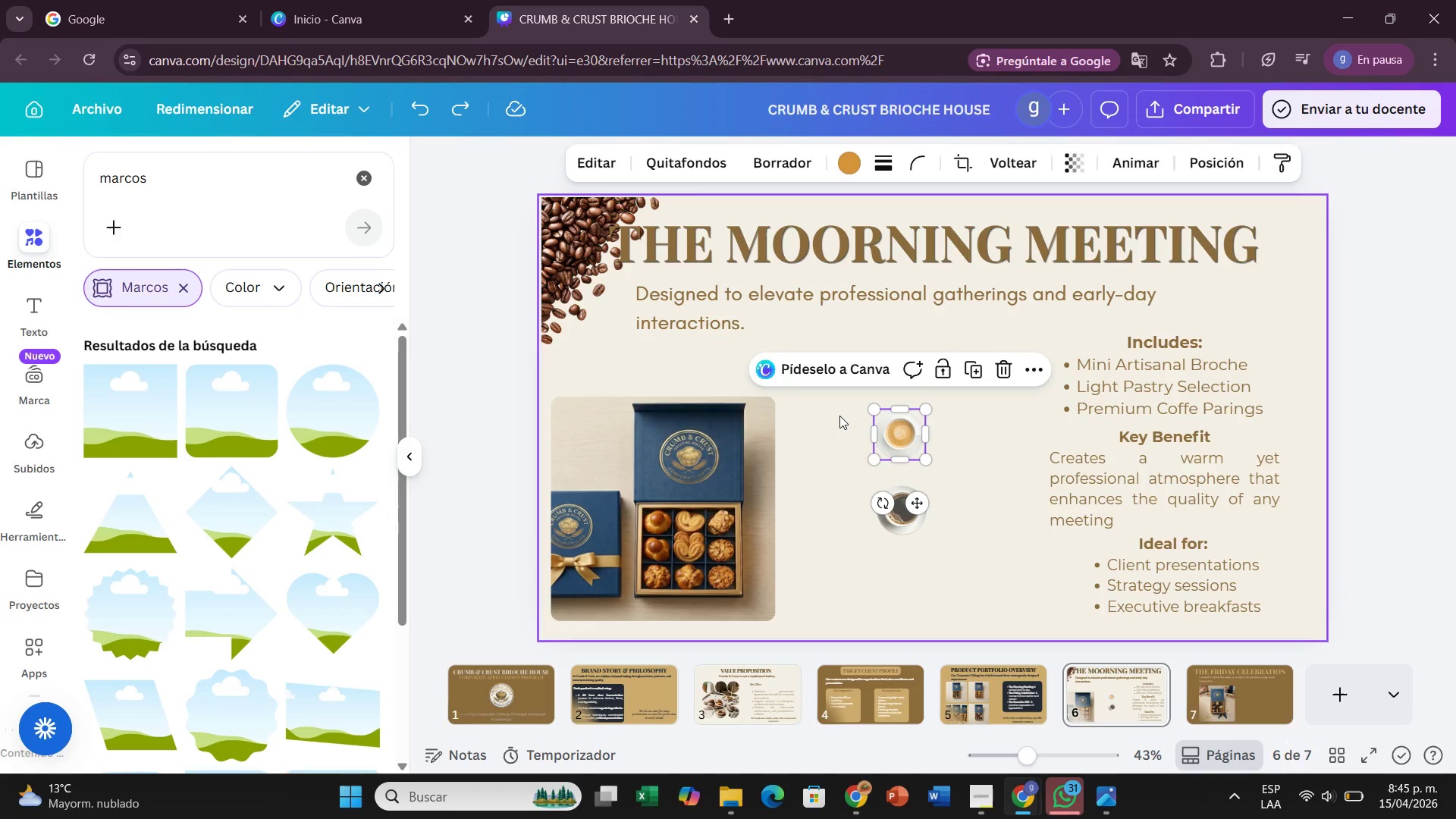 
key(Control+ControlLeft)
 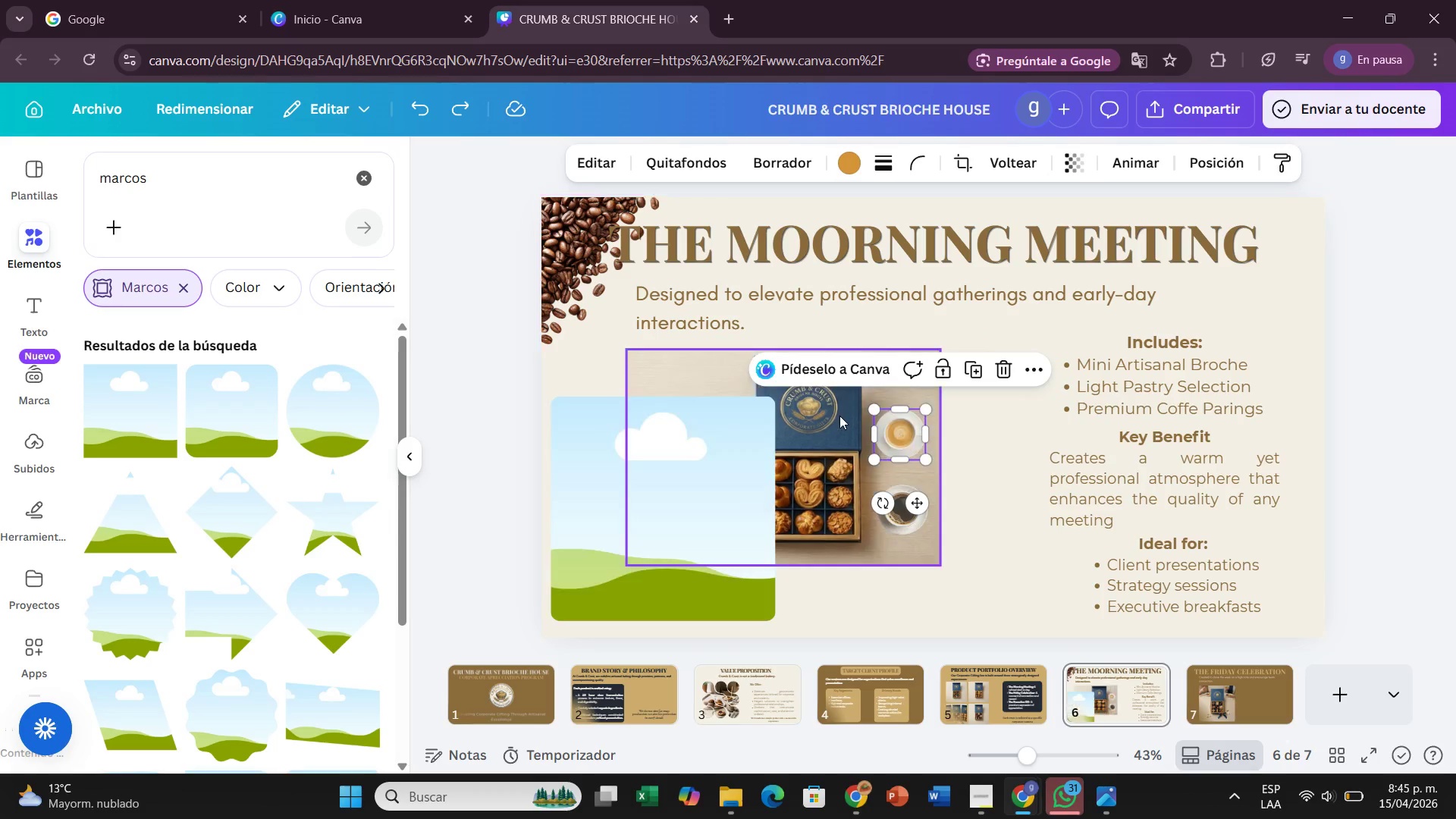 
key(Control+Z)
 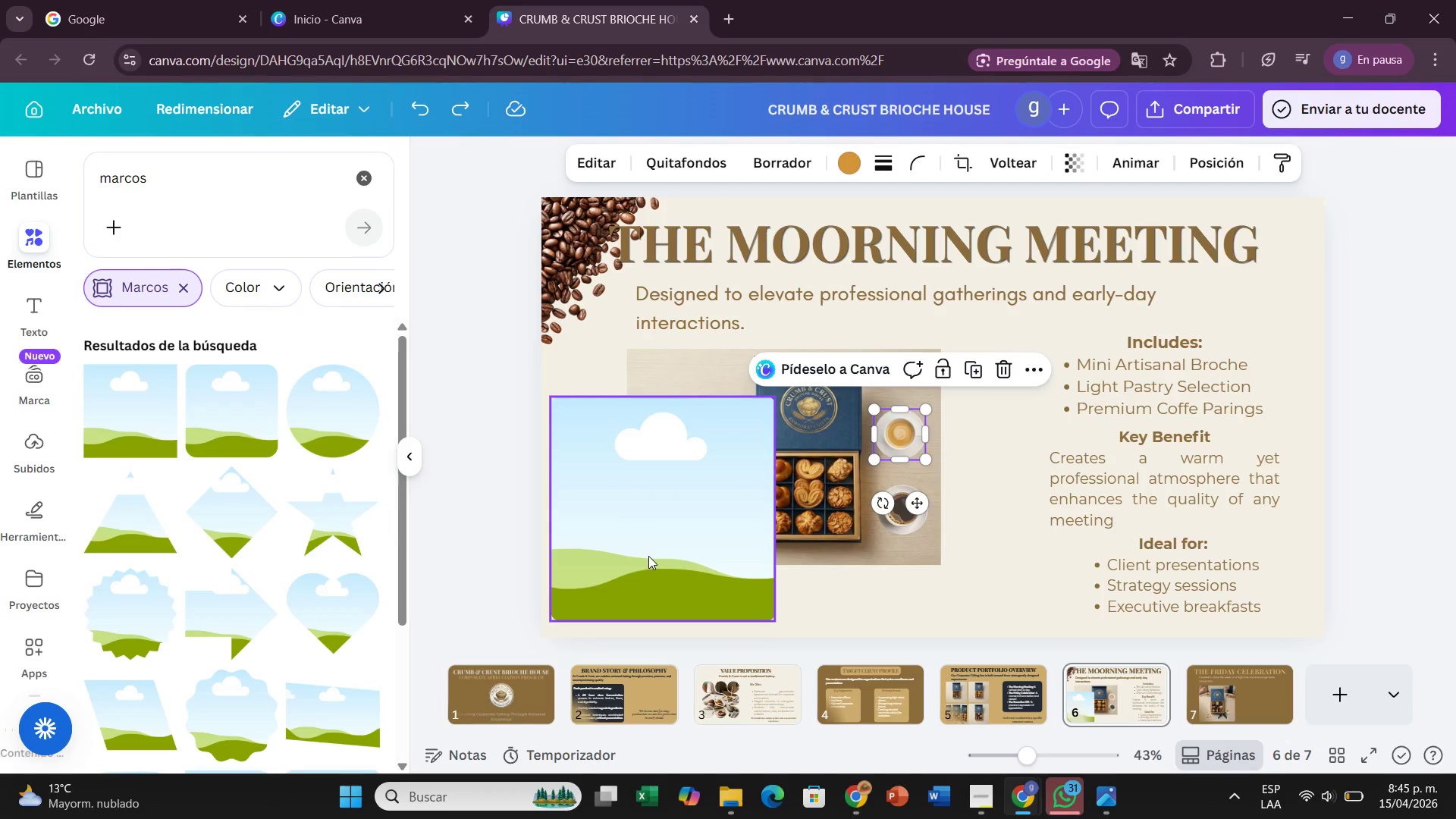 
left_click([635, 556])
 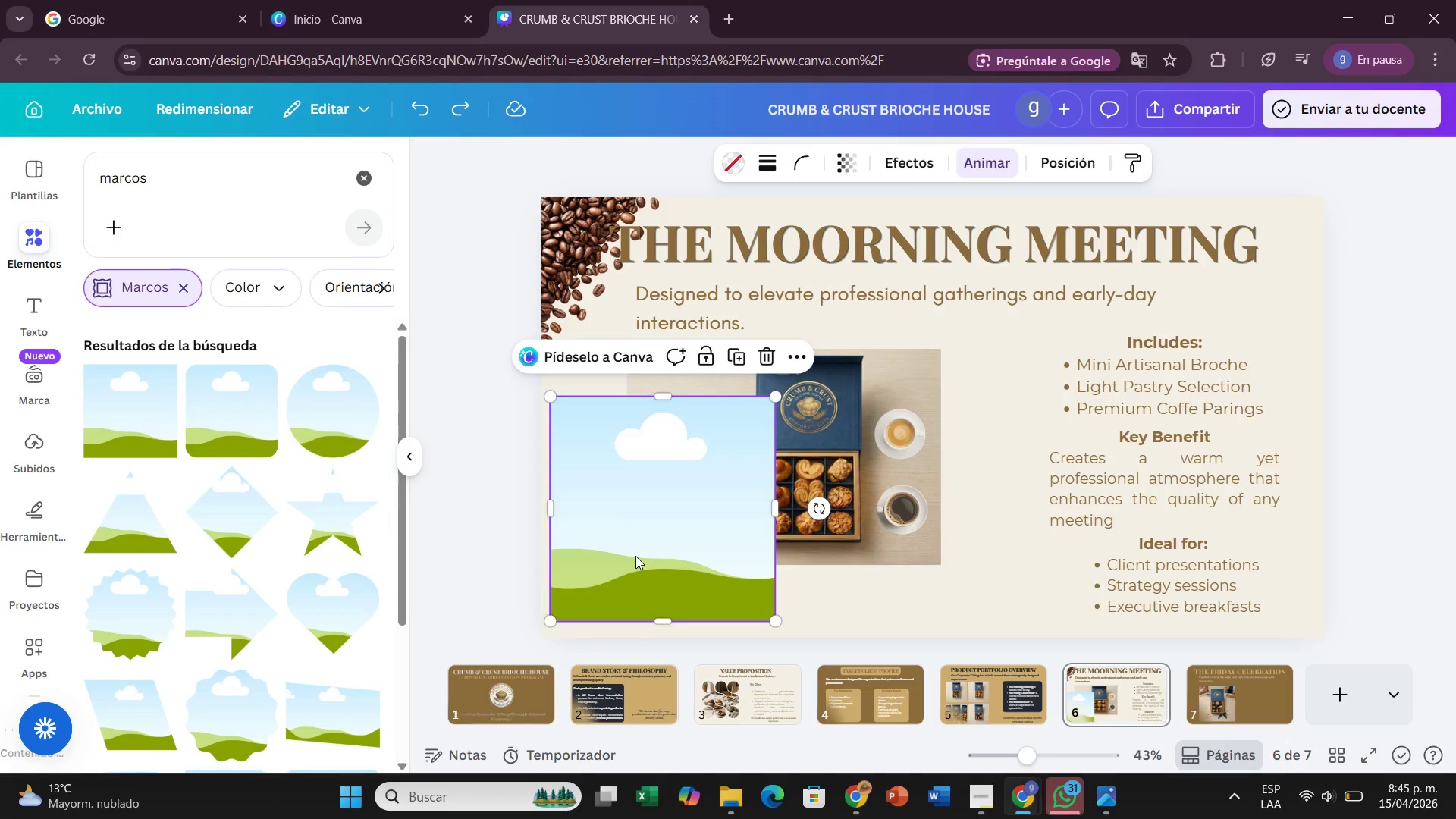 
key(Backspace)
 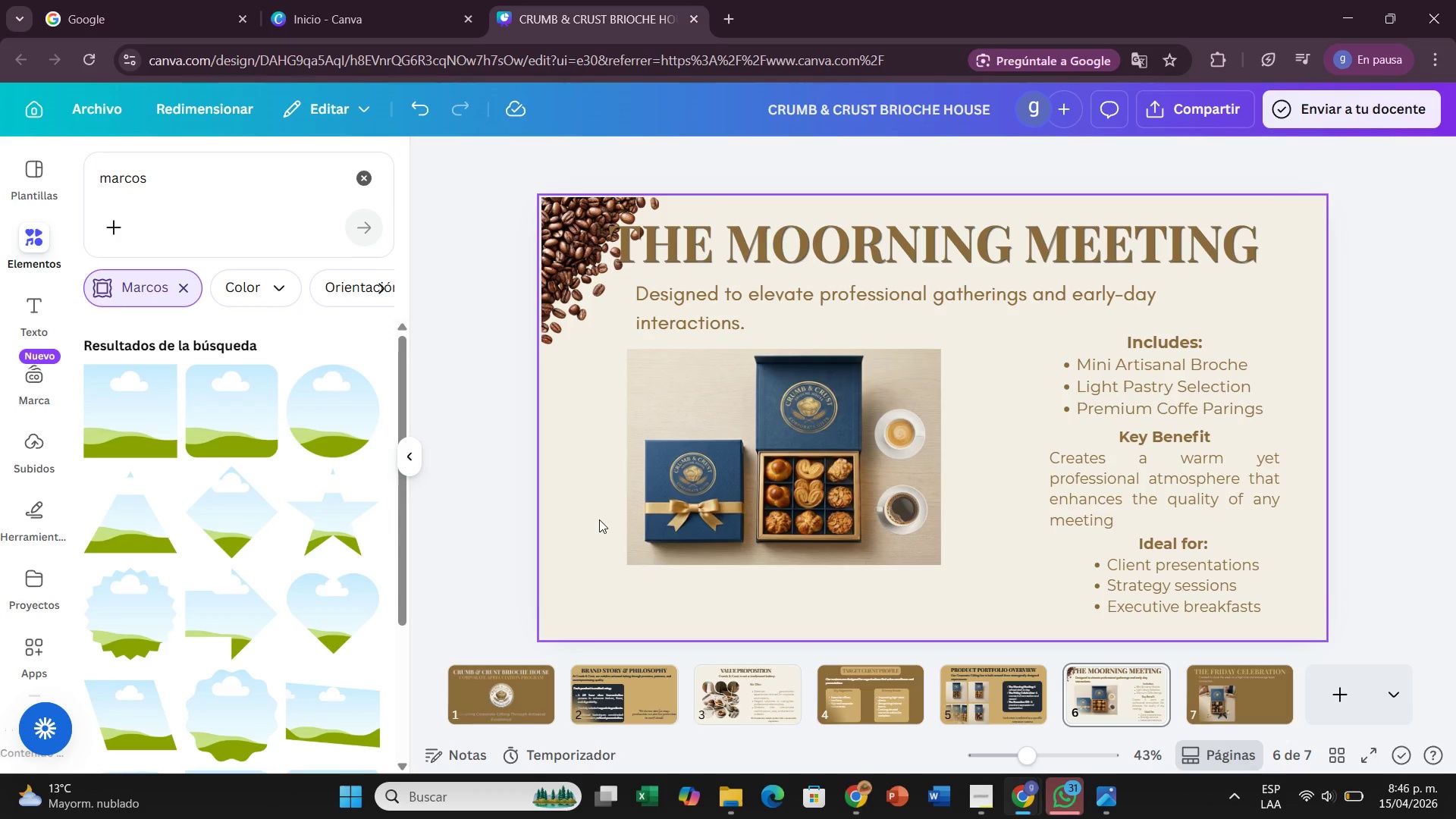 
left_click([695, 524])
 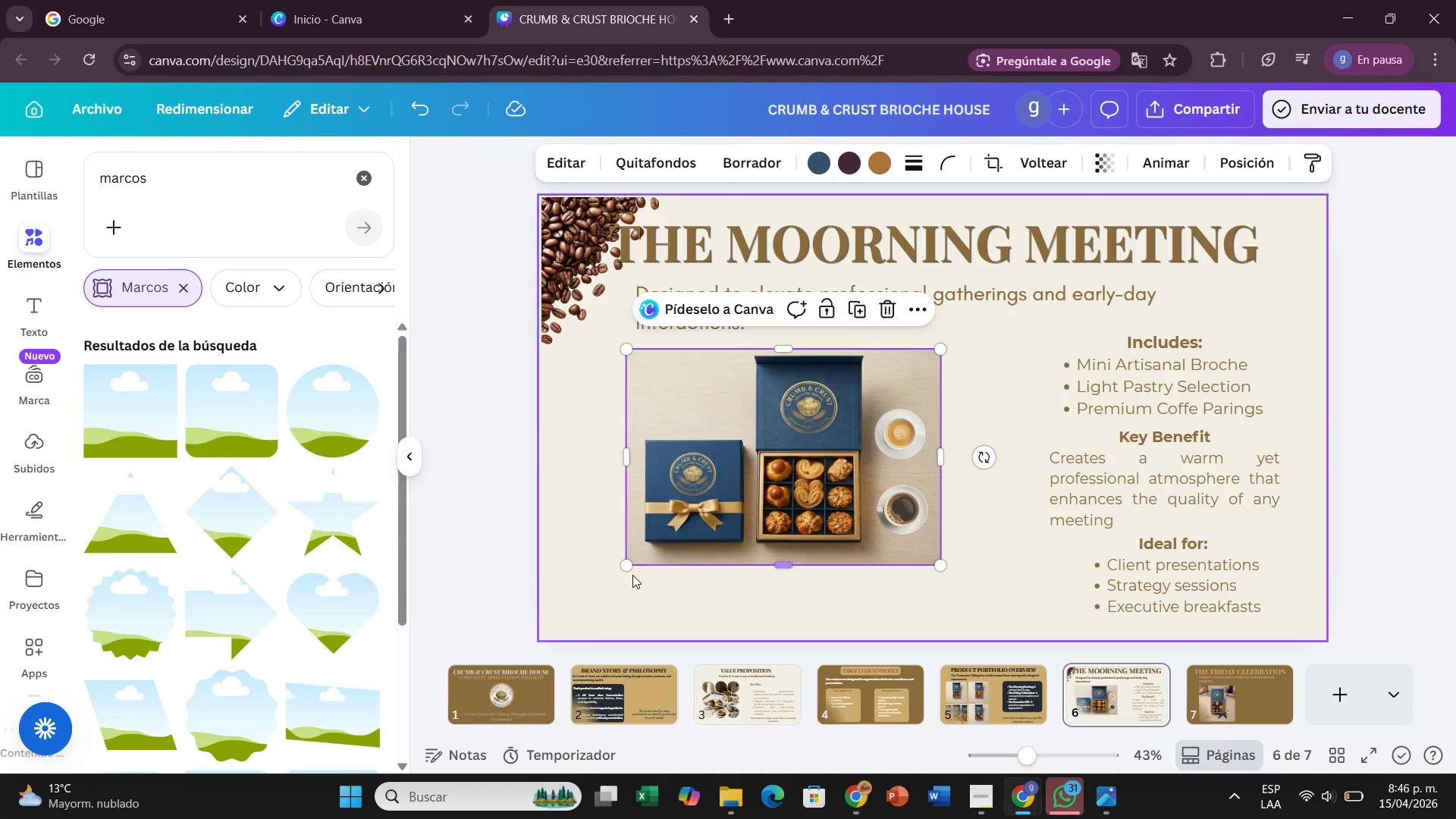 
left_click_drag(start_coordinate=[631, 570], to_coordinate=[633, 602])
 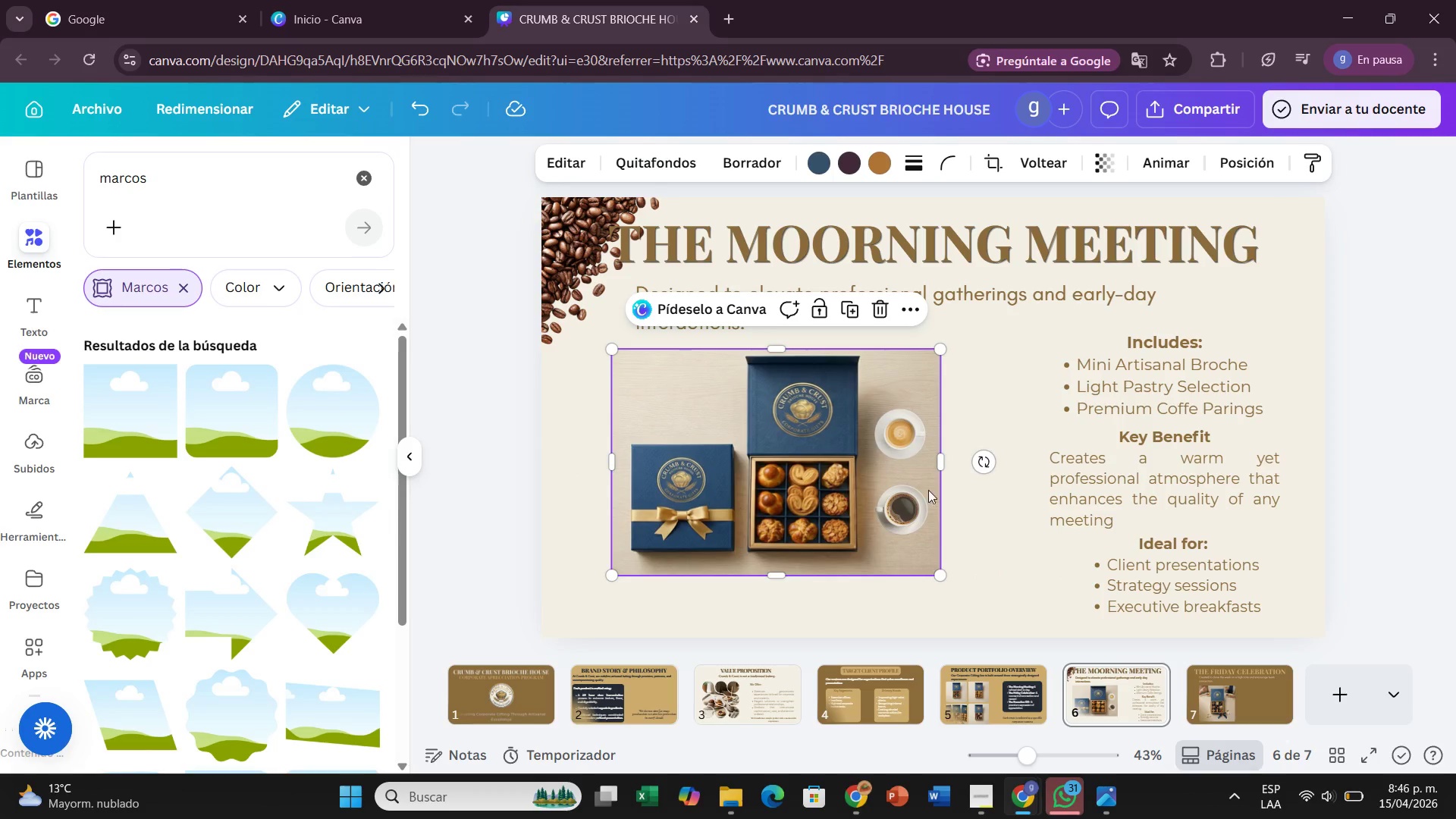 
left_click([995, 490])
 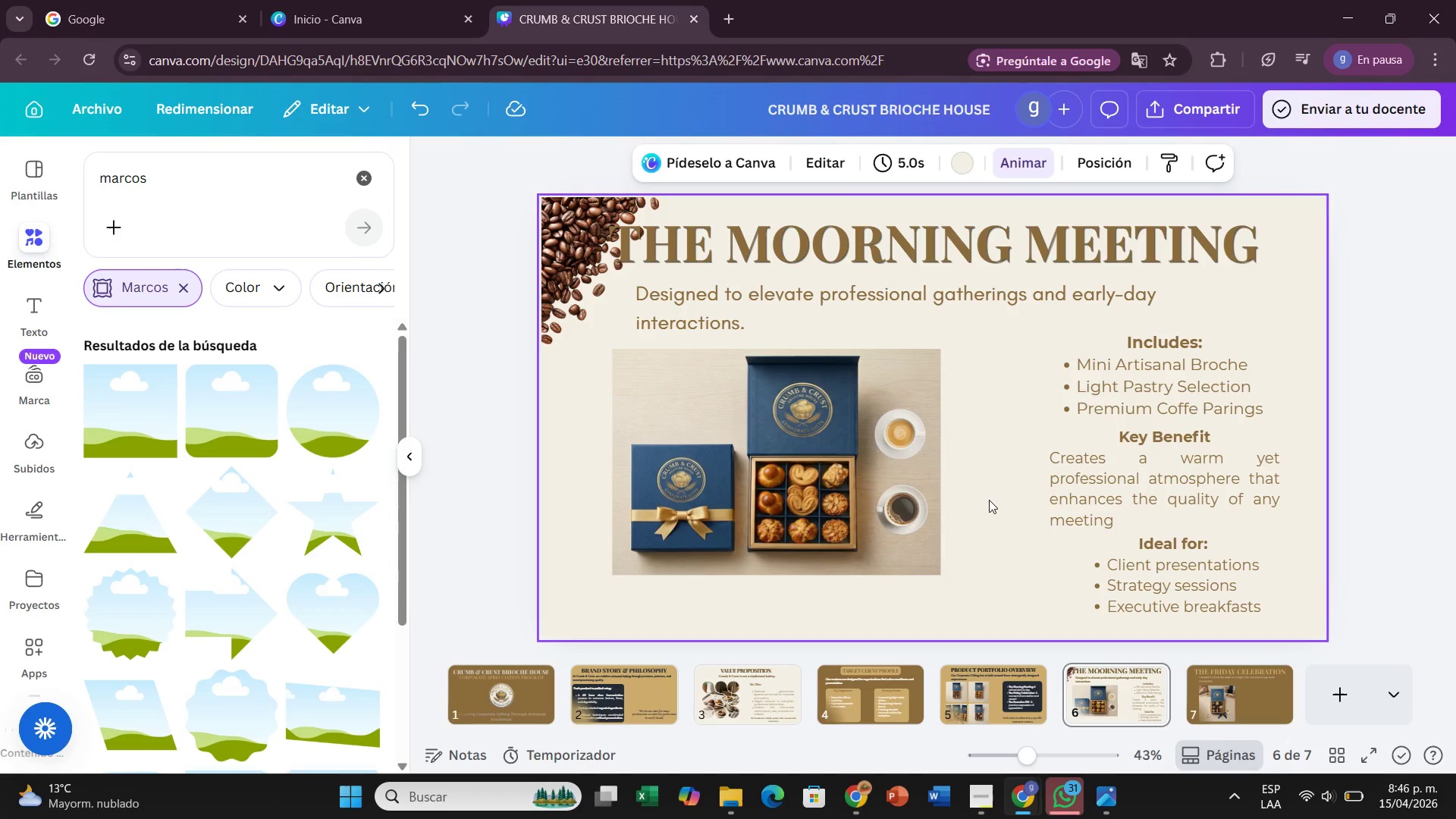 
left_click([989, 500])
 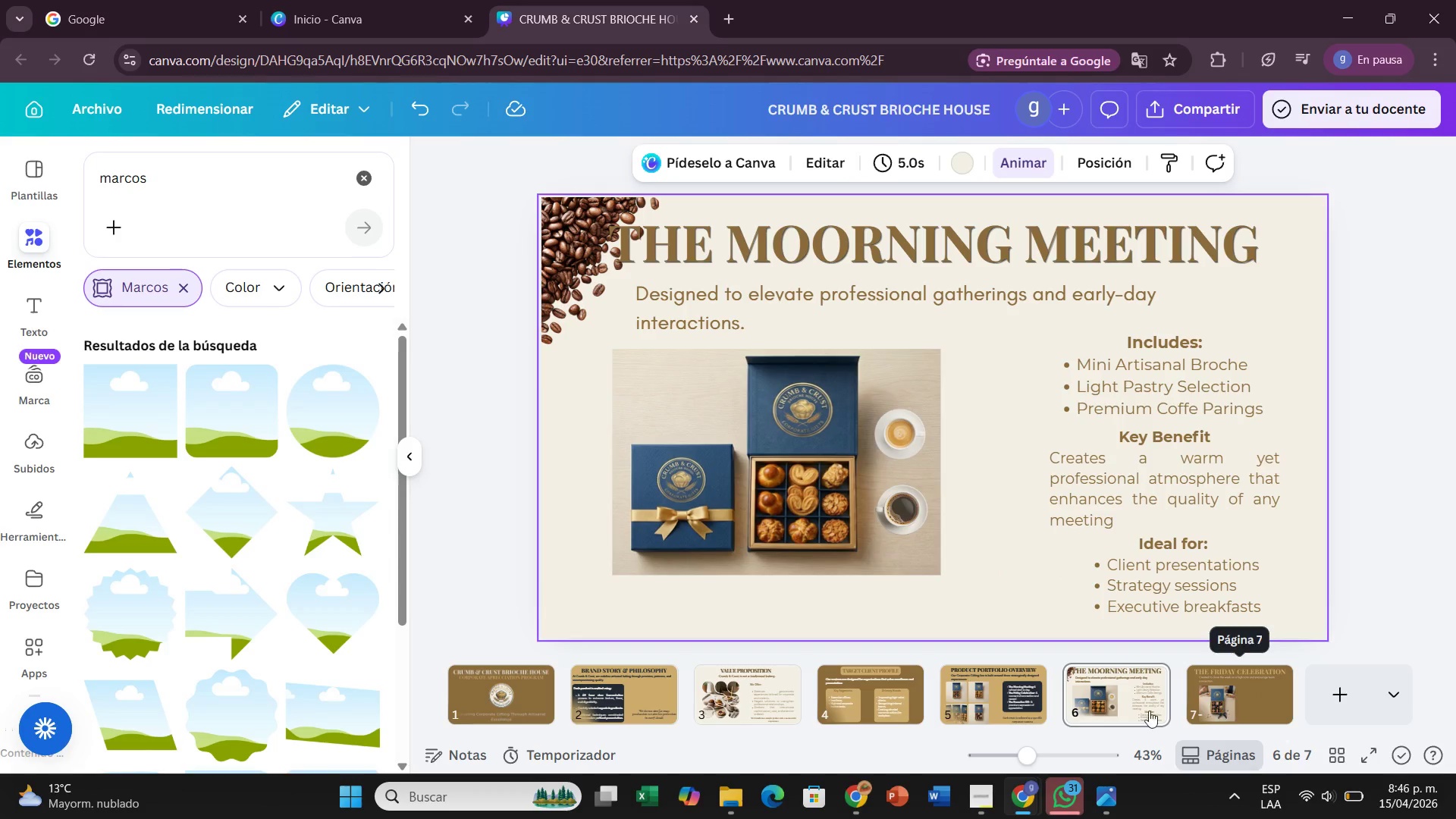 
left_click([1014, 162])
 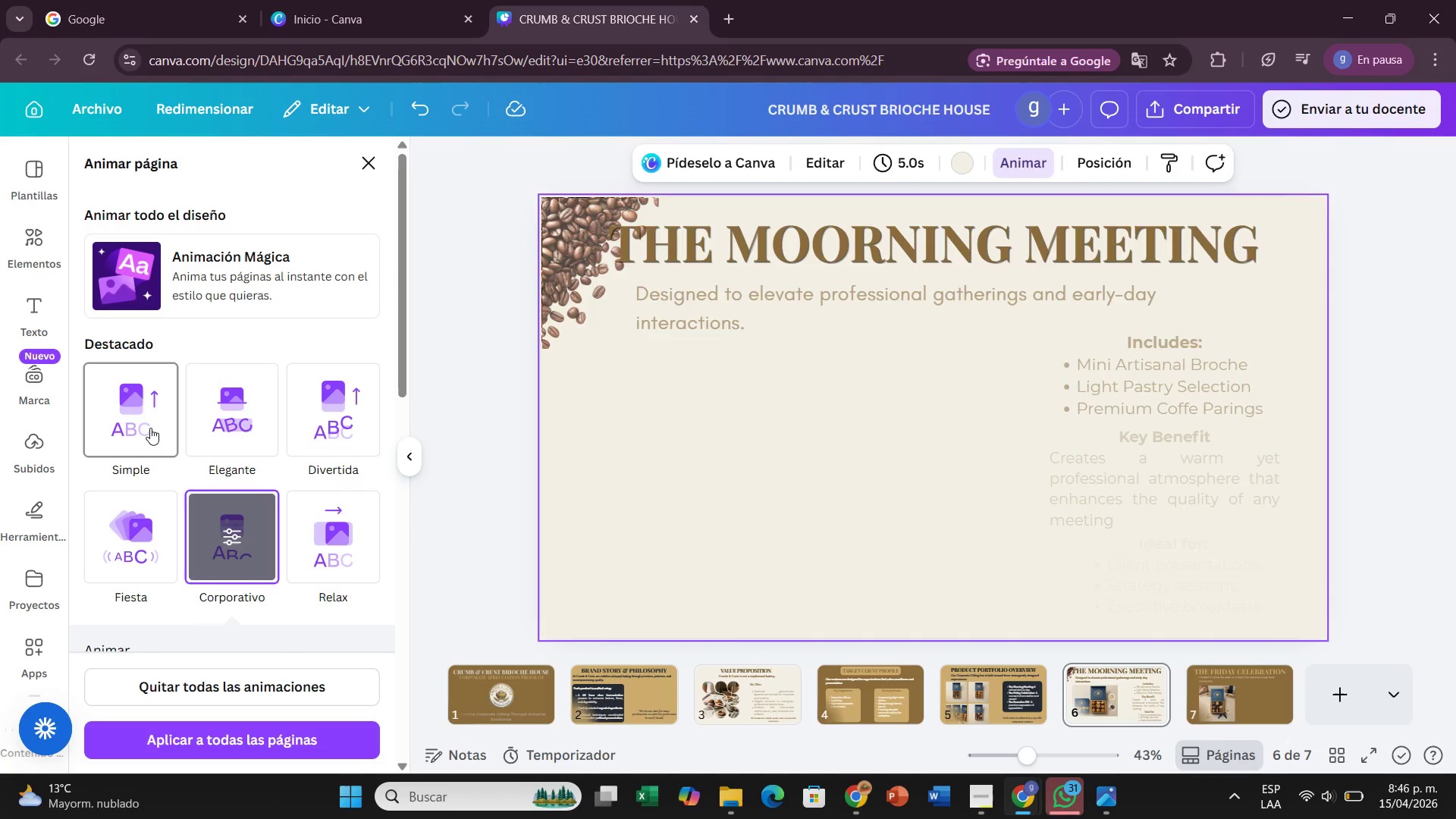 
wait(13.12)
 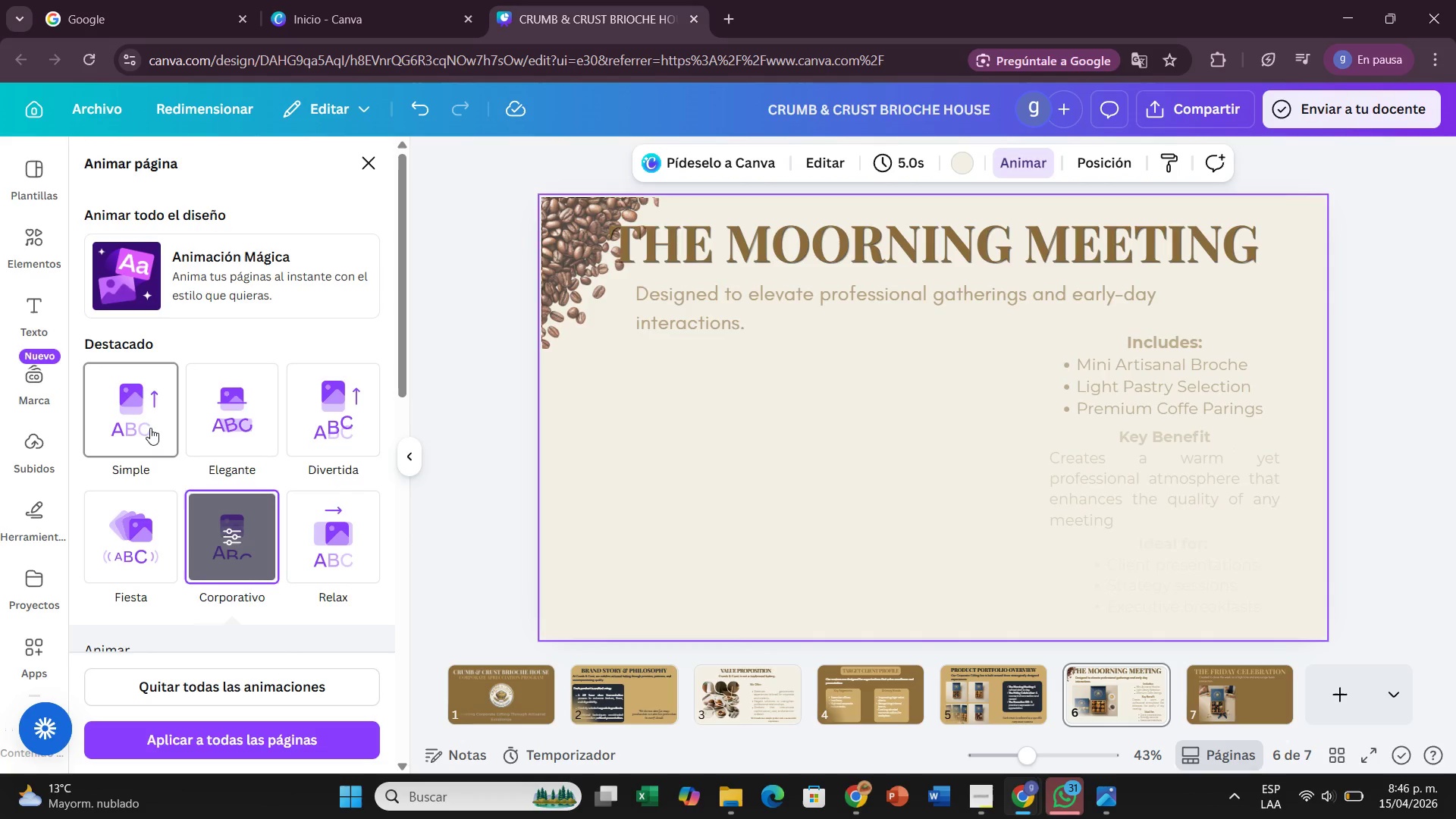 
left_click([1224, 704])
 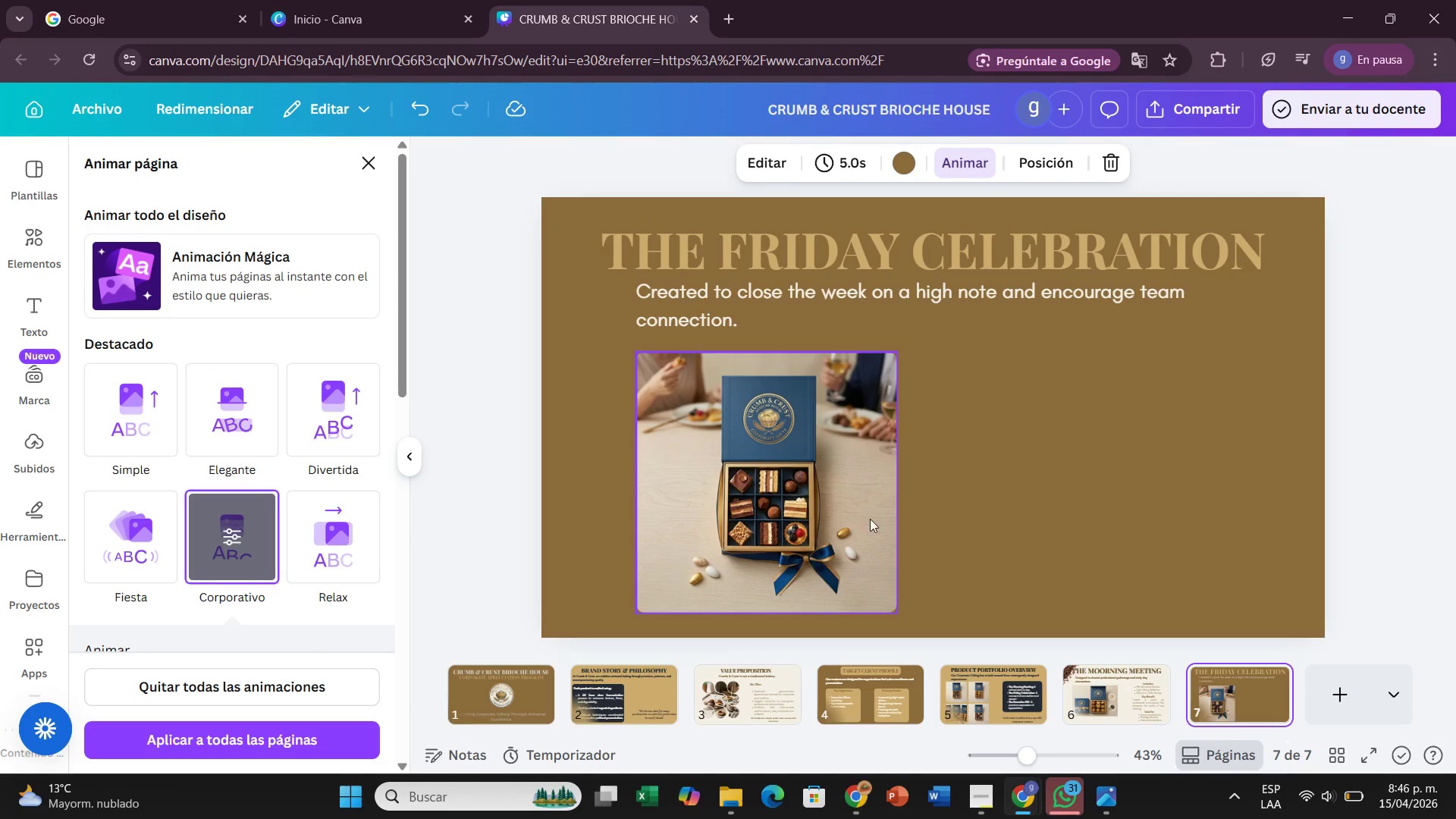 
left_click_drag(start_coordinate=[871, 529], to_coordinate=[874, 519])
 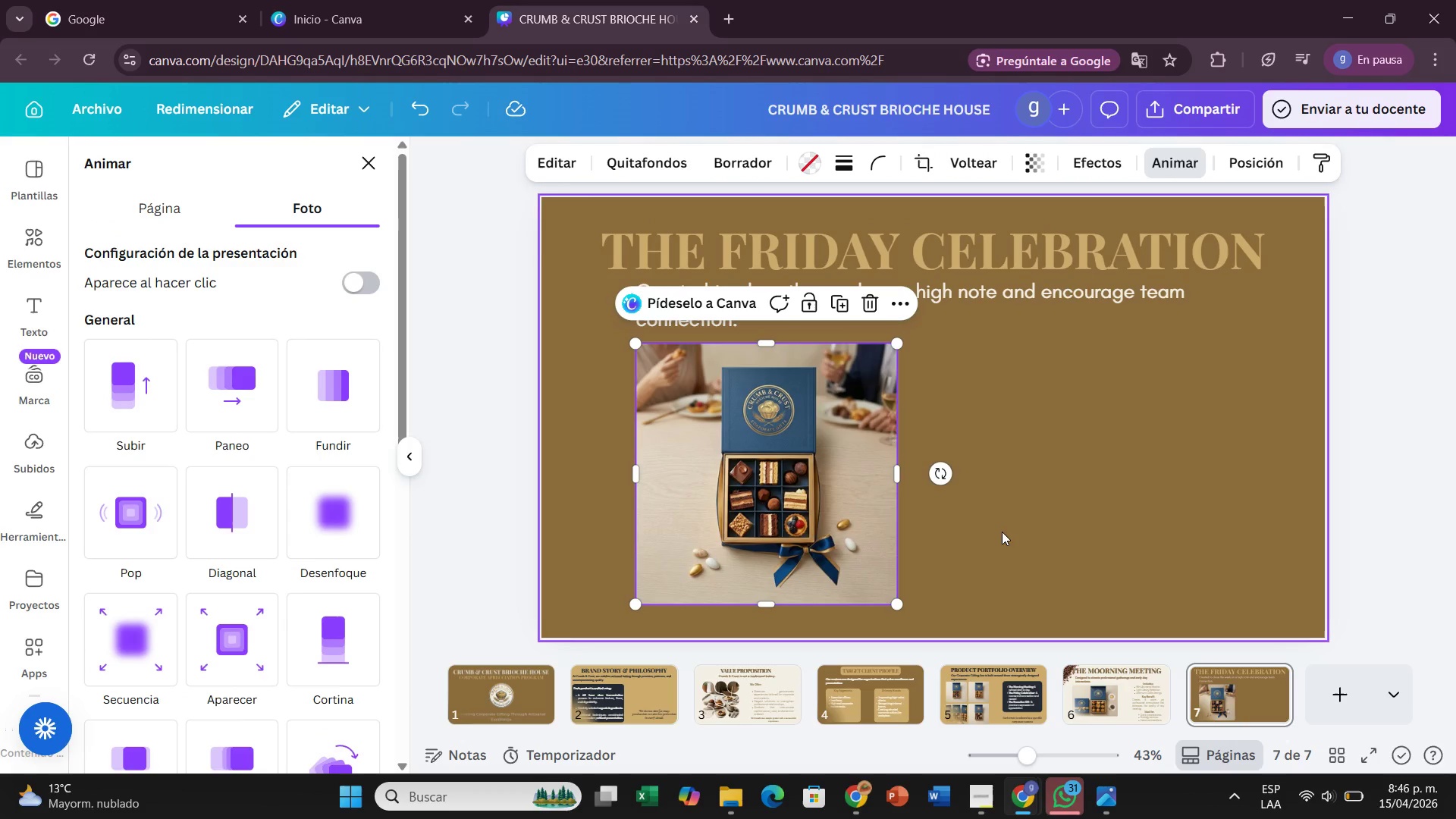 
left_click([1002, 532])
 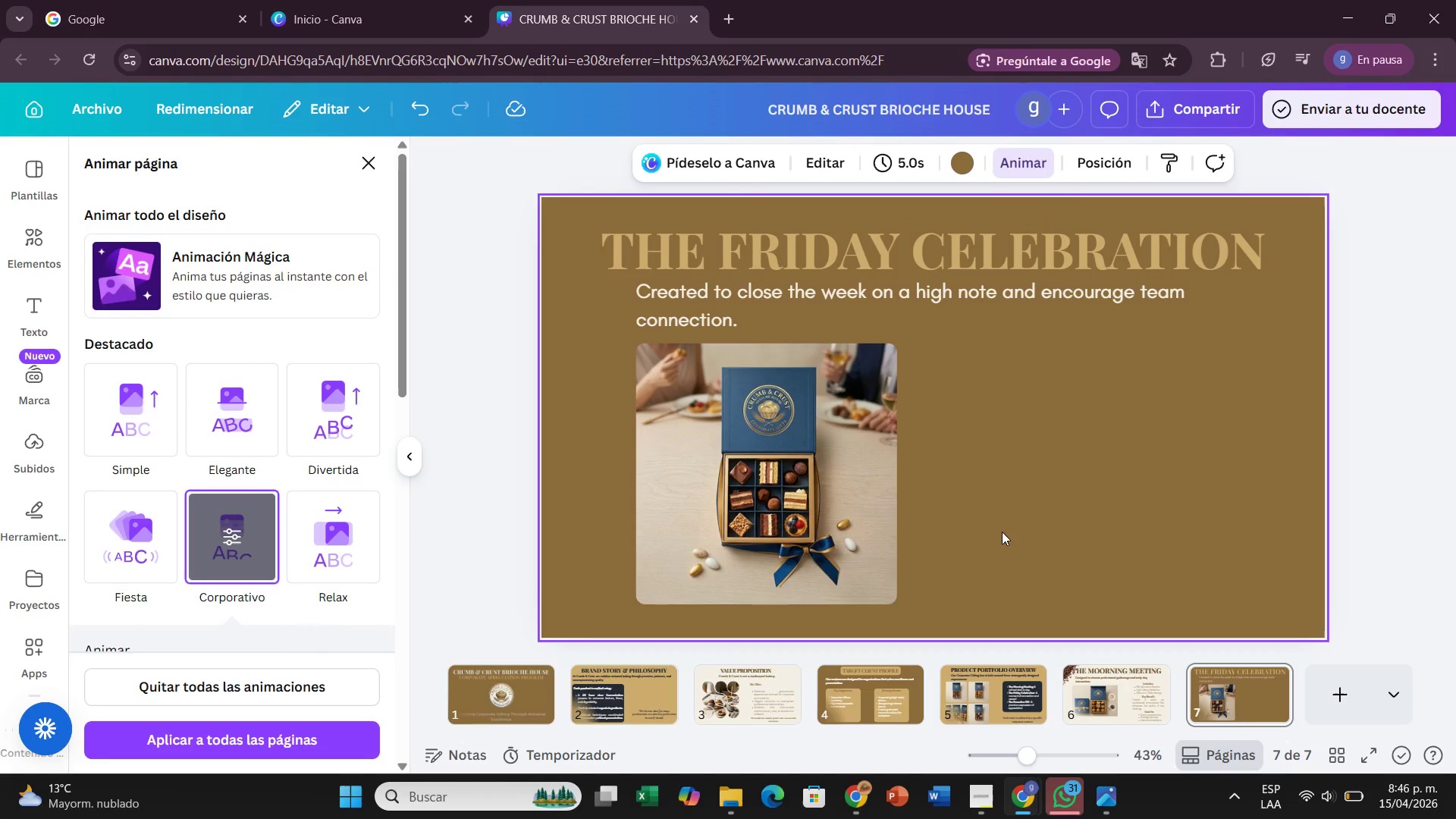 
wait(8.23)
 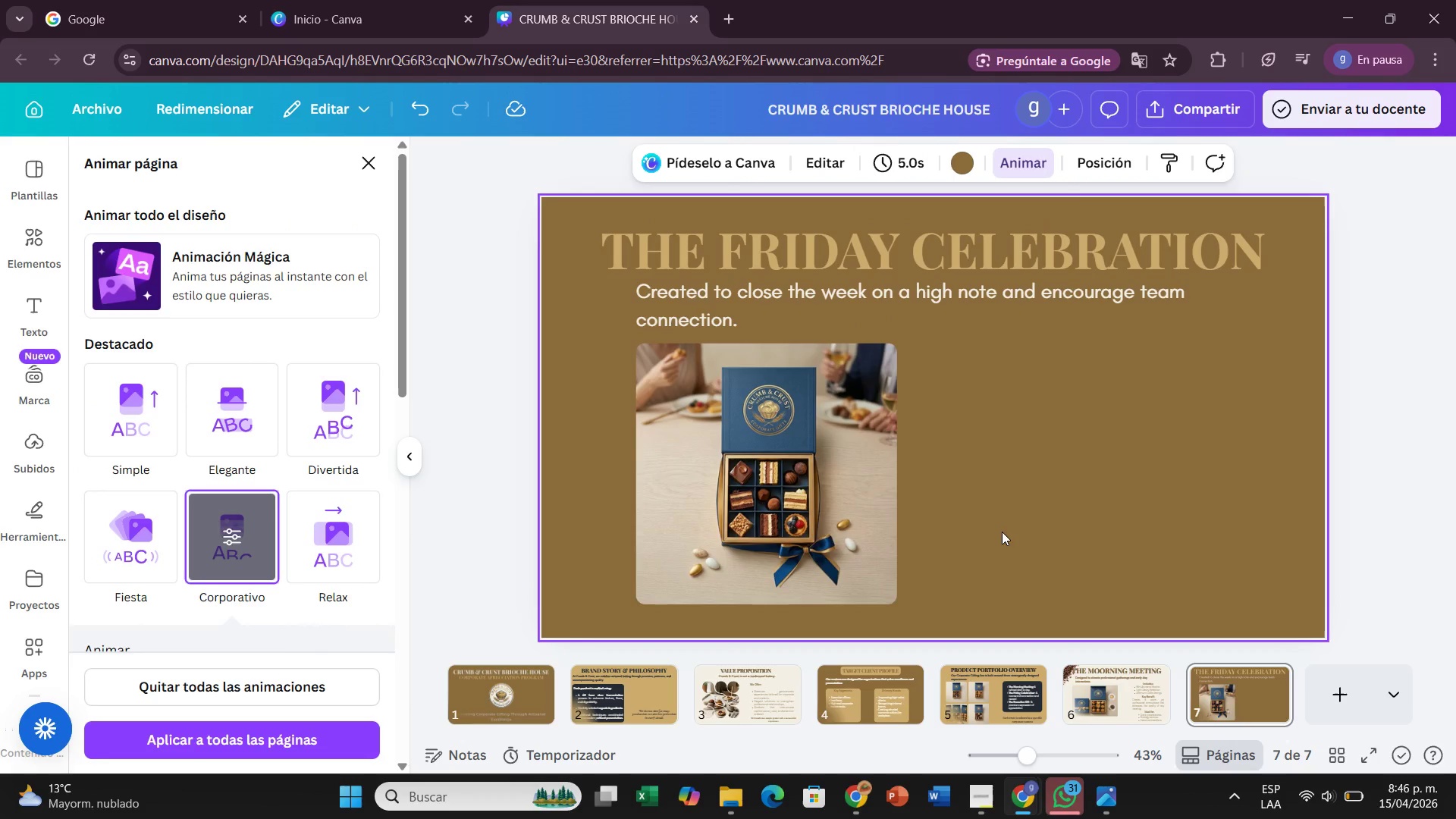 
left_click([384, 160])
 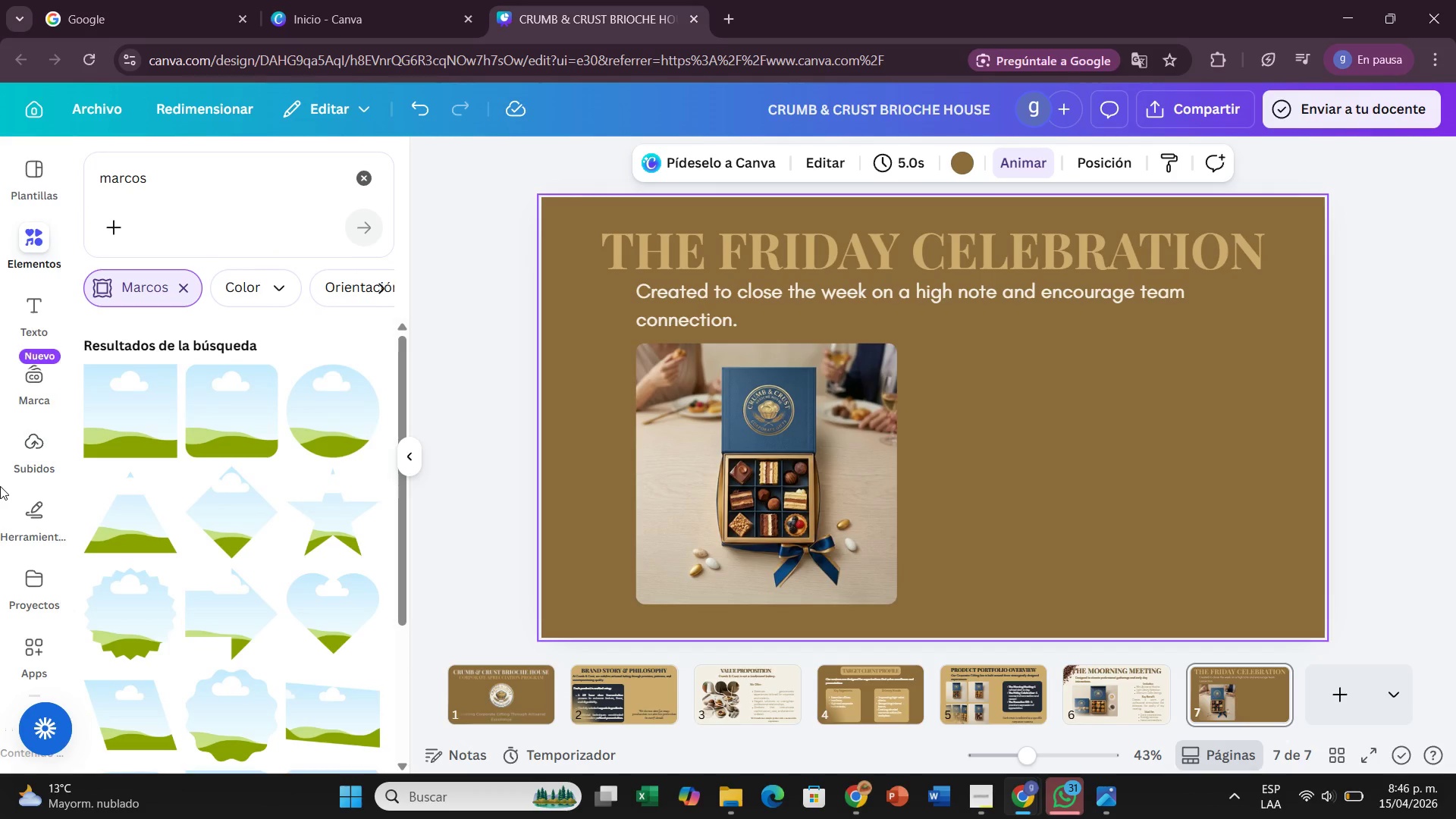 
left_click([36, 431])
 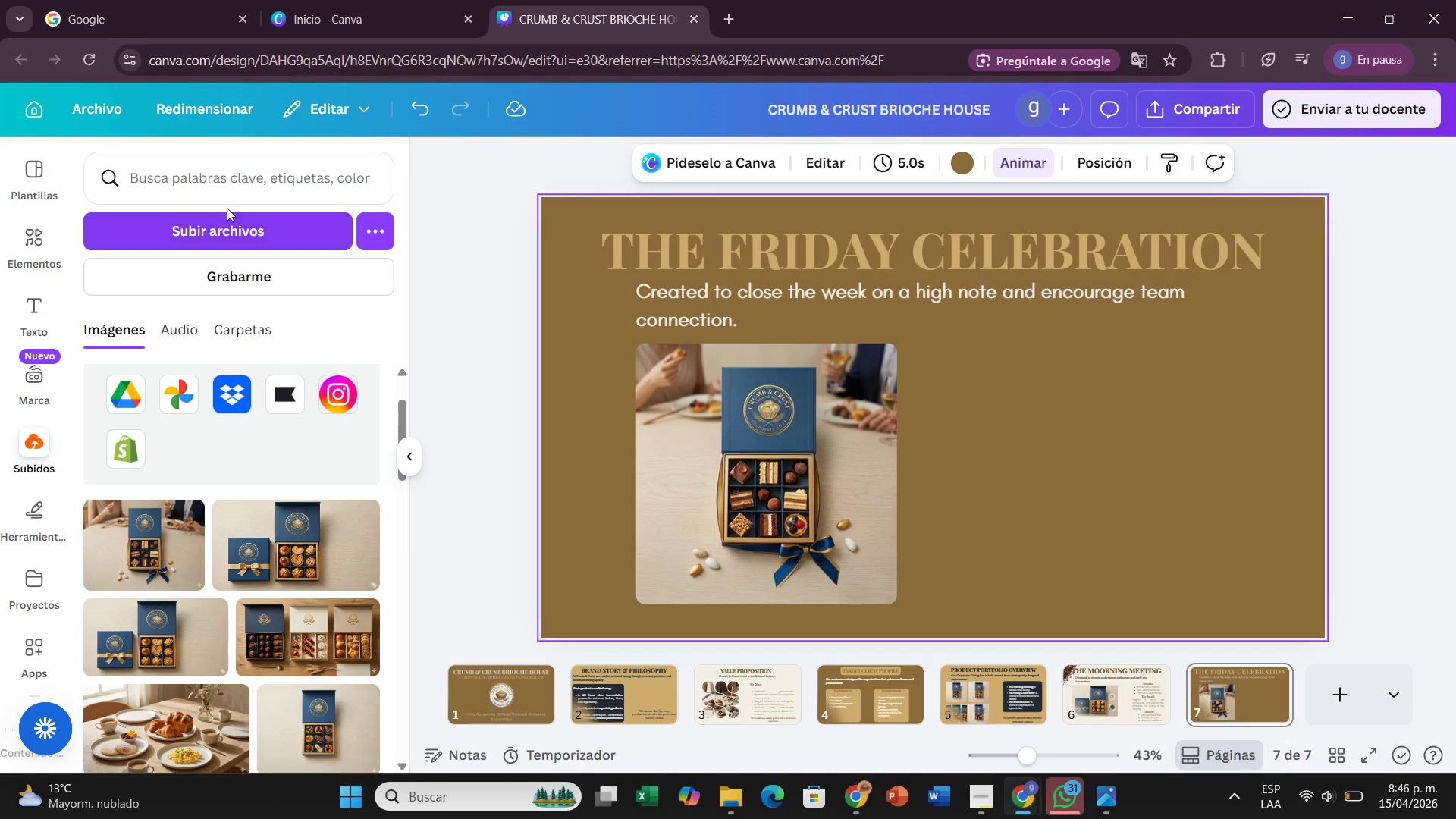 
left_click([223, 226])
 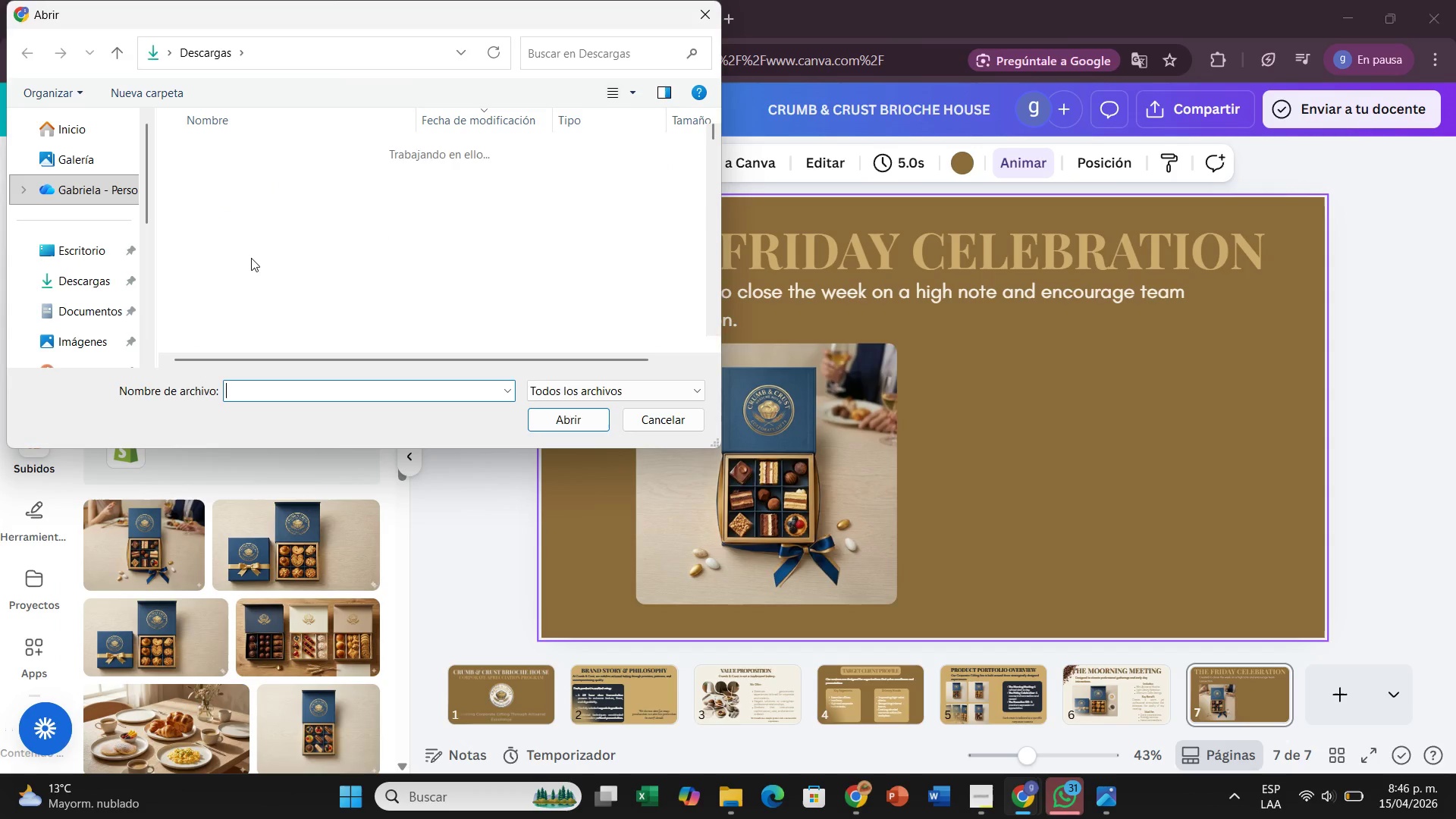 
scroll: coordinate [302, 265], scroll_direction: down, amount: 5.0
 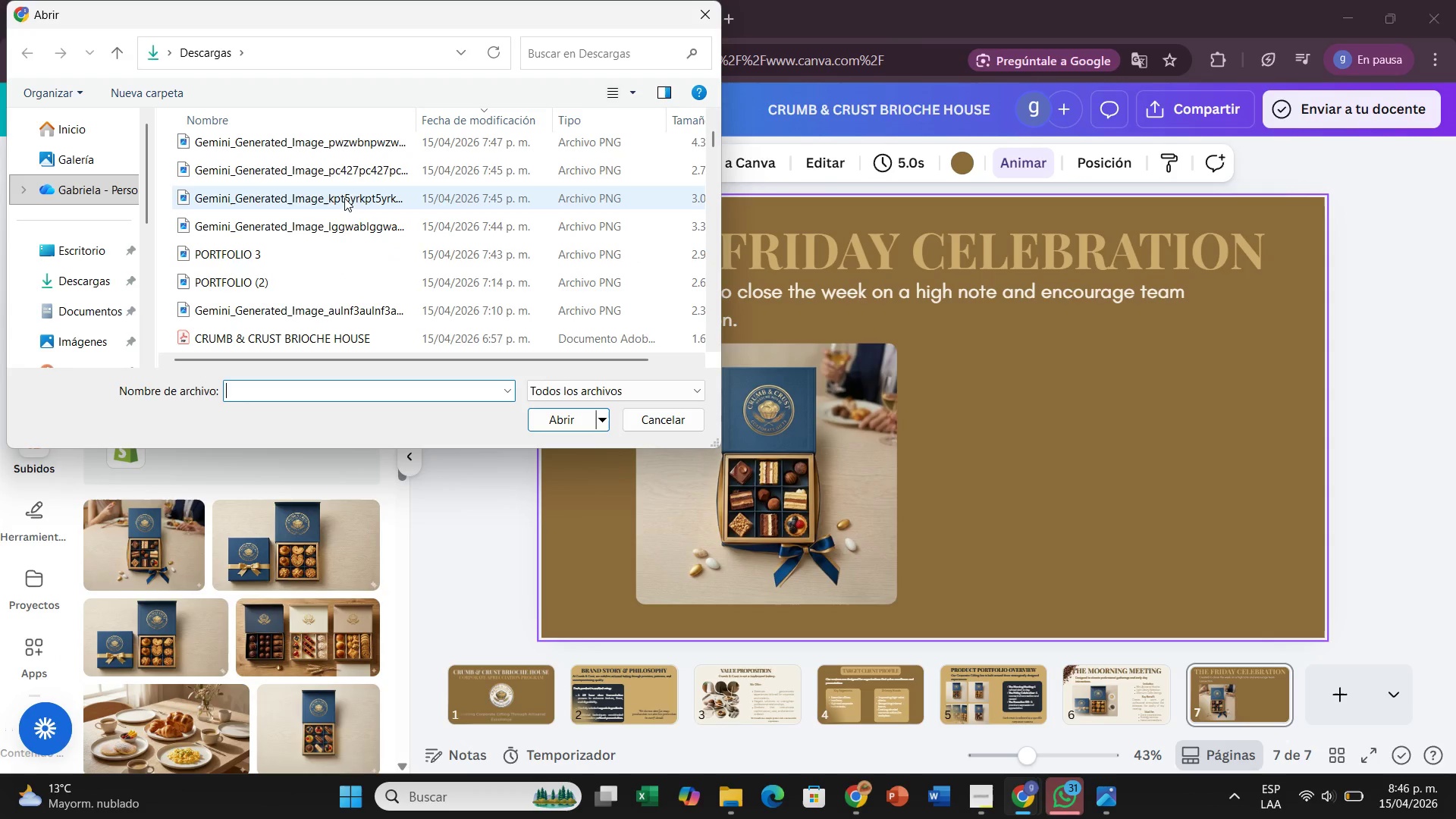 
scroll: coordinate [344, 198], scroll_direction: up, amount: 1.0
 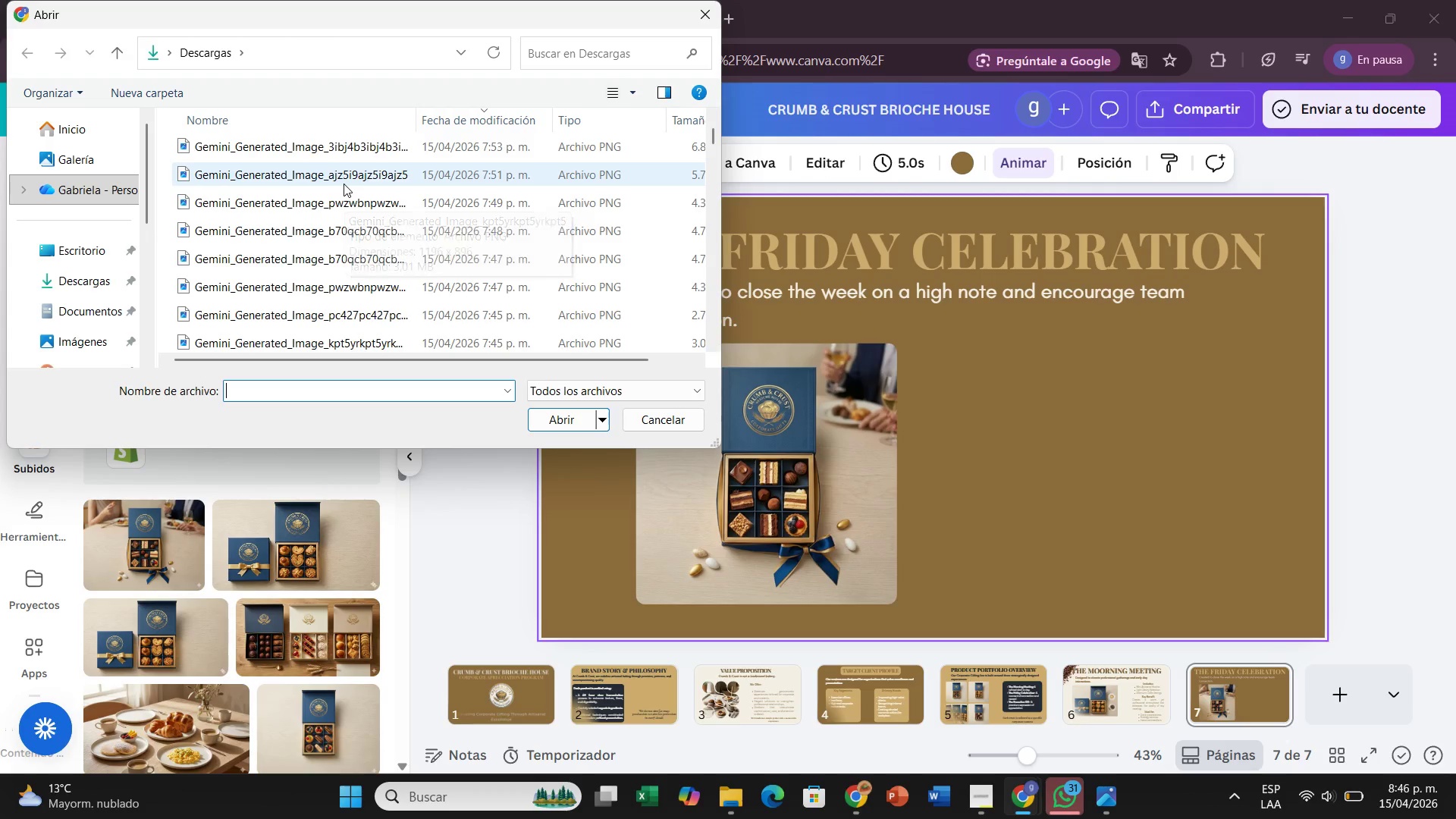 
double_click([344, 181])
 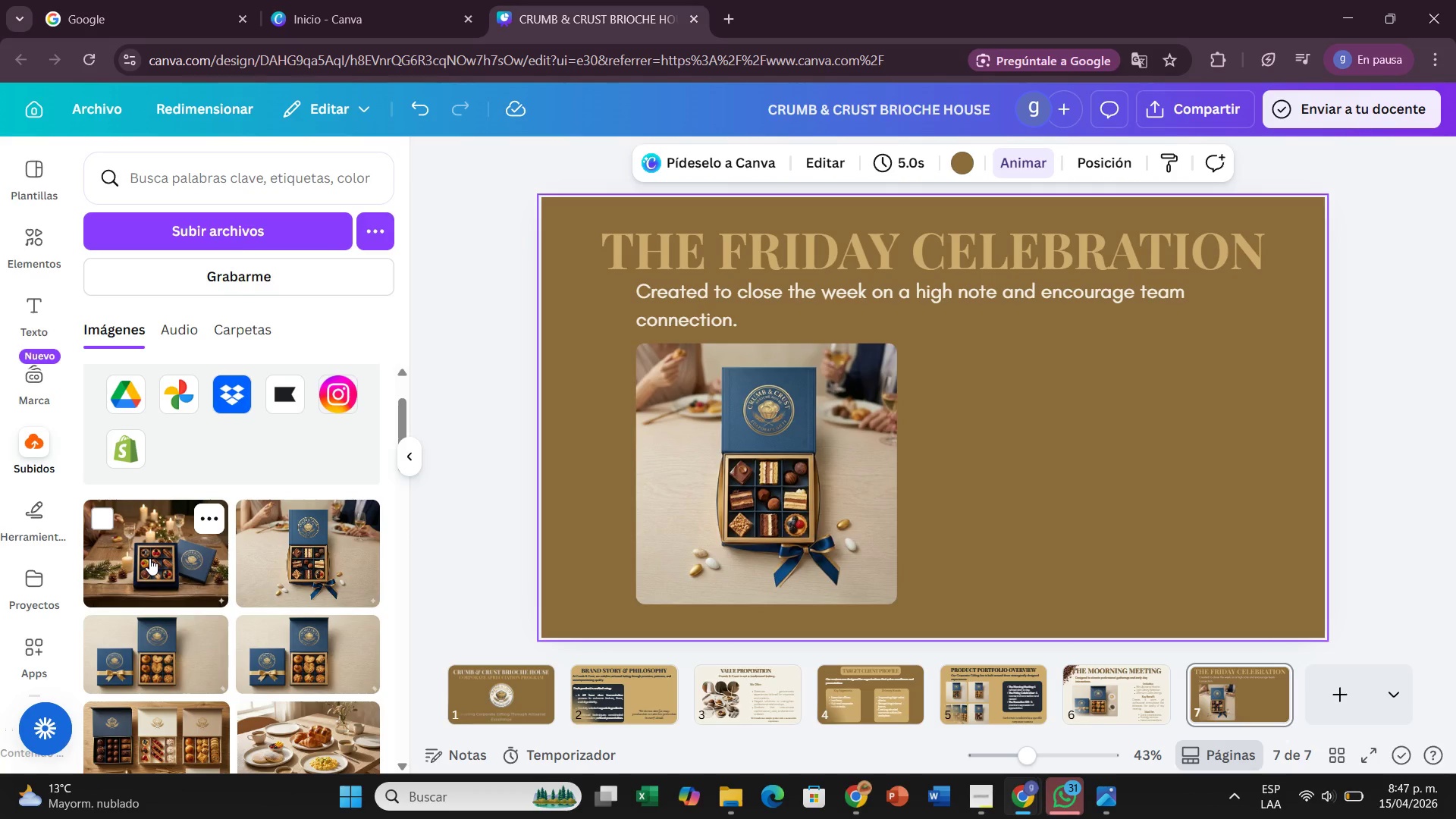 
wait(22.0)
 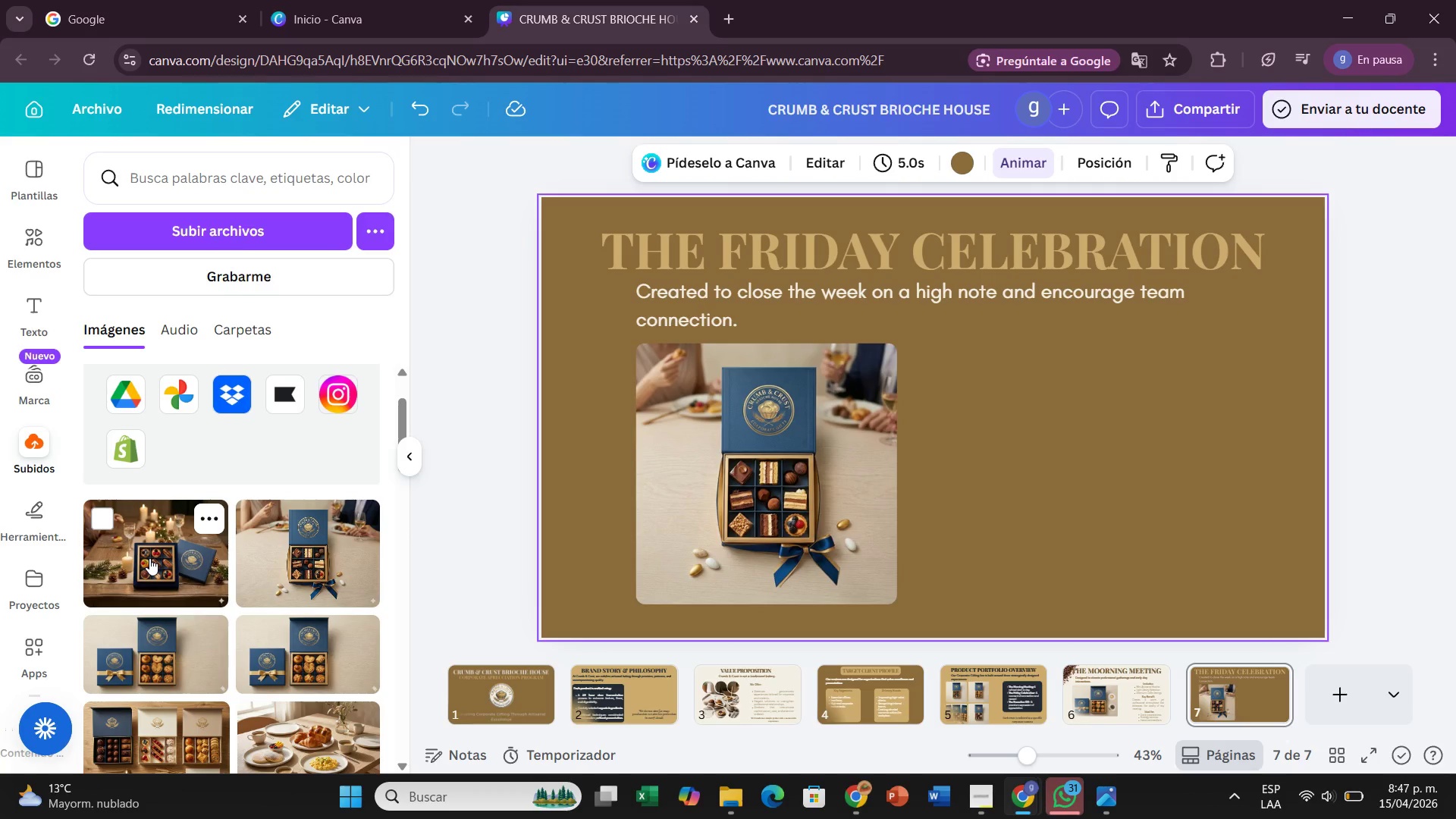 
left_click_drag(start_coordinate=[158, 541], to_coordinate=[697, 469])
 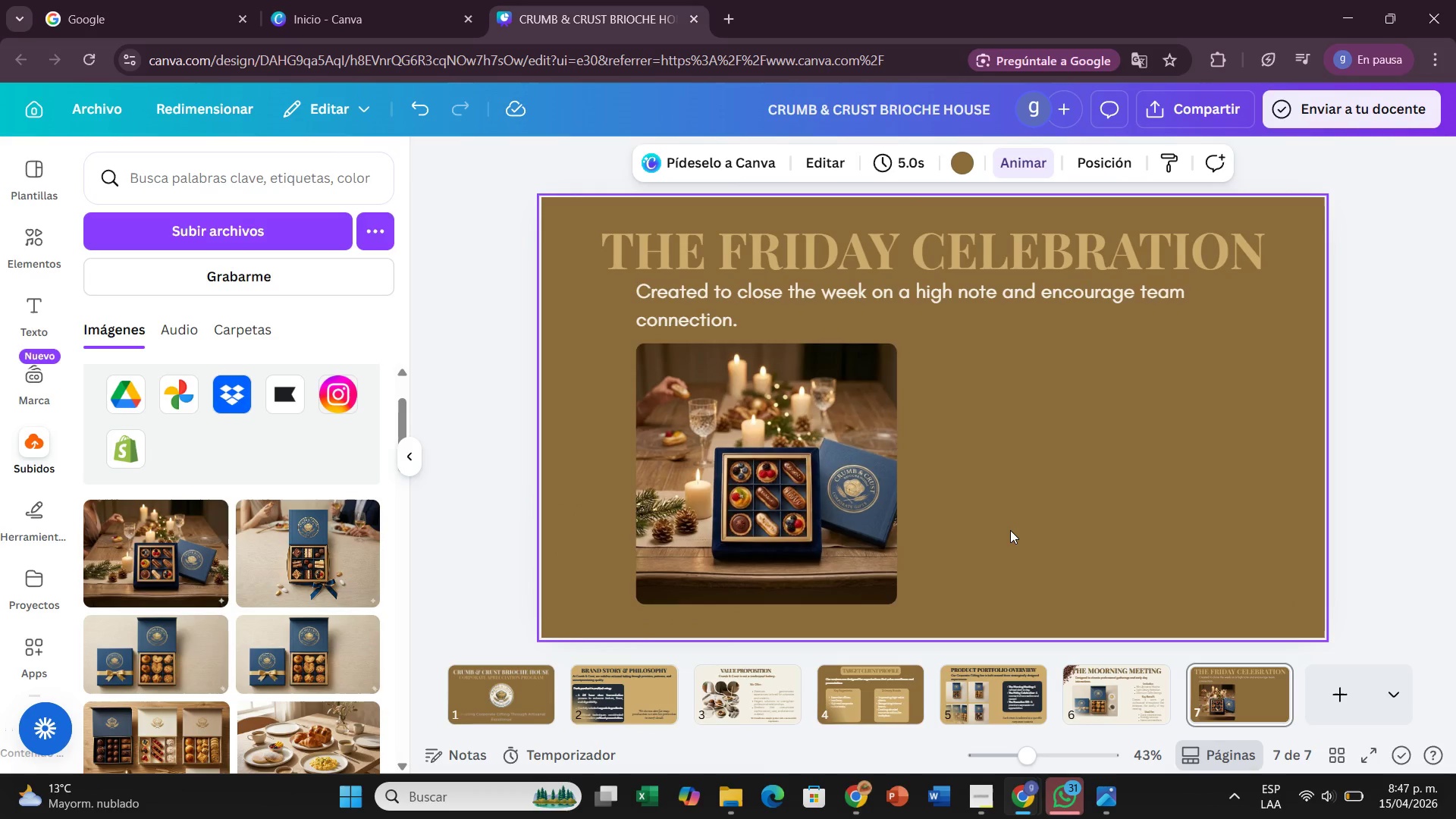 
left_click([1012, 529])
 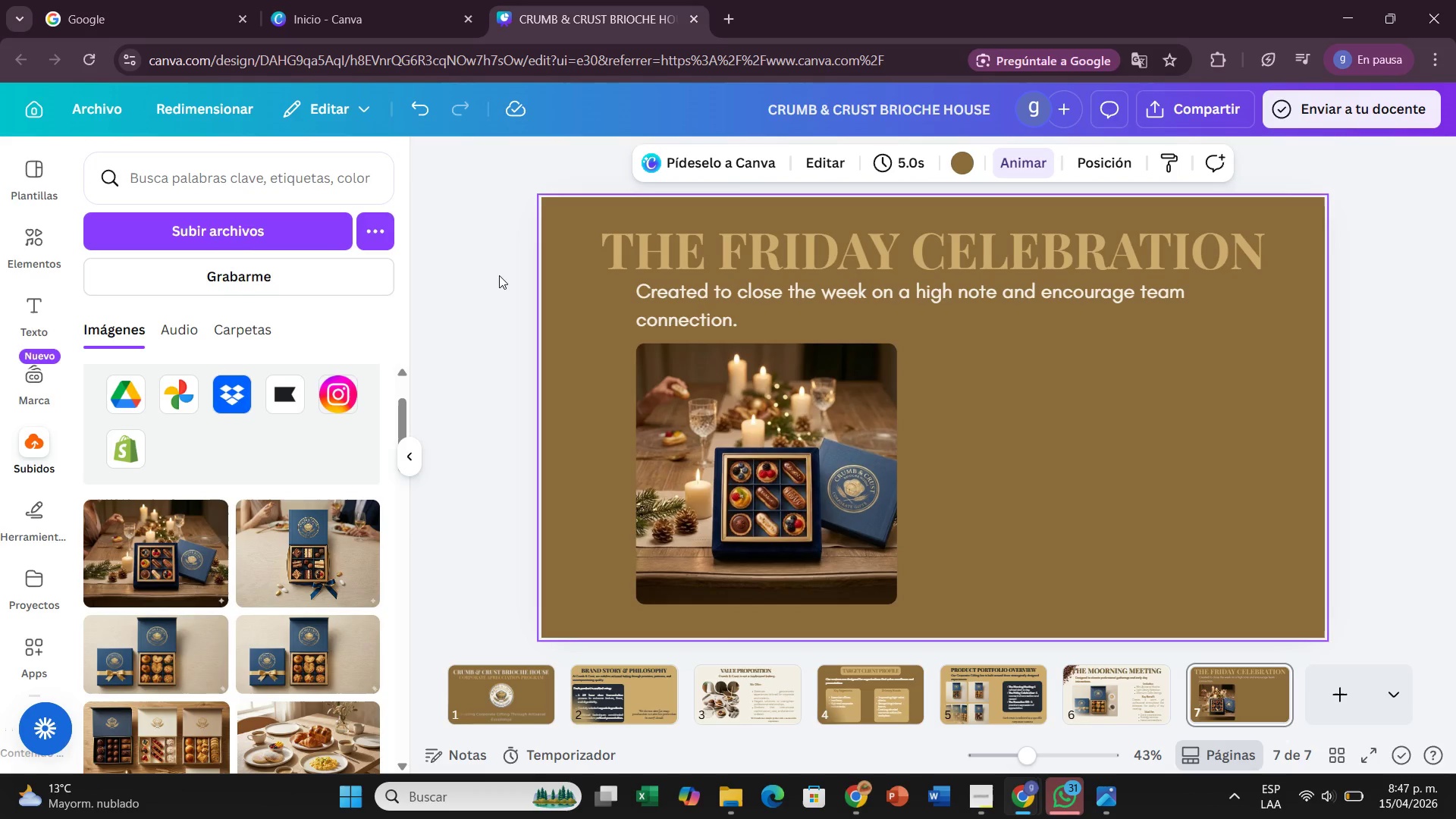 
wait(7.33)
 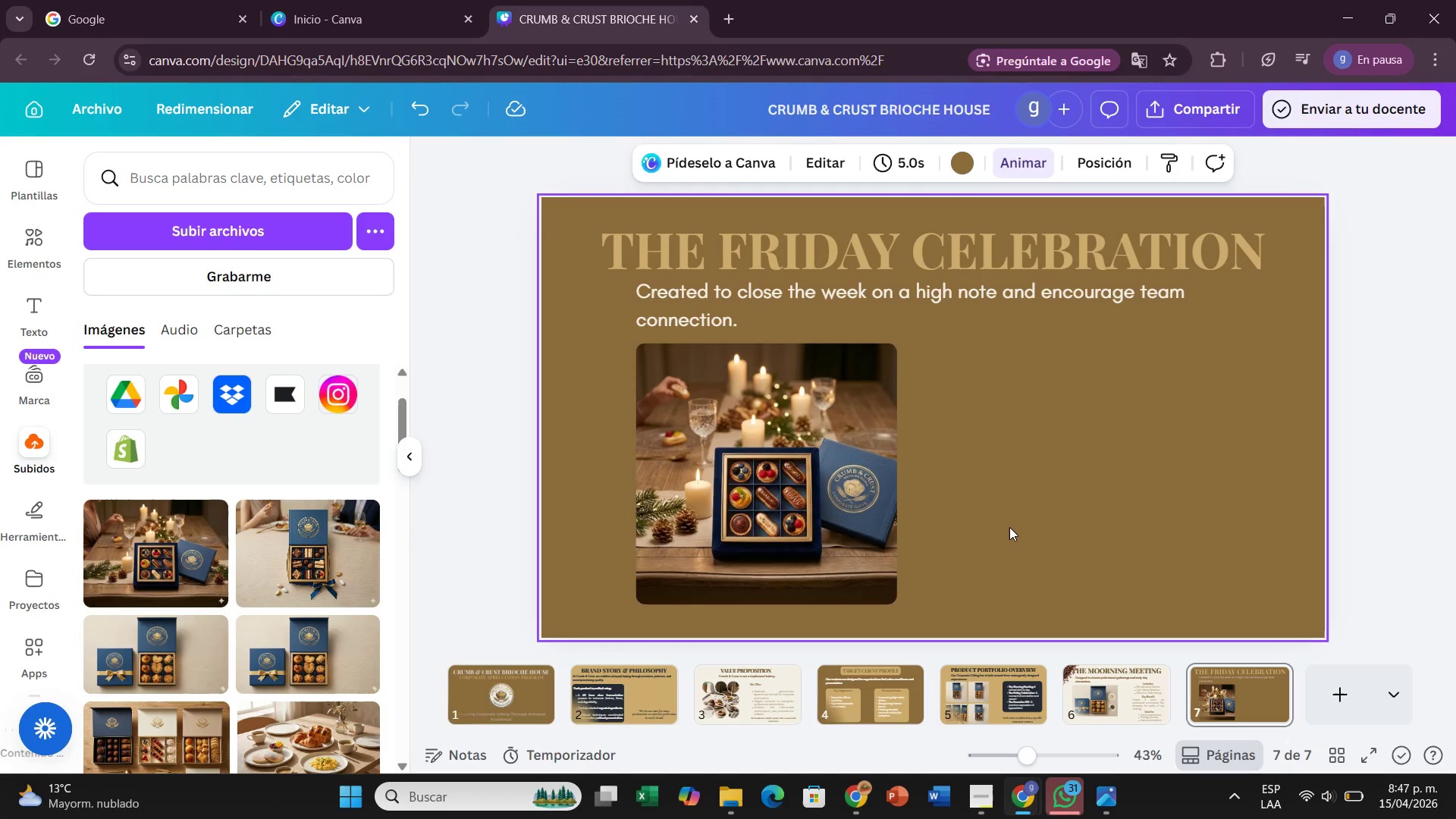 
left_click([39, 319])
 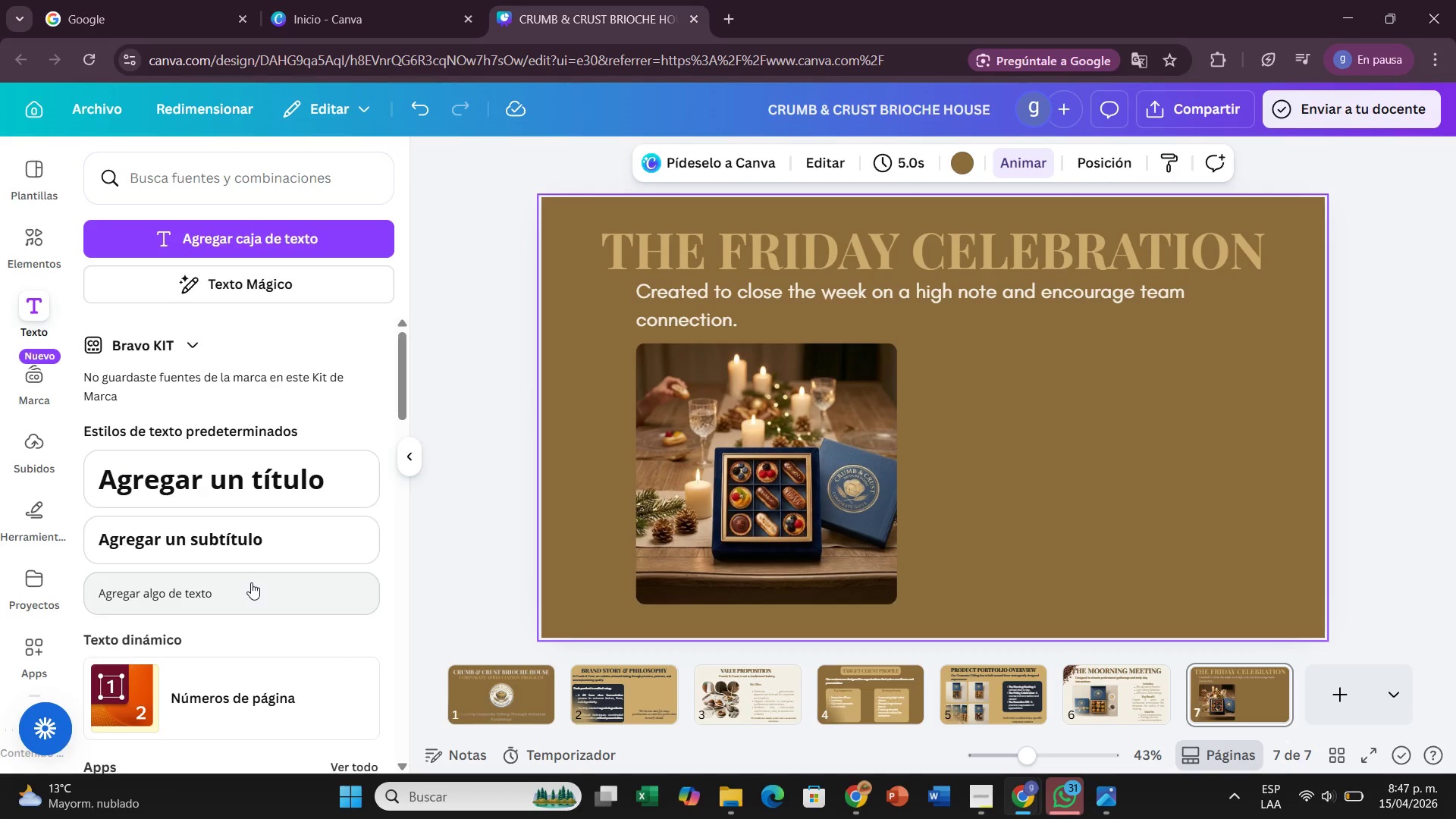 
left_click([251, 582])
 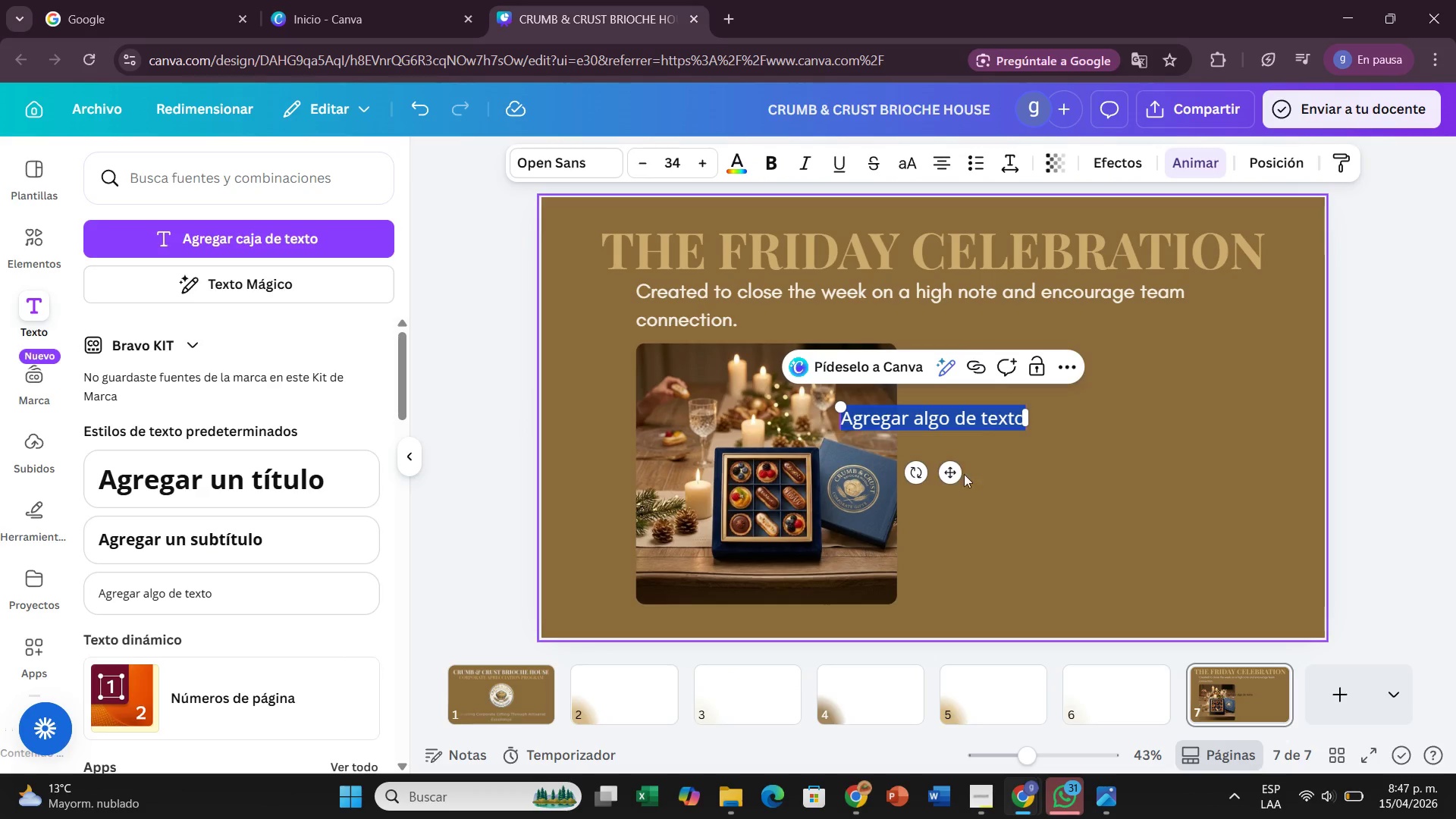 
left_click_drag(start_coordinate=[956, 474], to_coordinate=[1149, 409])
 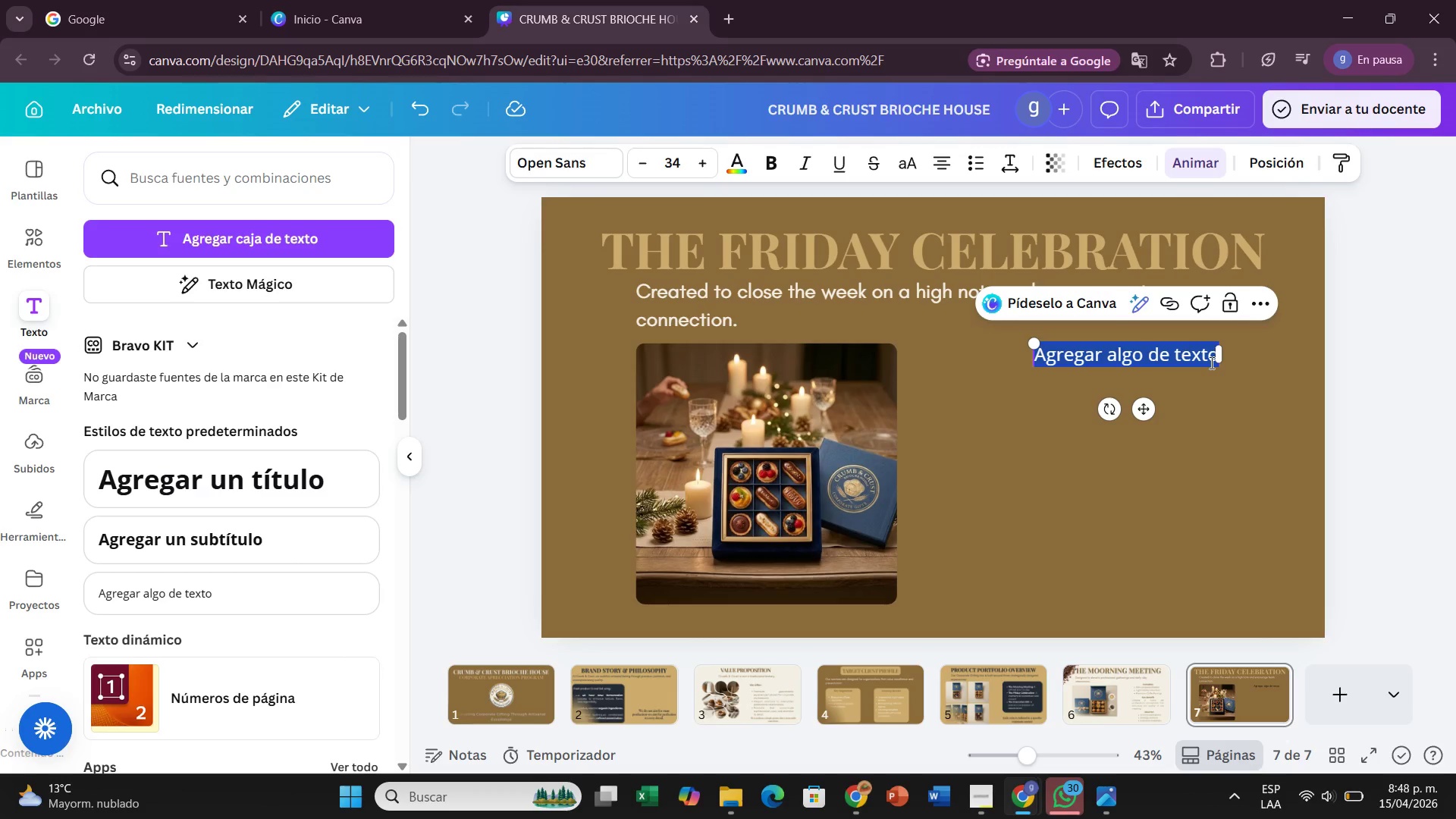 
wait(28.92)
 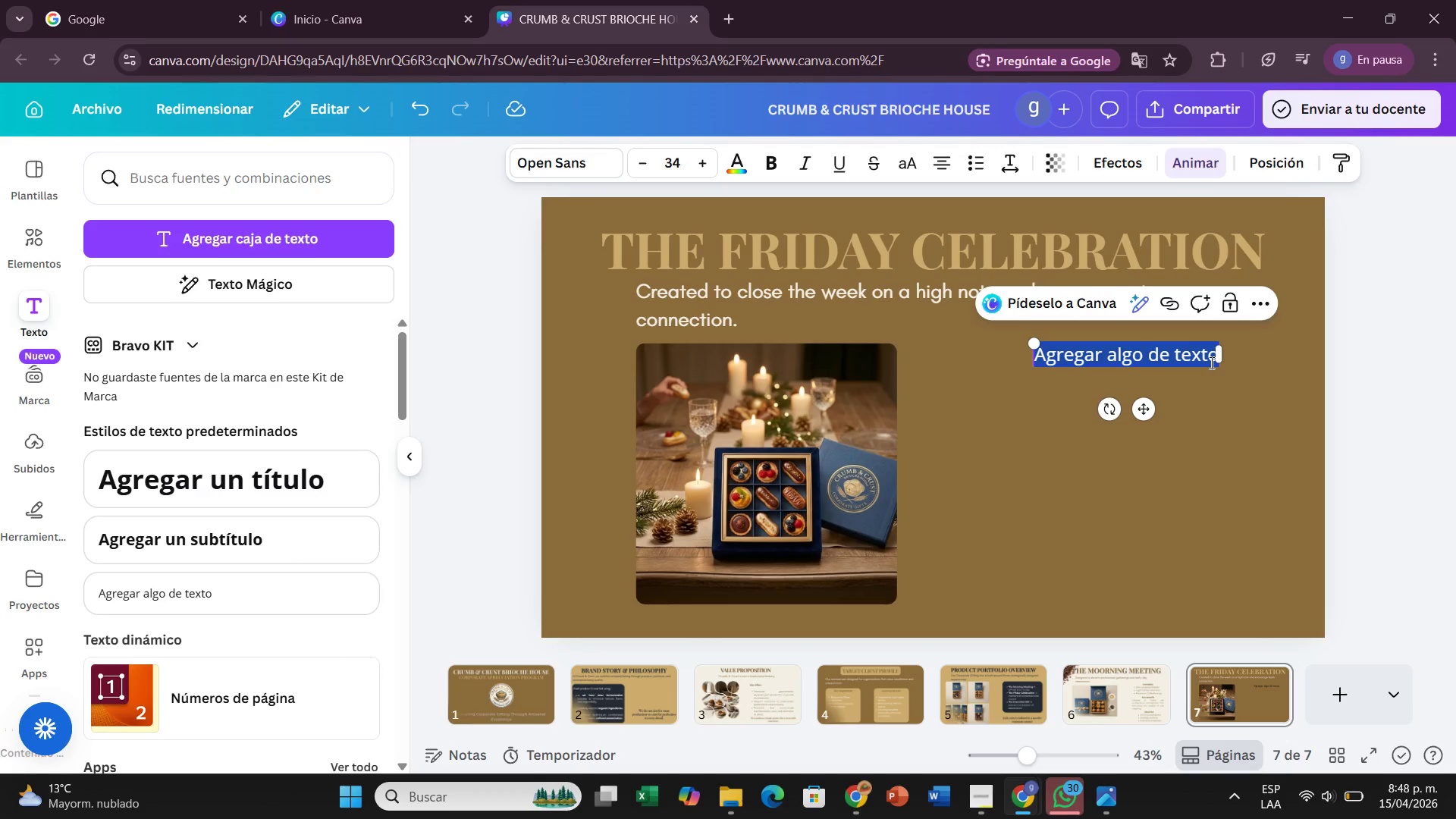 
double_click([1210, 362])
 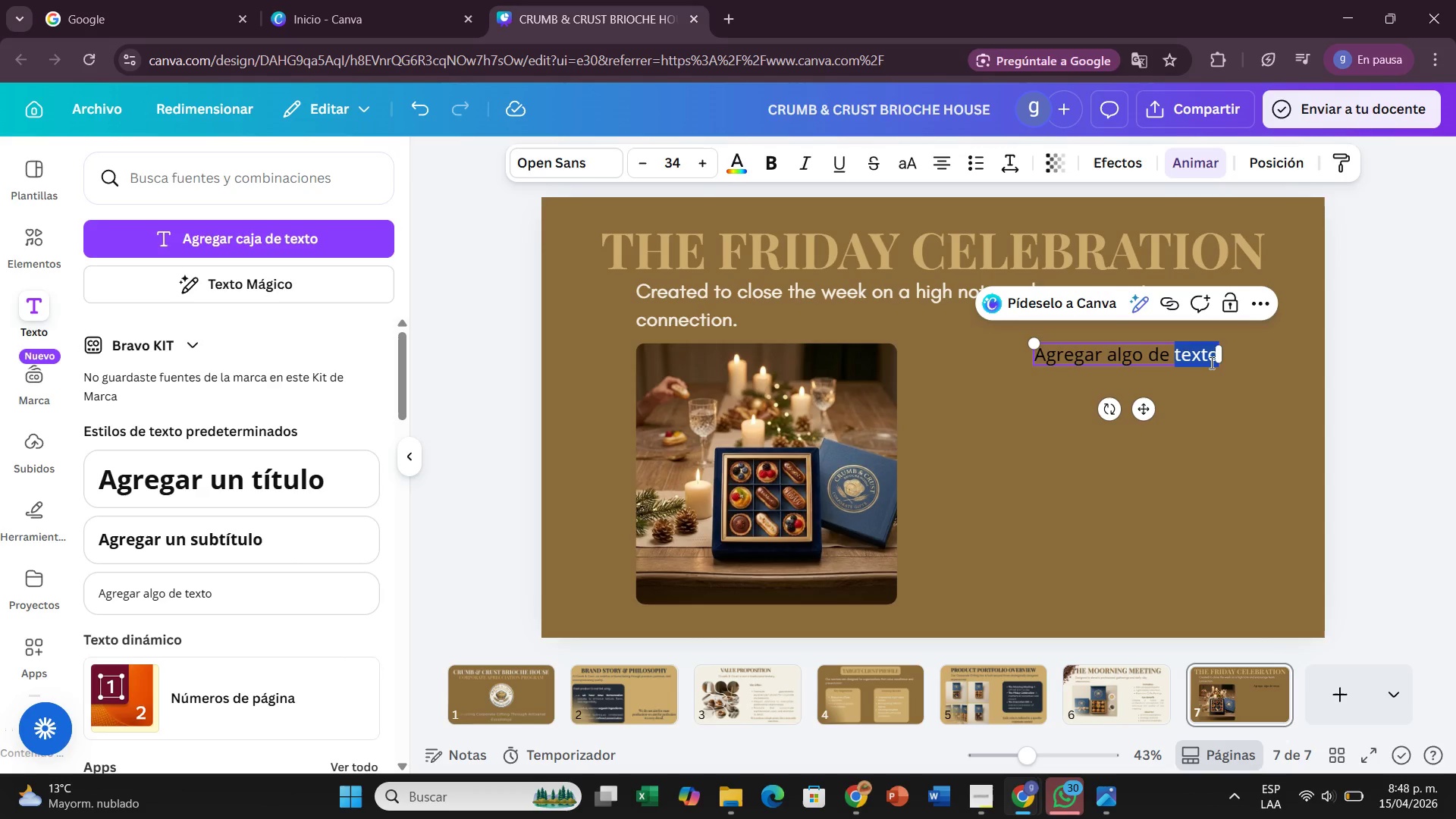 
hold_key(key=Backspace, duration=0.66)
 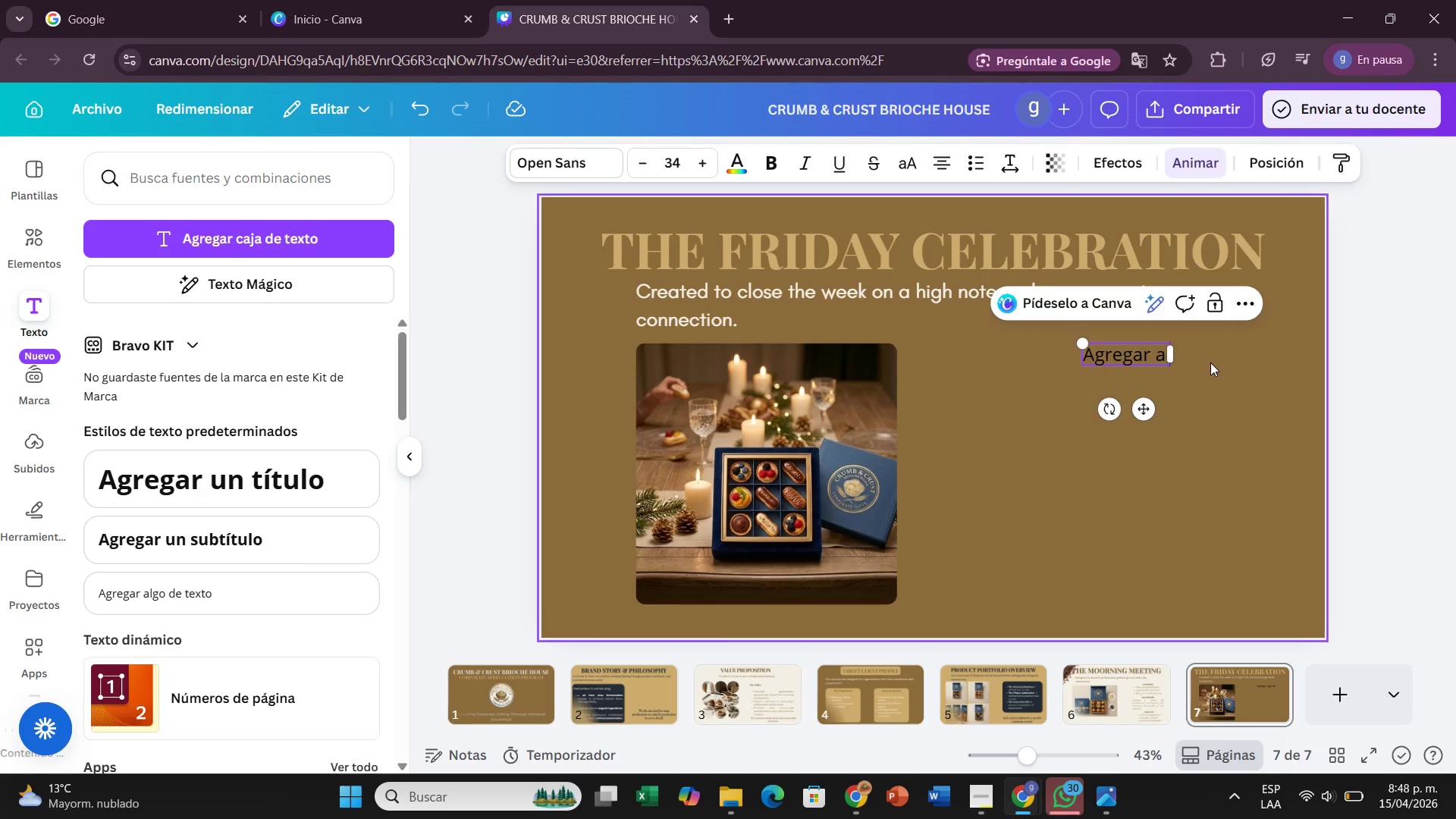 
key(Backspace)
key(Backspace)
key(Backspace)
key(Backspace)
key(Backspace)
key(Backspace)
key(Backspace)
key(Backspace)
key(Backspace)
key(Backspace)
key(Backspace)
type(IN)
key(Backspace)
type(ncludes>)
 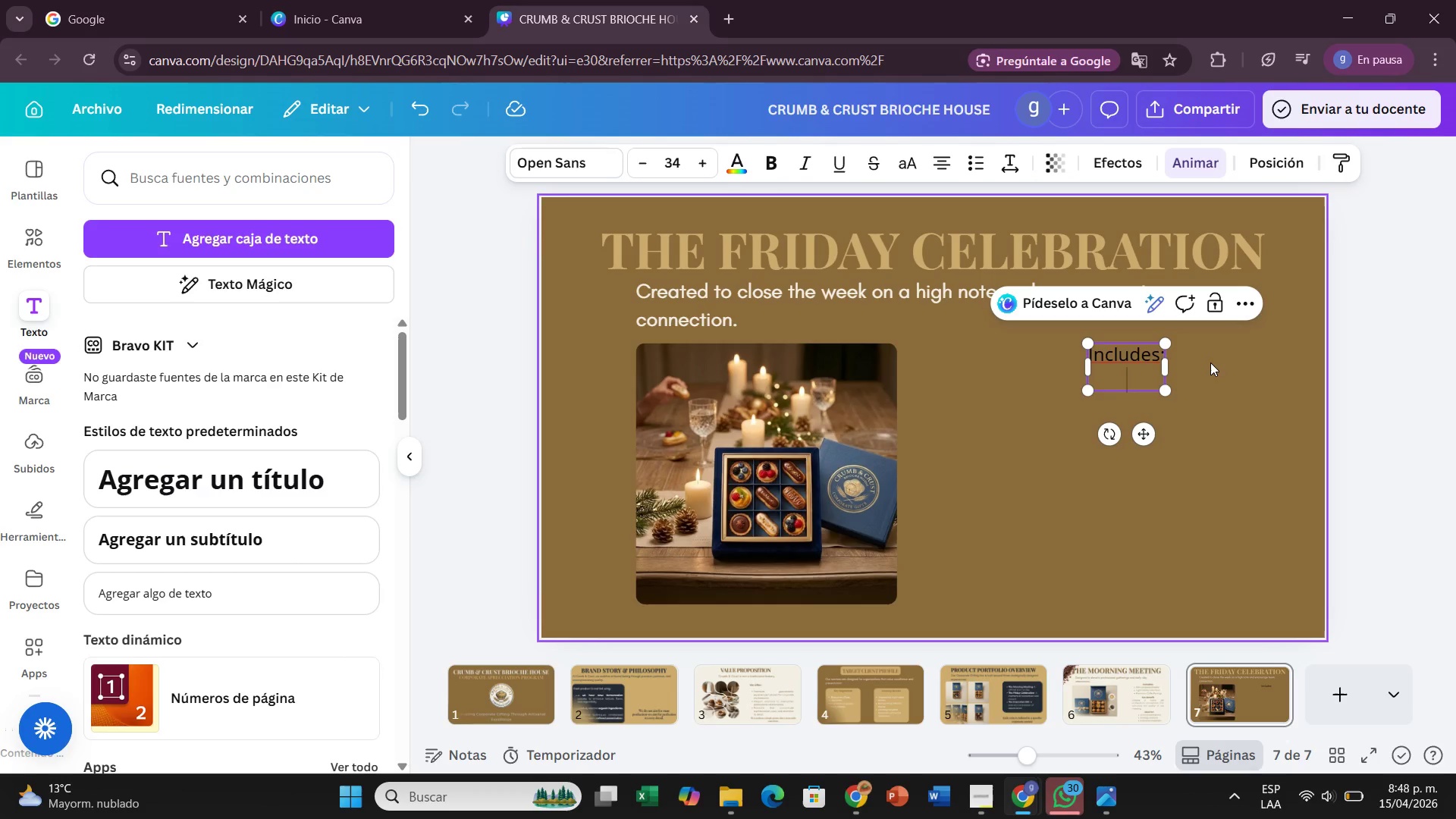 
 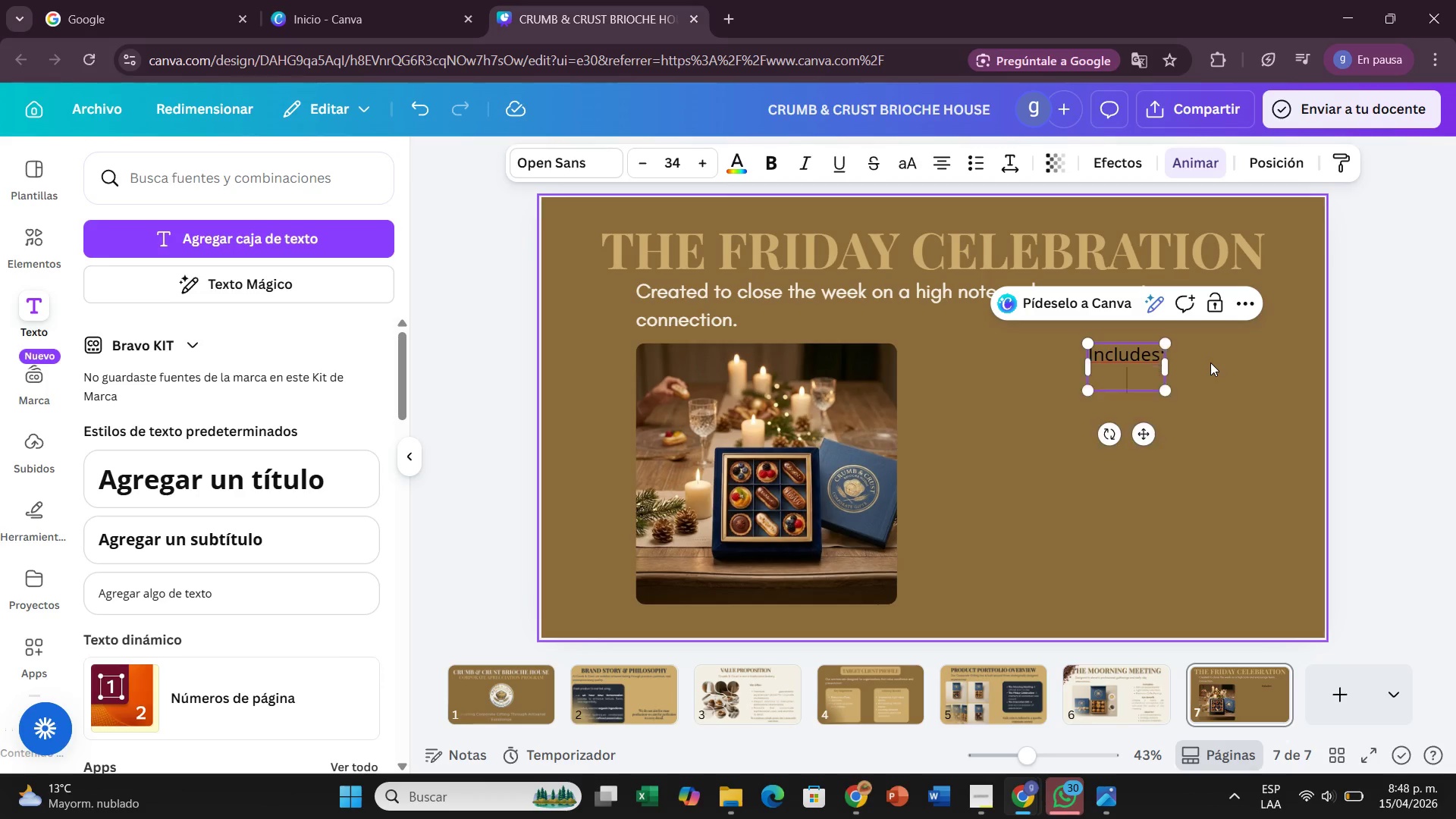 
key(Enter)
 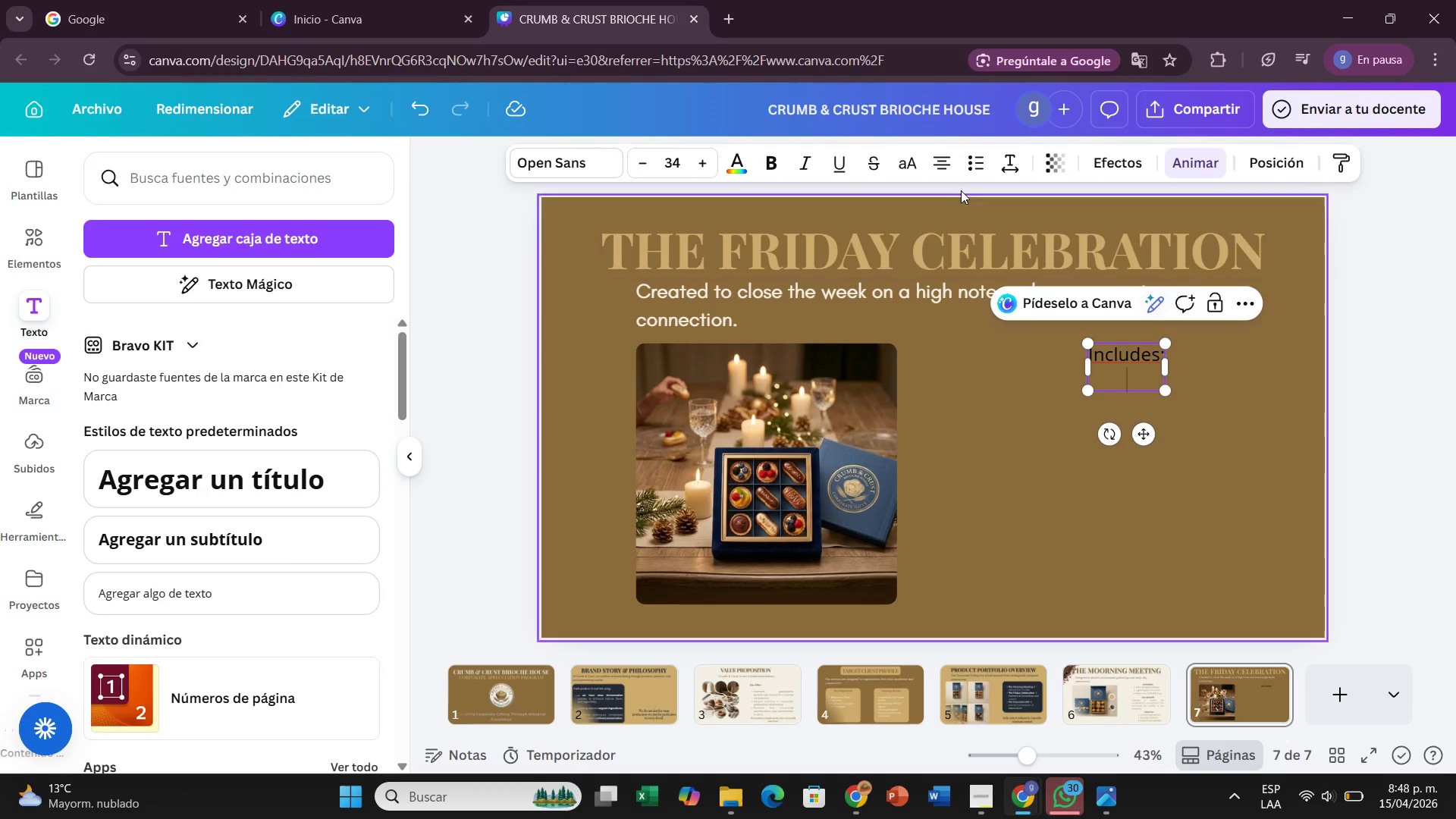 
left_click([971, 167])
 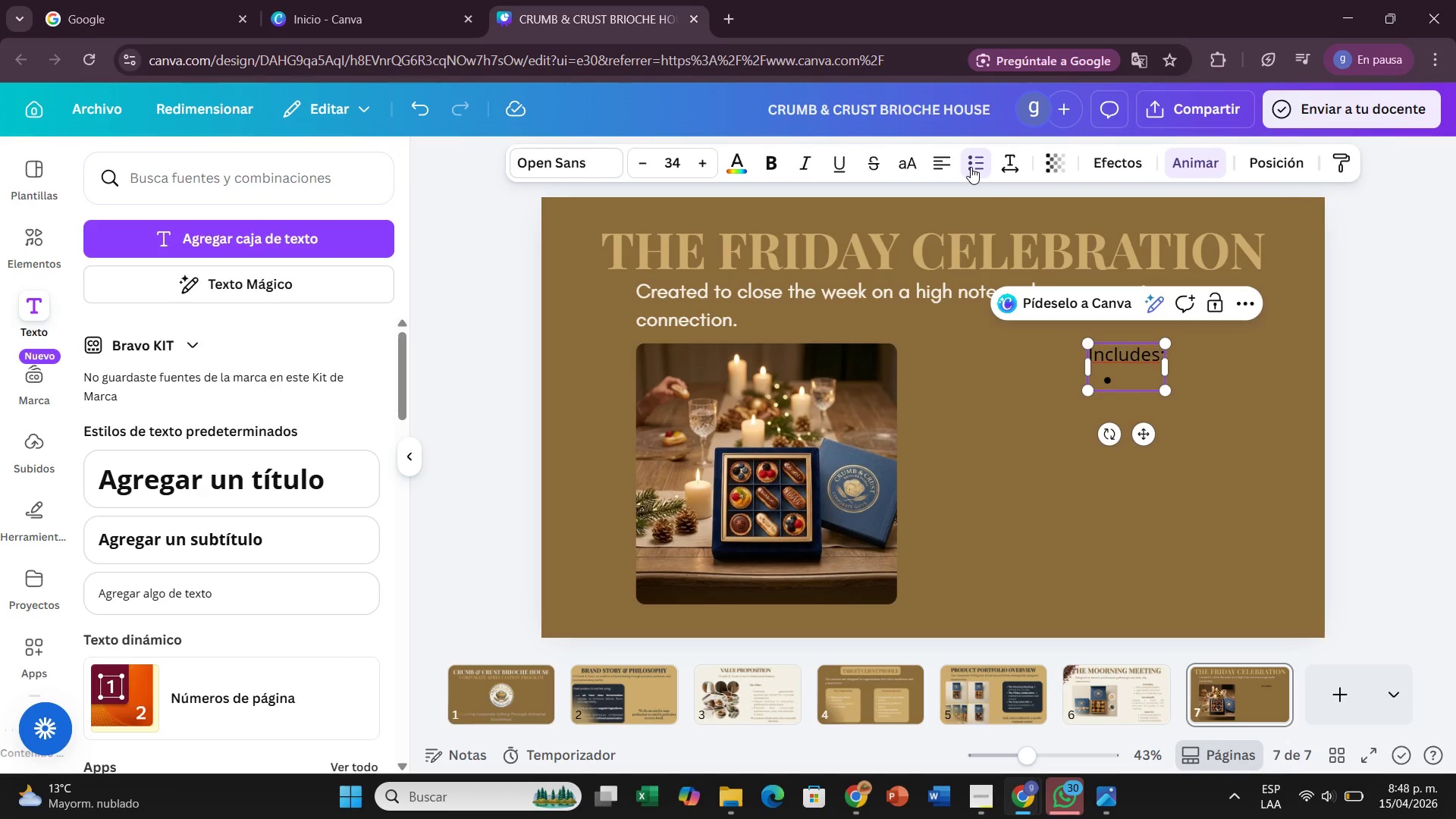 
key(CapsLock)
 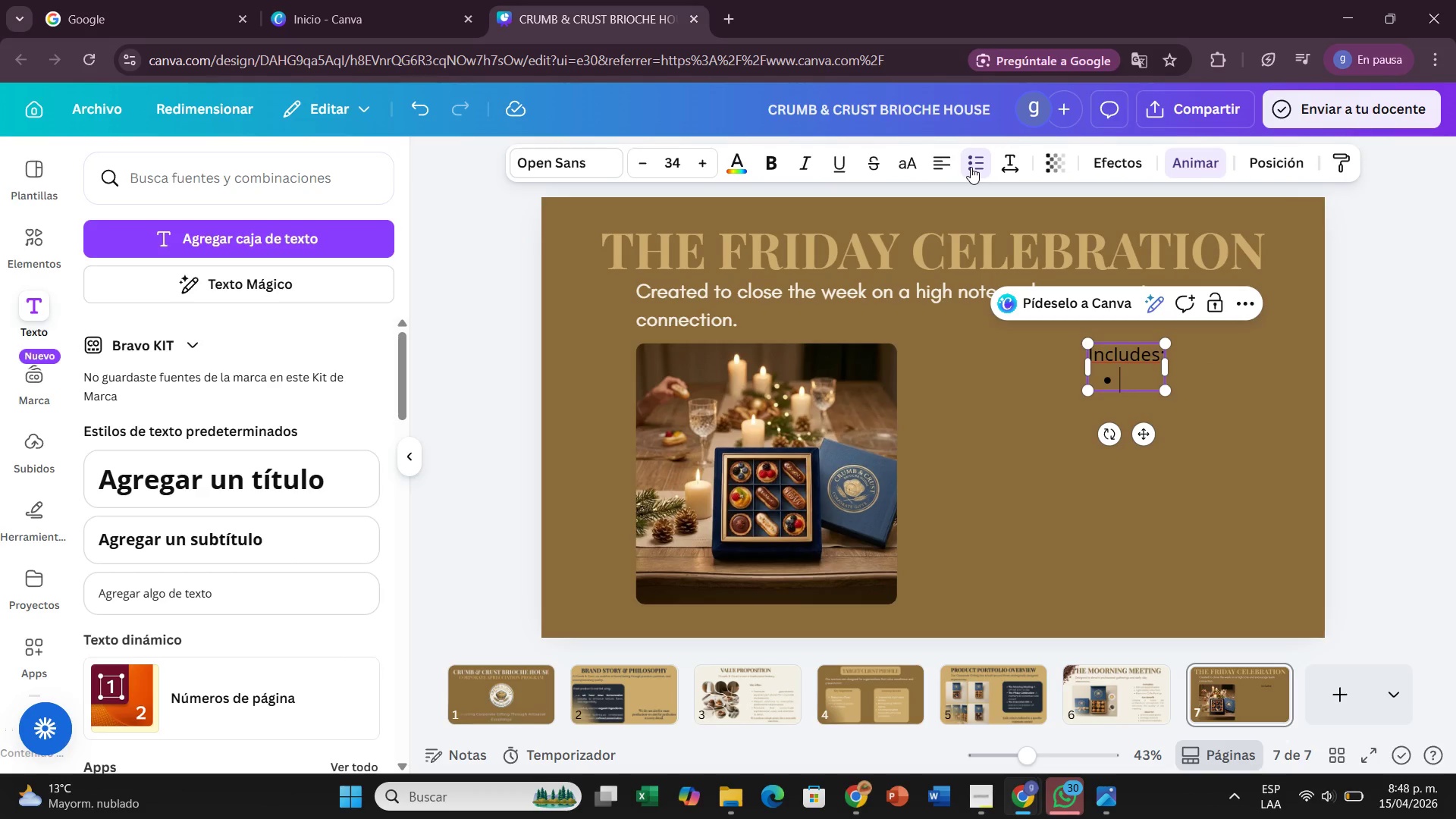 
type(A cura)
 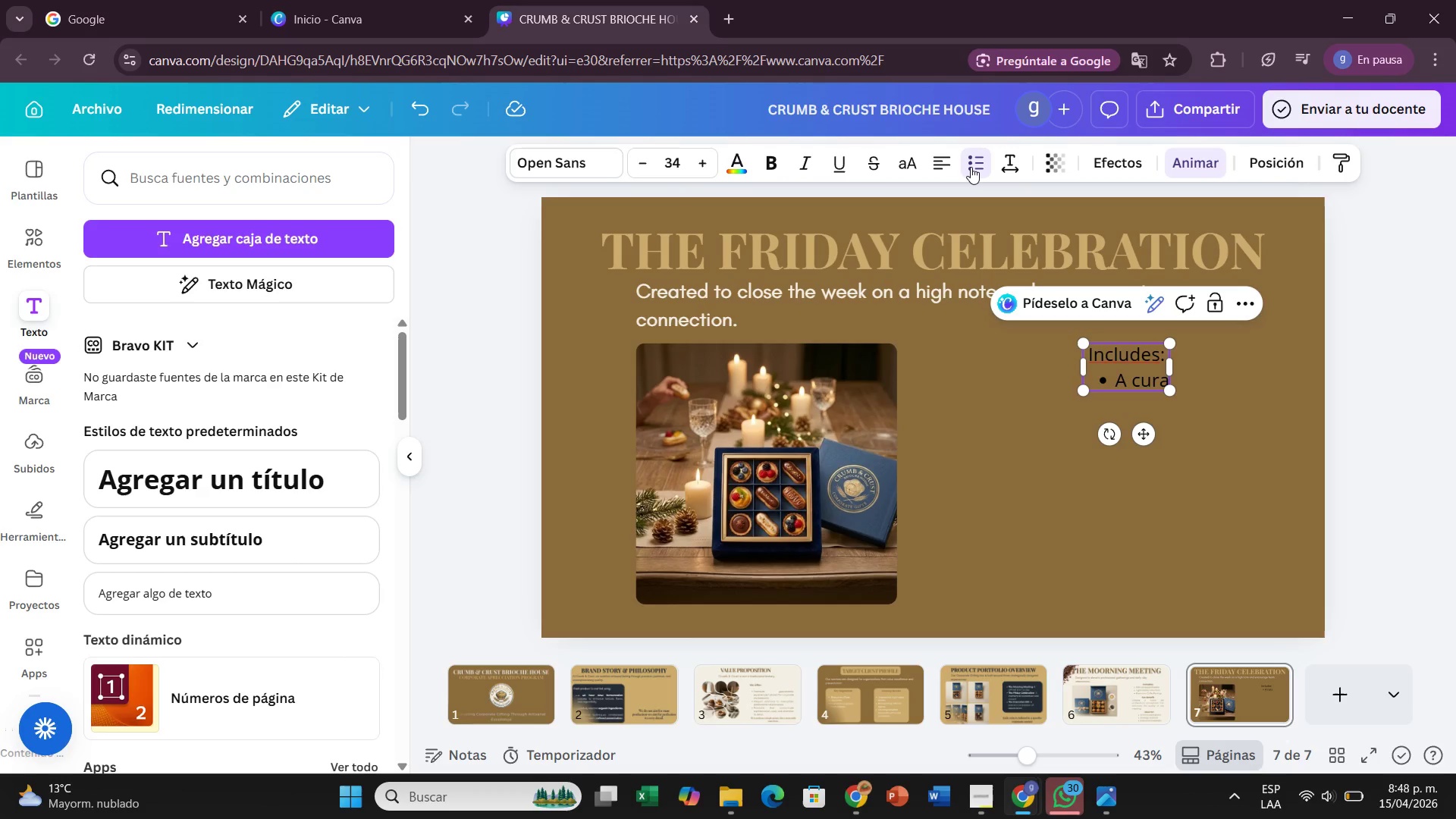 
type(ted)
 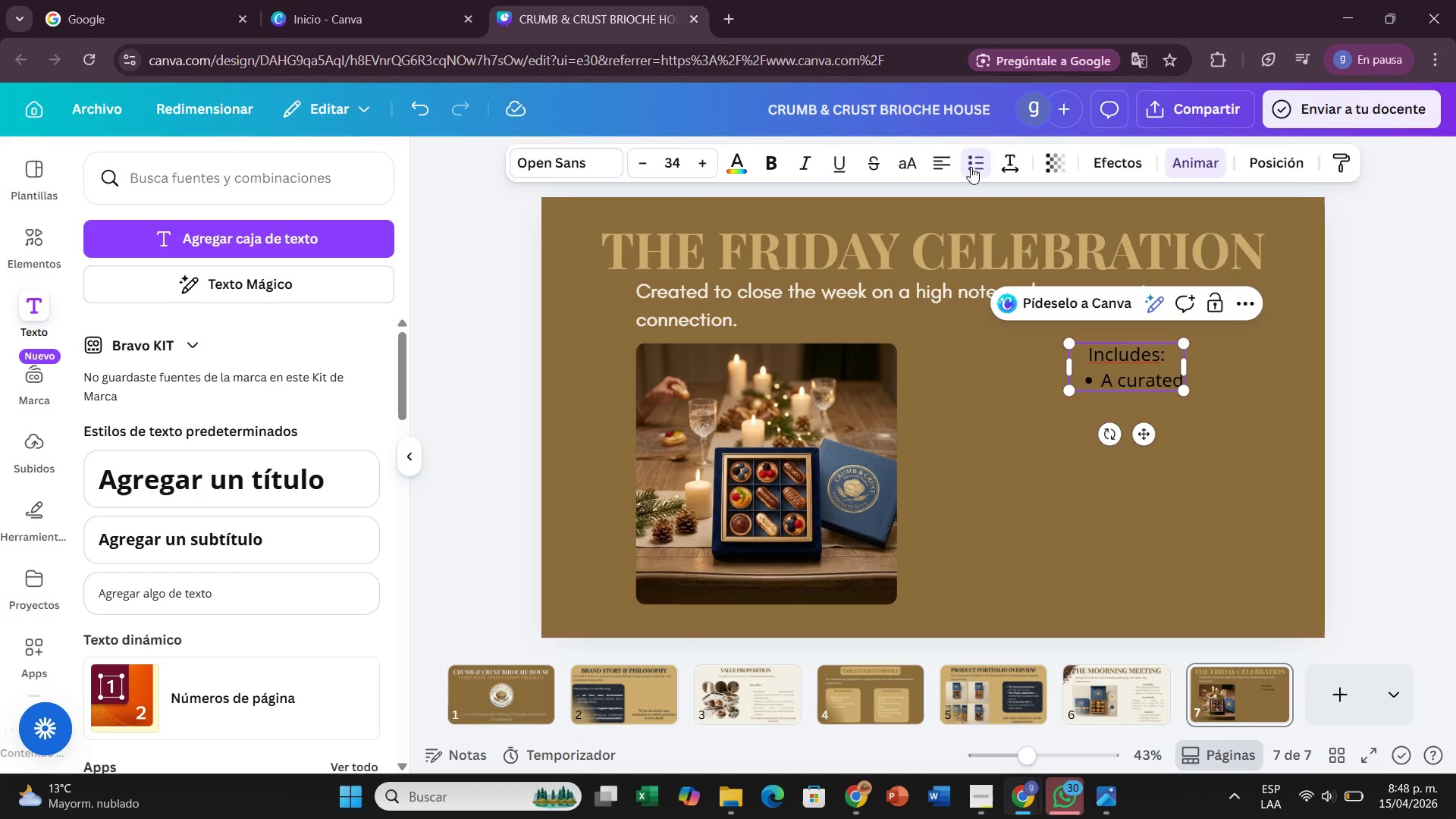 
wait(15.11)
 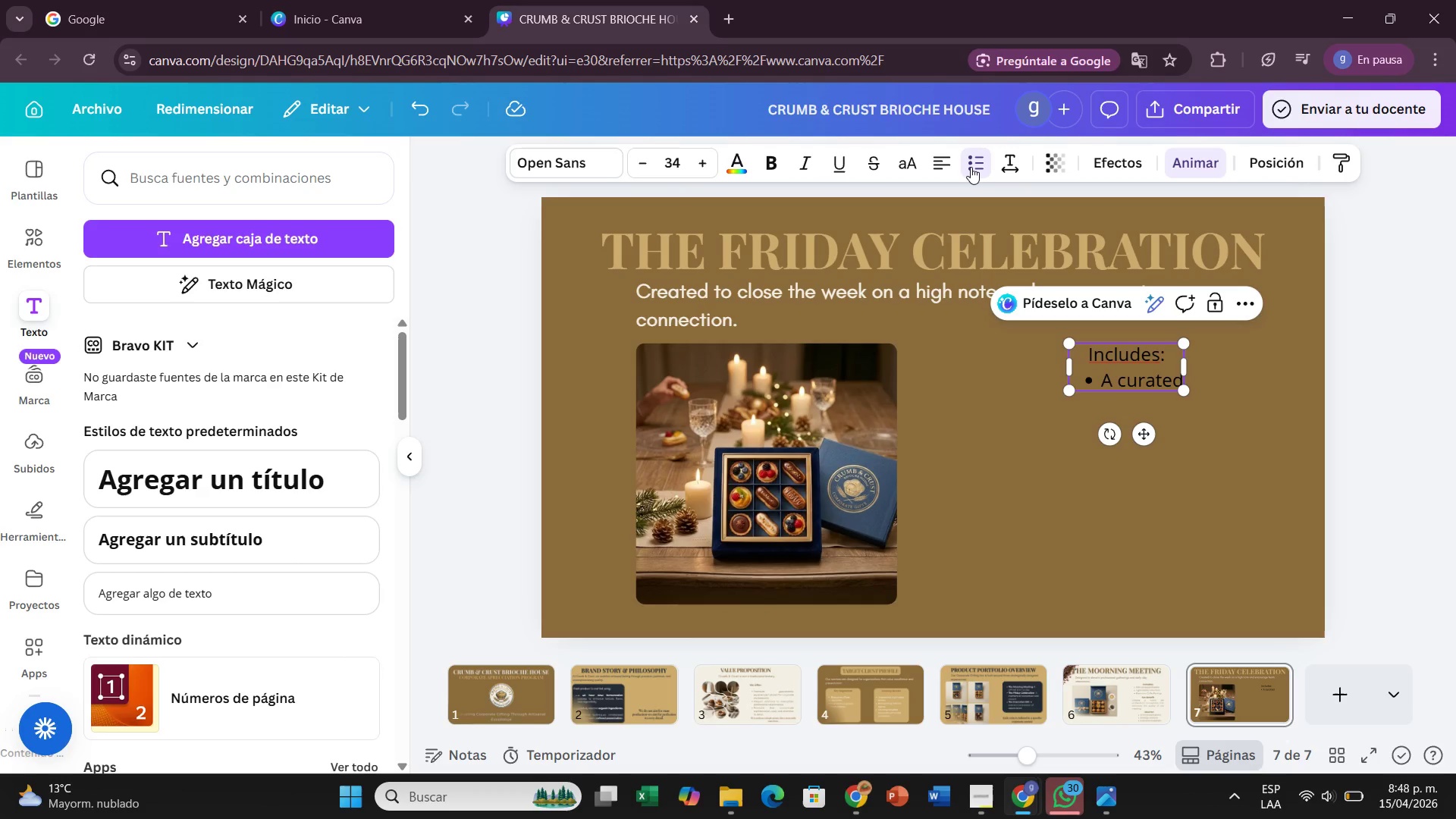 
left_click([44, 239])
 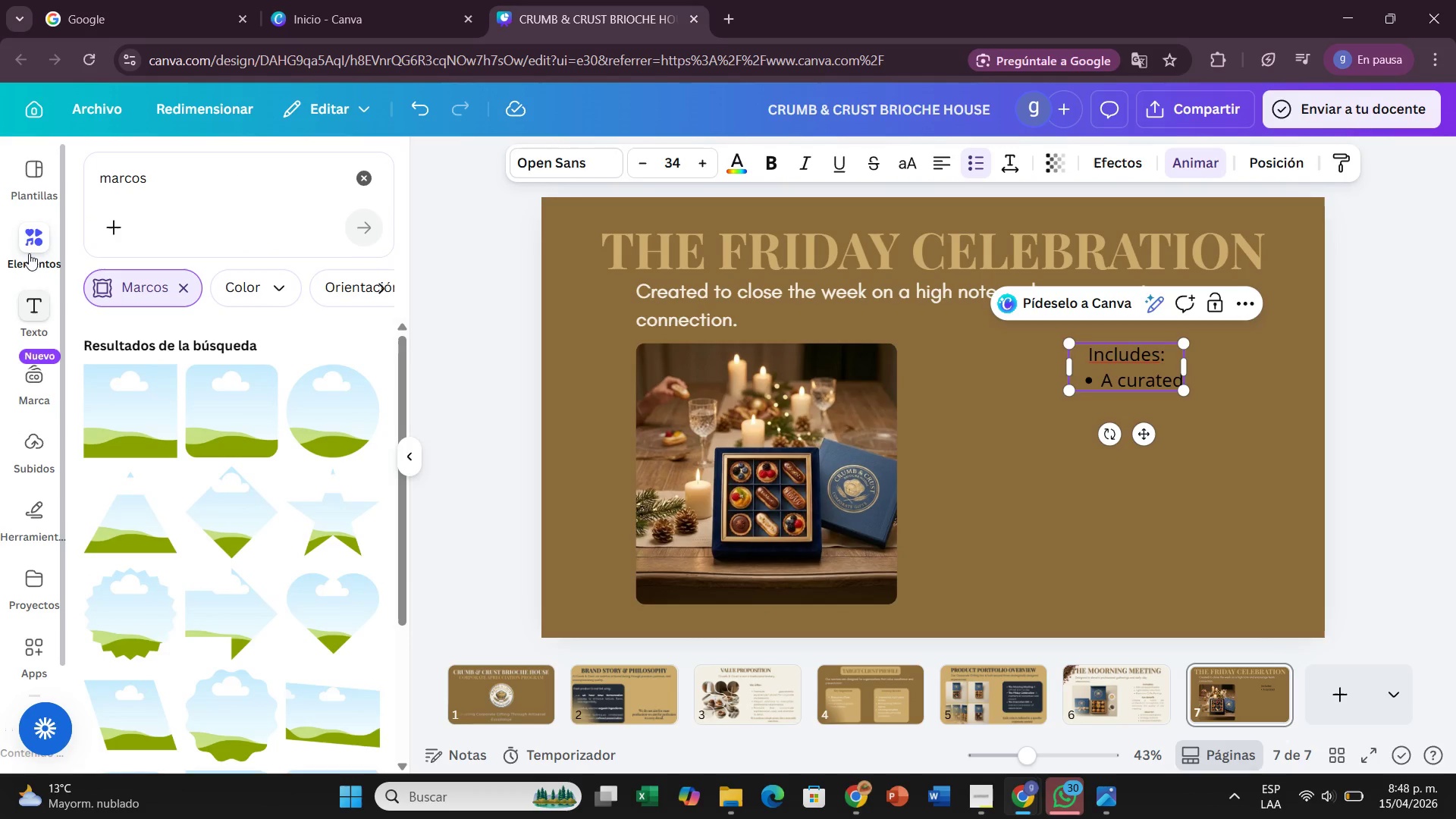 
left_click([30, 240])
 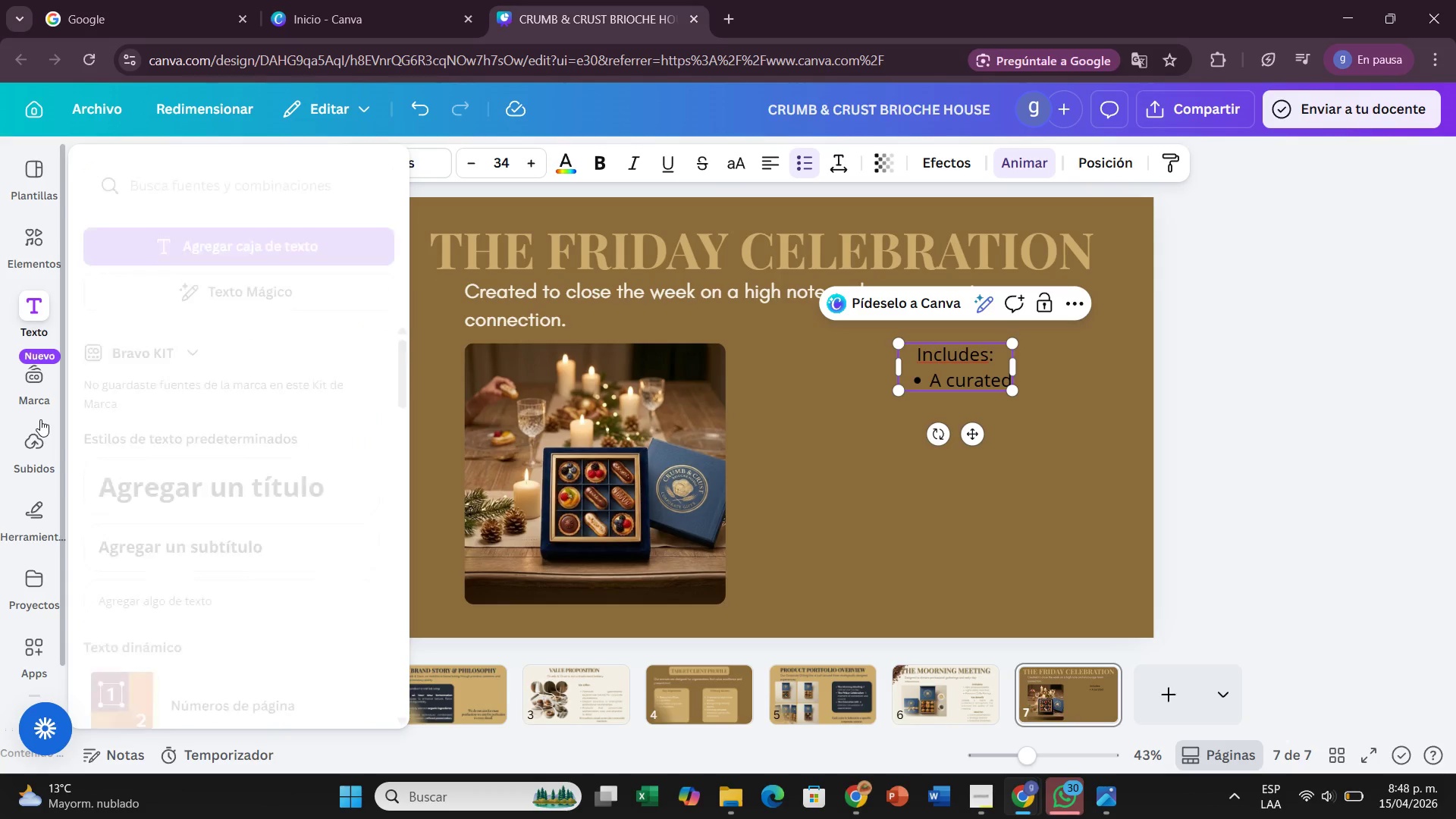 
left_click([28, 436])
 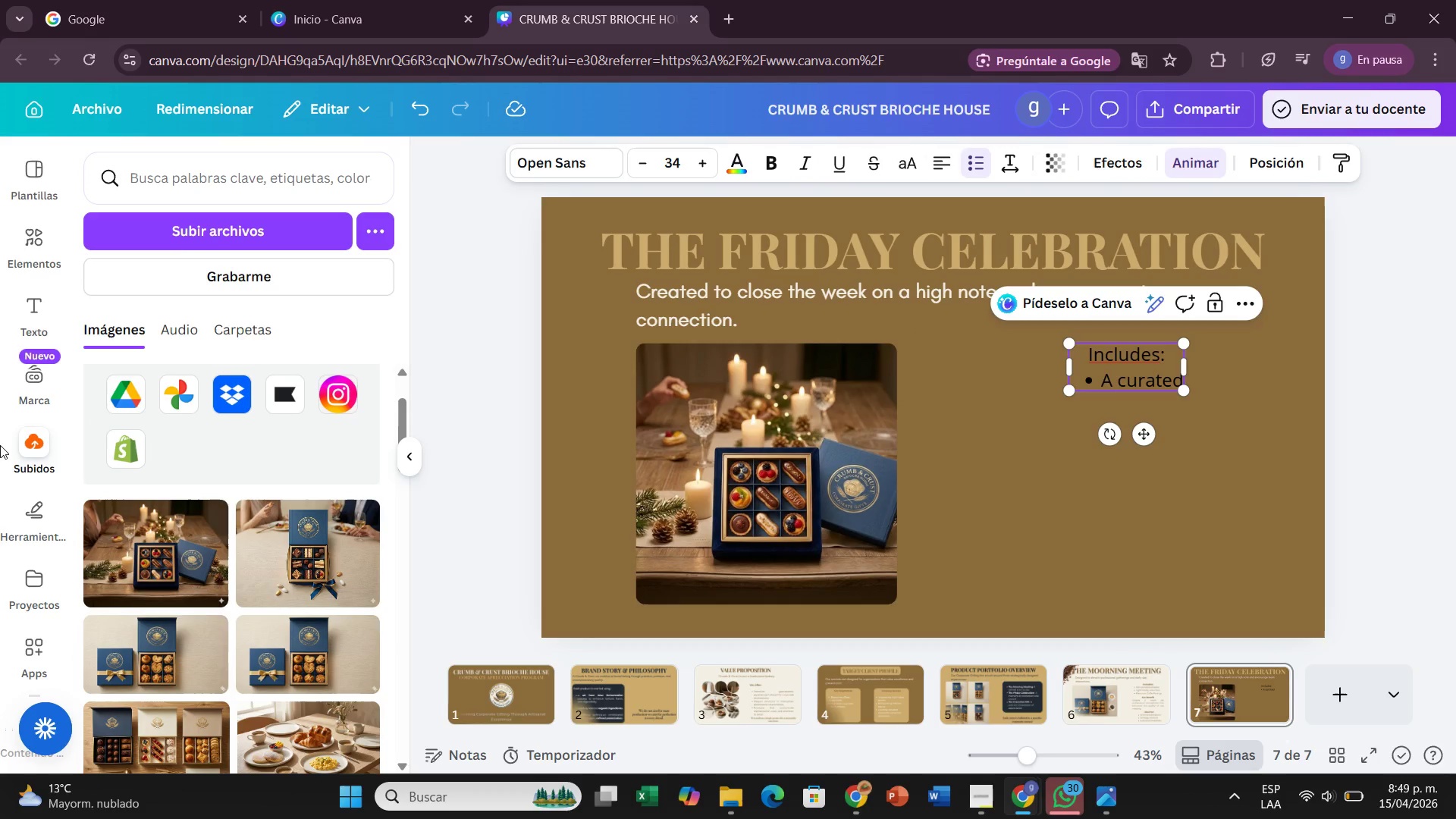 
wait(7.47)
 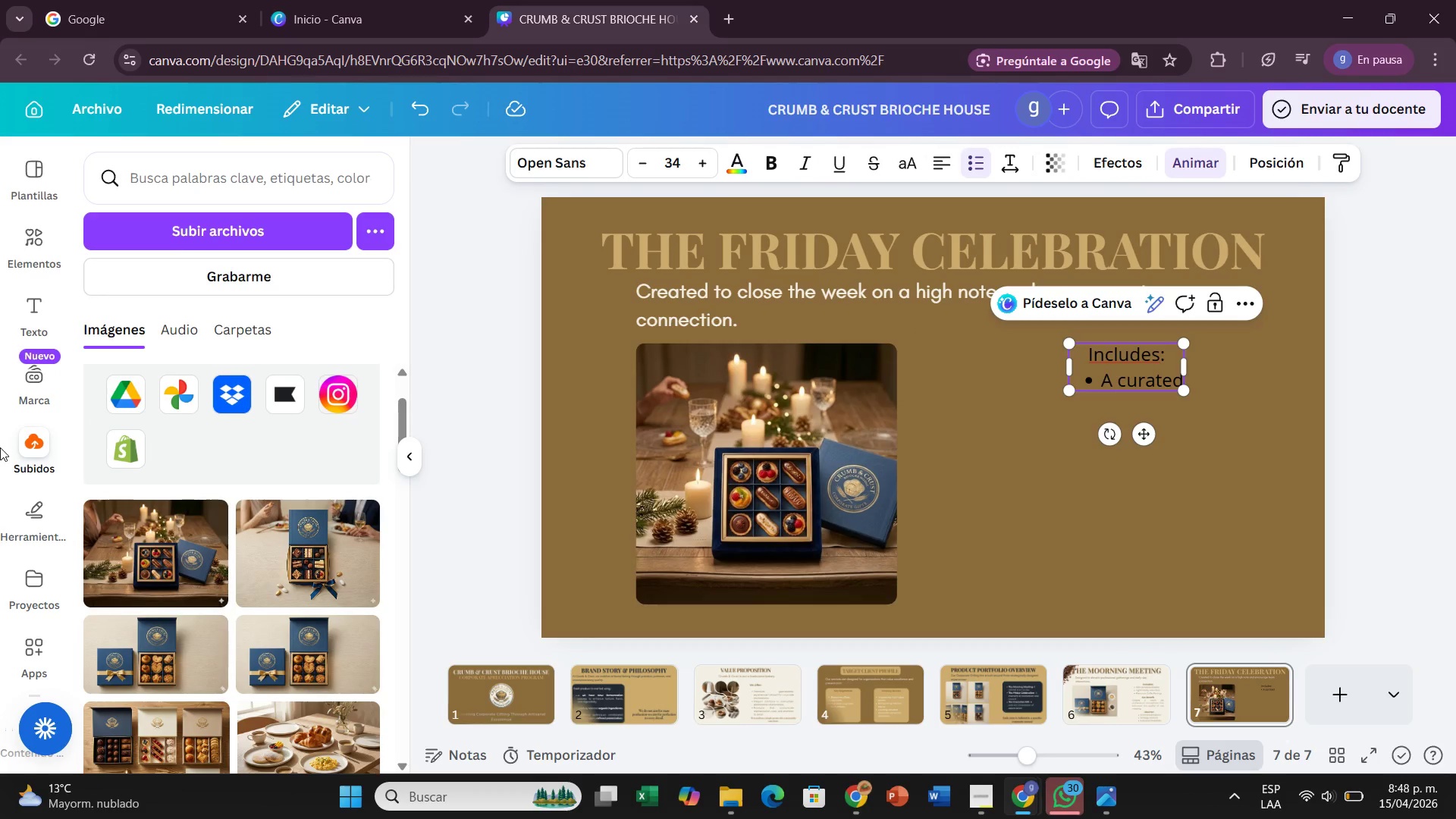 
left_click_drag(start_coordinate=[286, 538], to_coordinate=[692, 463])
 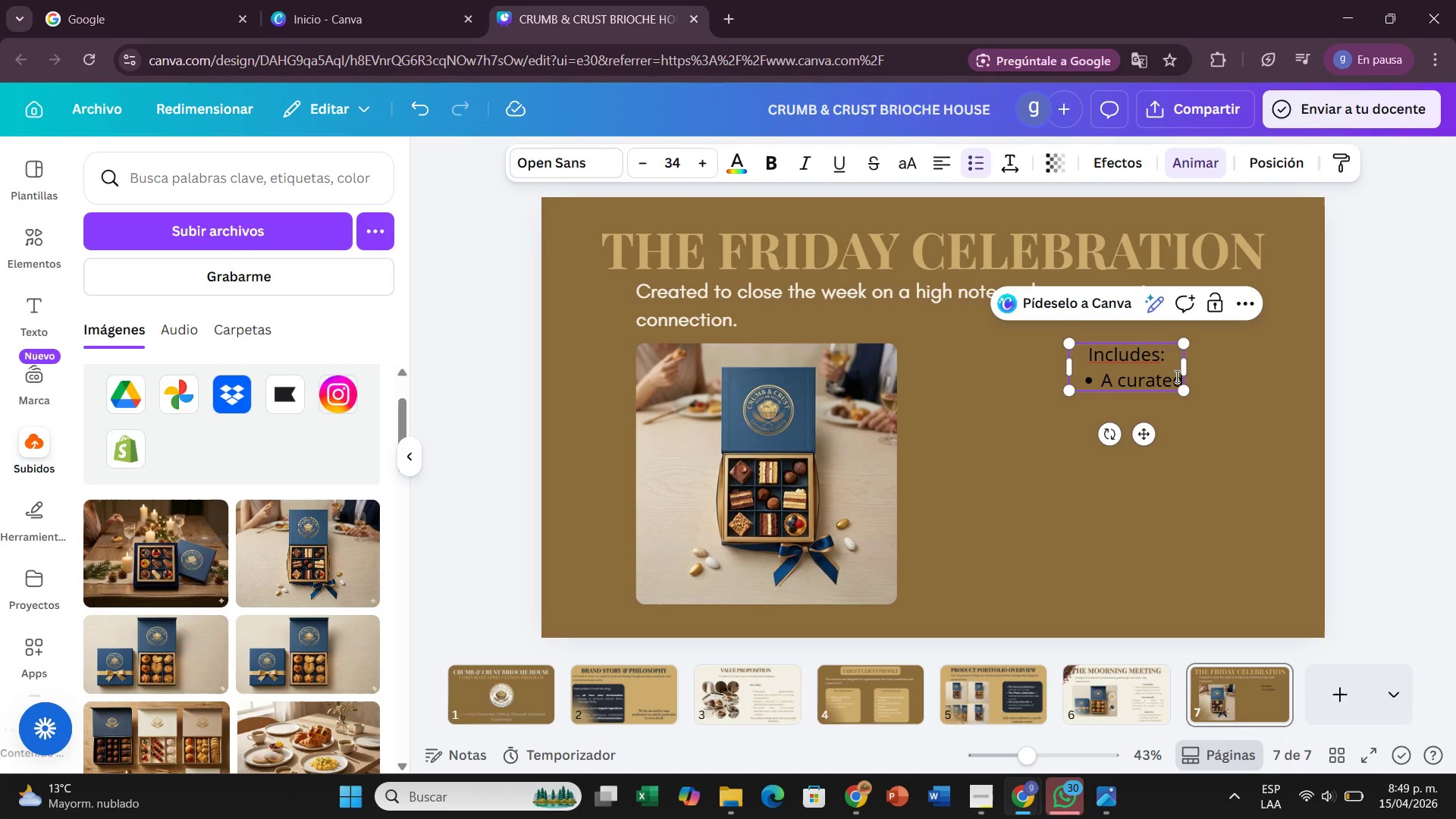 
left_click([1177, 375])
 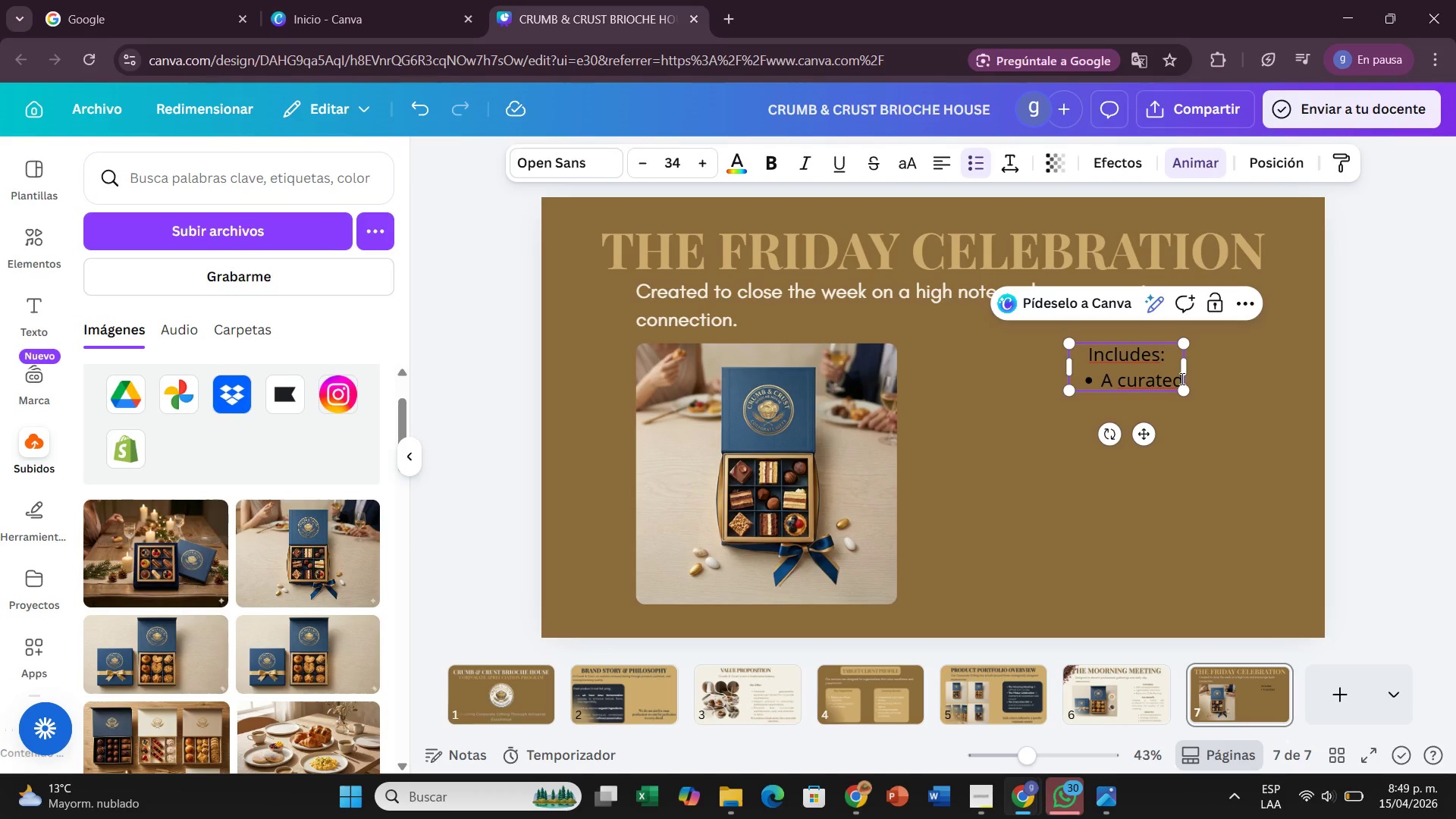 
key(ArrowRight)
 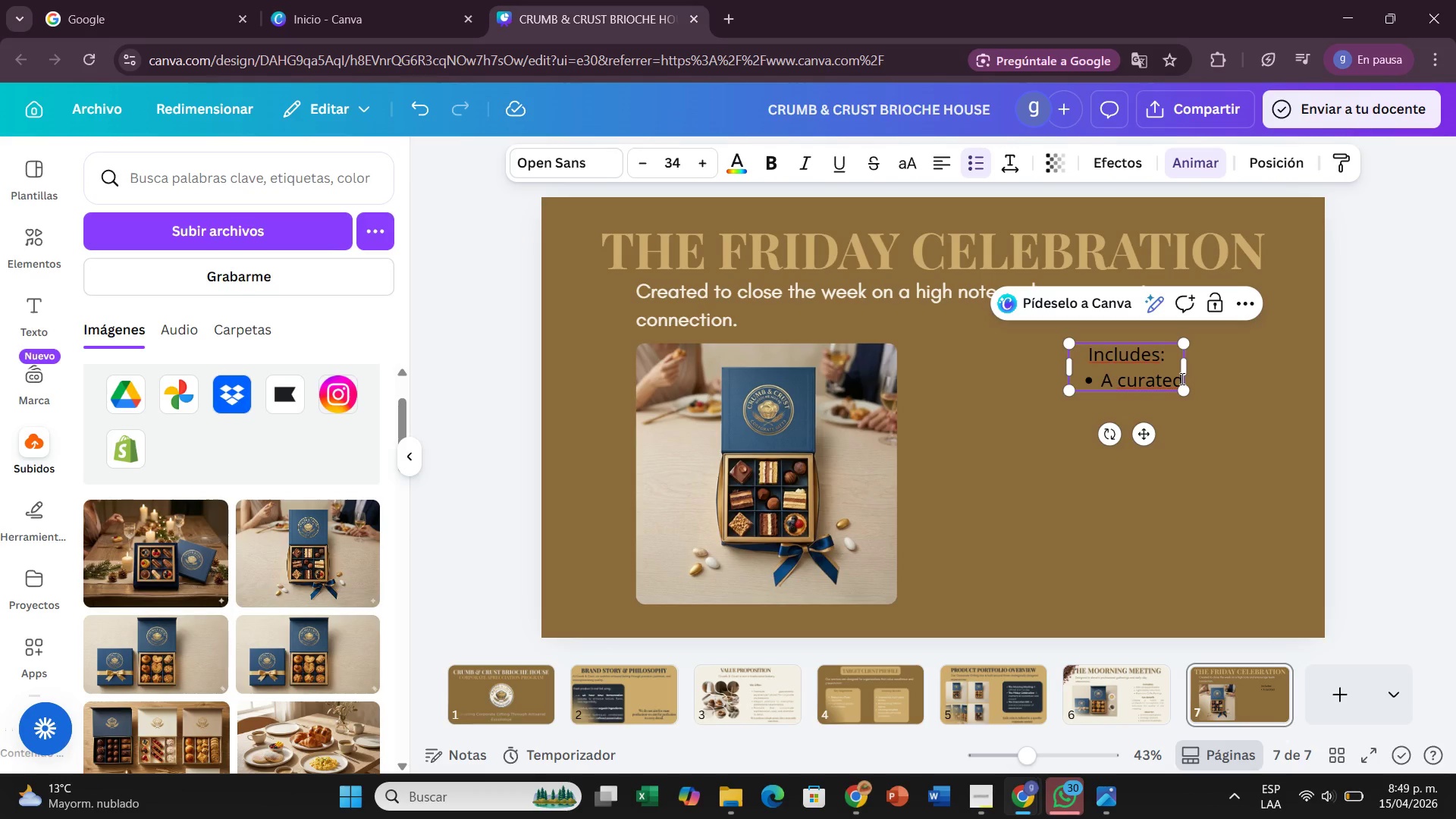 
type( selection od )
key(Backspace)
key(Backspace)
type(f indulgent dessets)
key(Backspace)
key(Backspace)
type(rts and choclate.)
 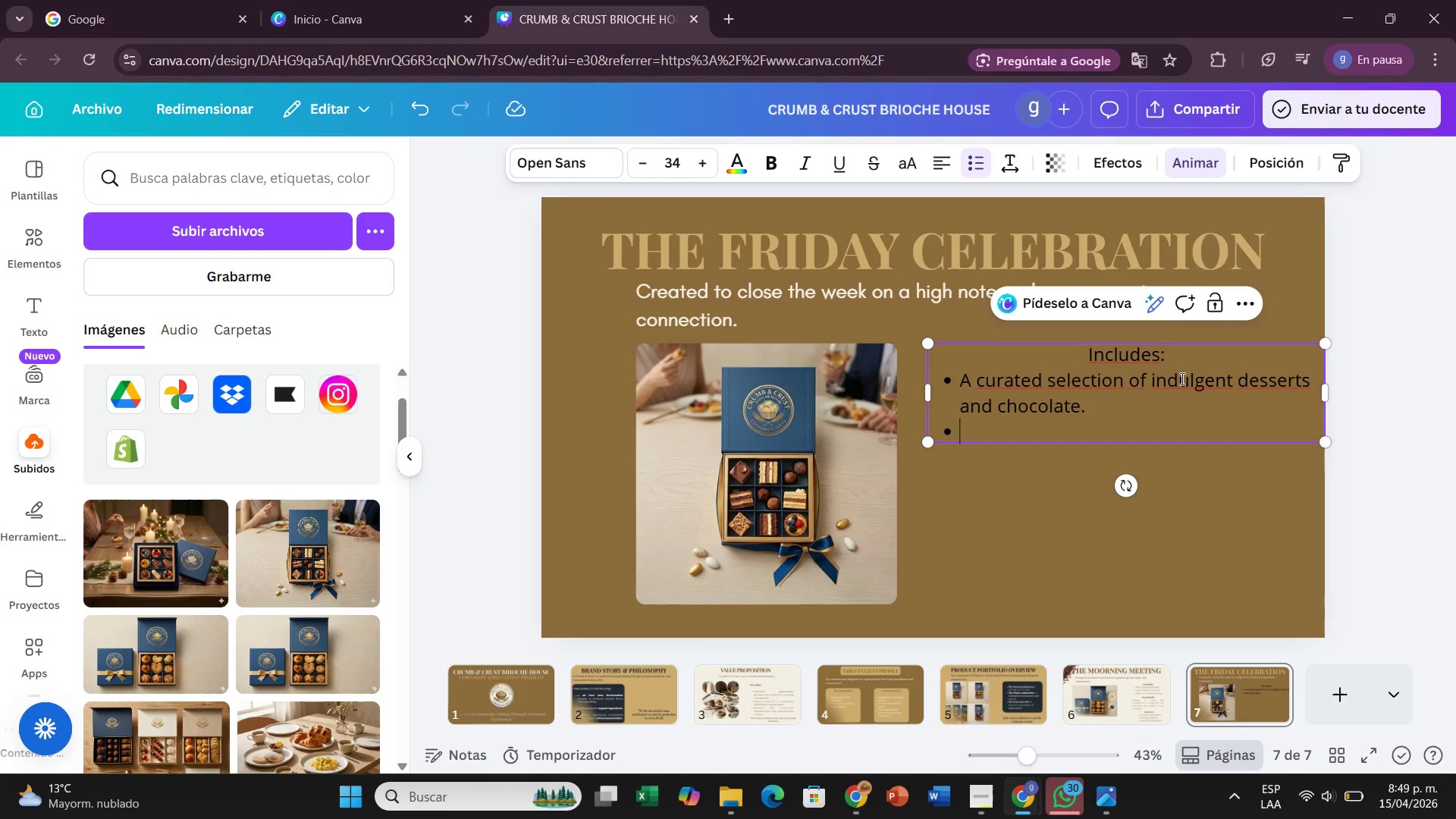 
hold_key(key=O, duration=11.86)
 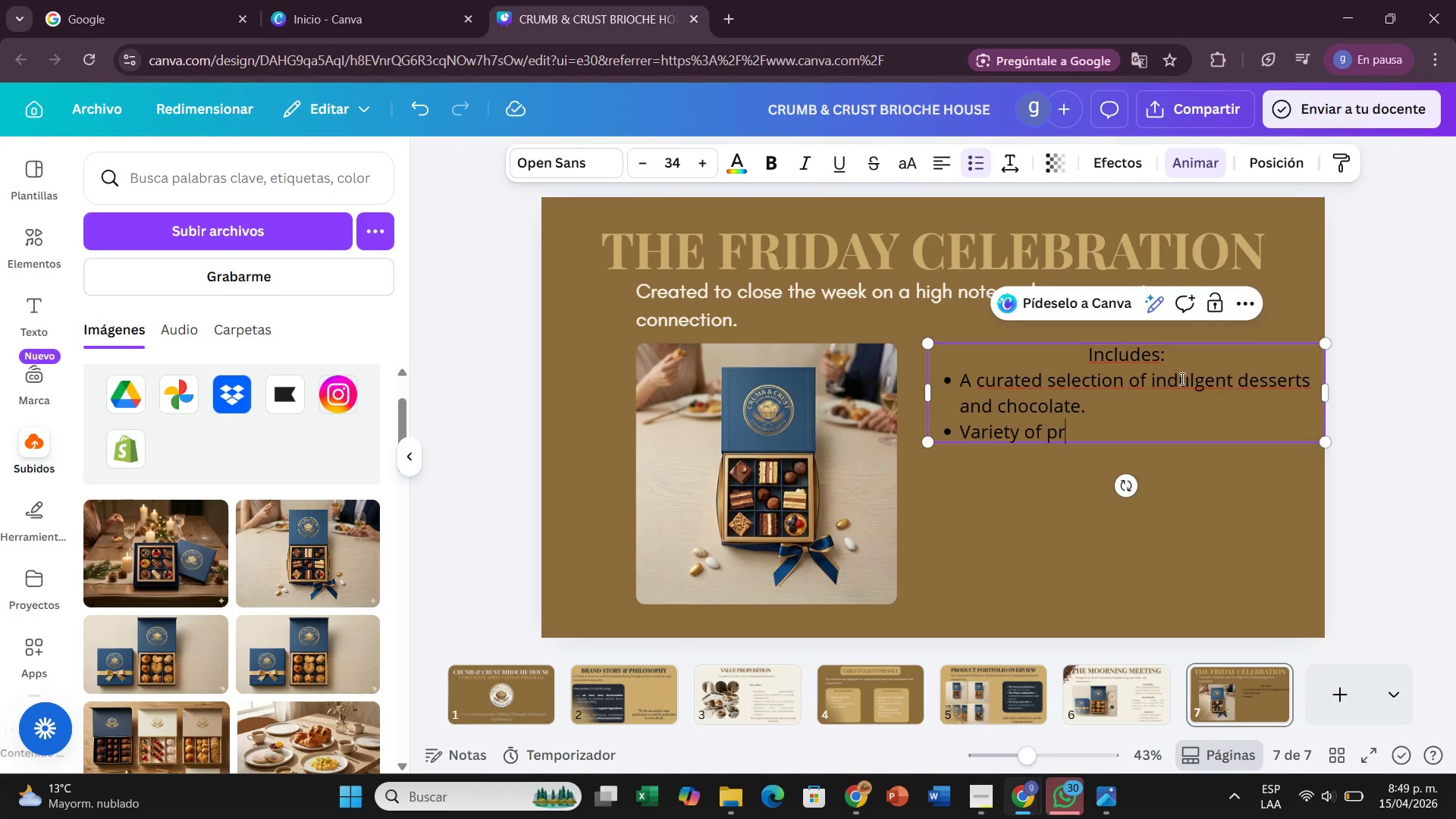 
key(Enter)
 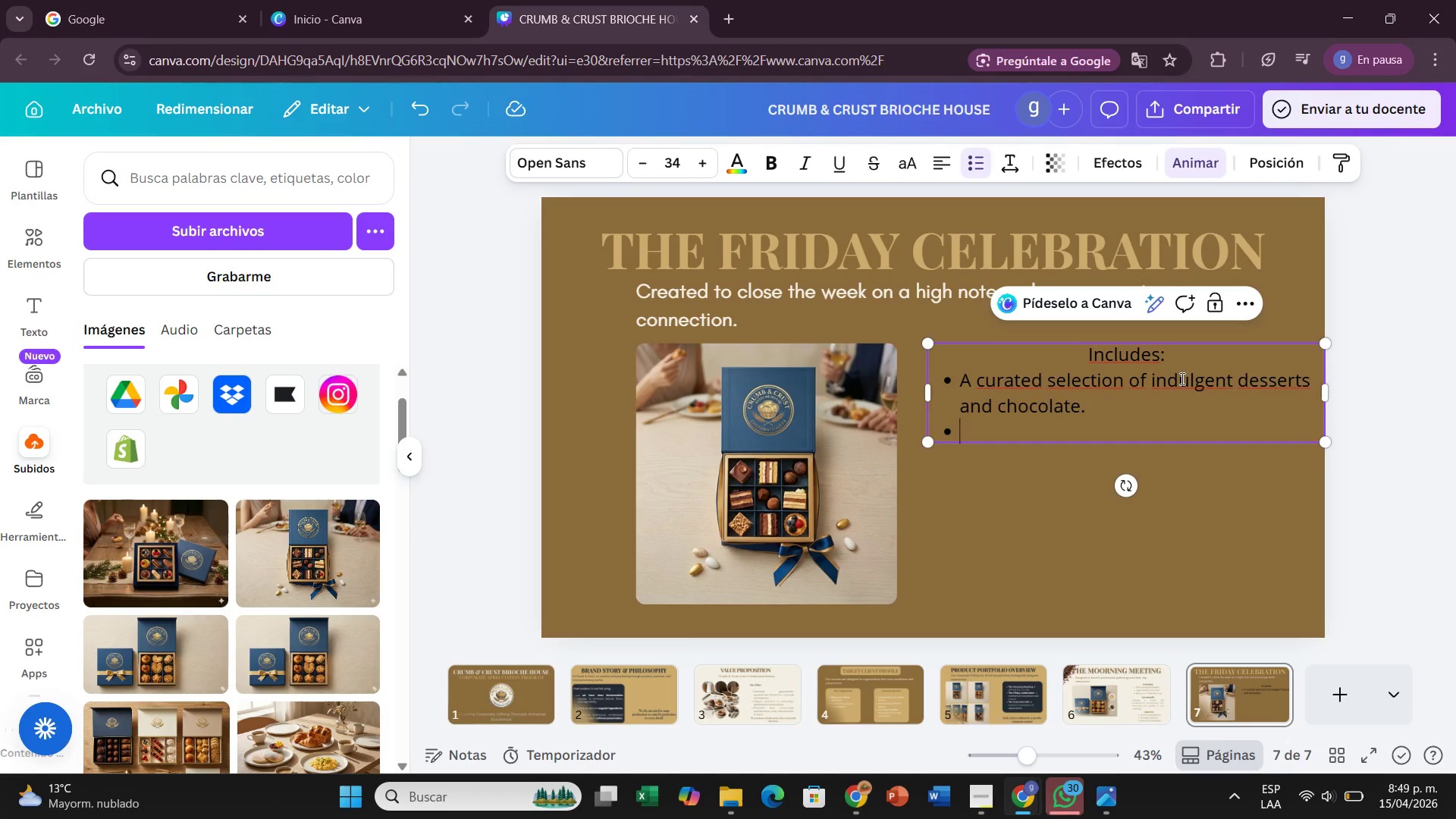 
type(Variety f premiun )
key(Backspace)
key(Backspace)
type(m sweet options.)
 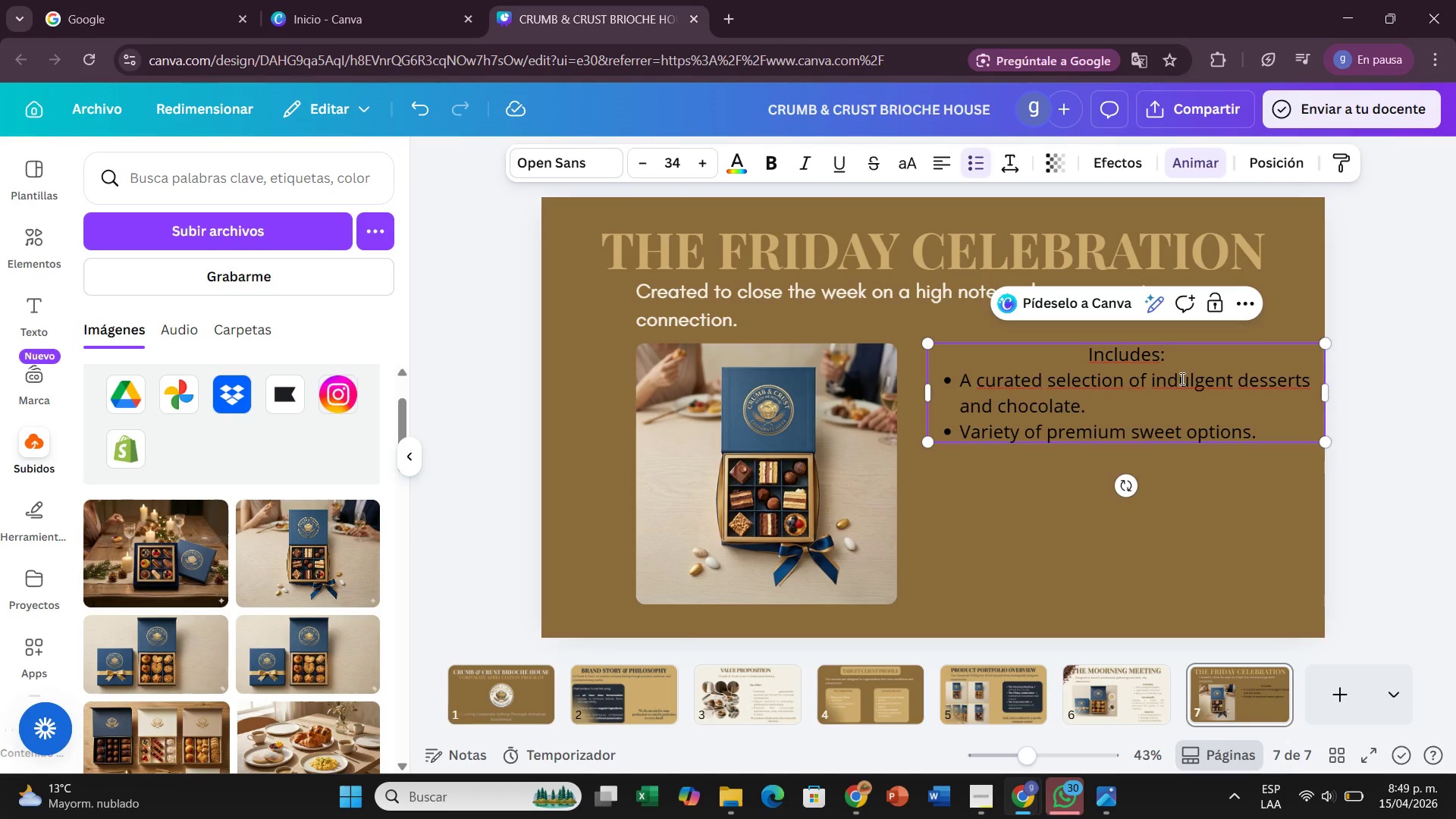 
key(Enter)
 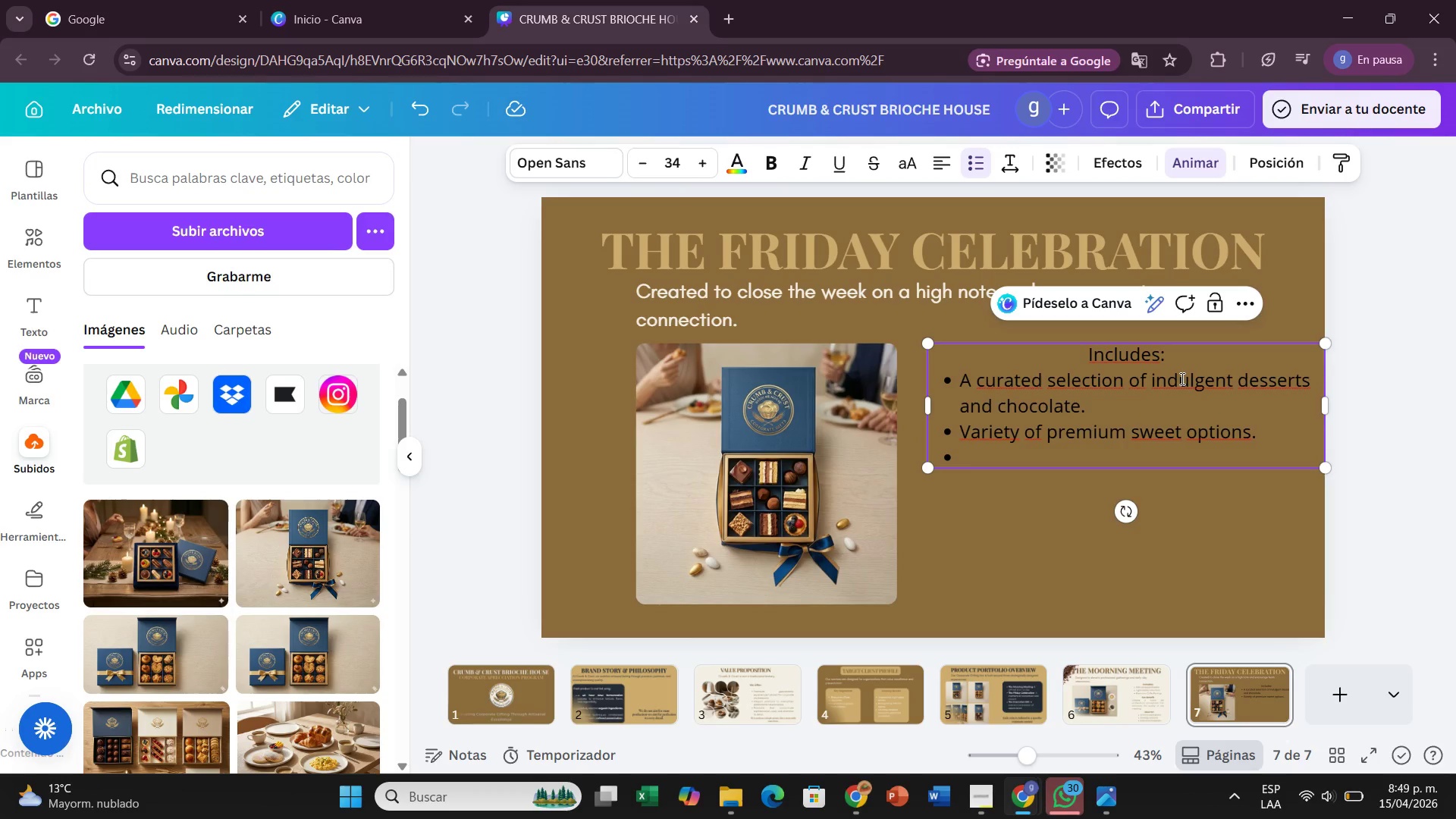 
type(Shareable Presentation)
 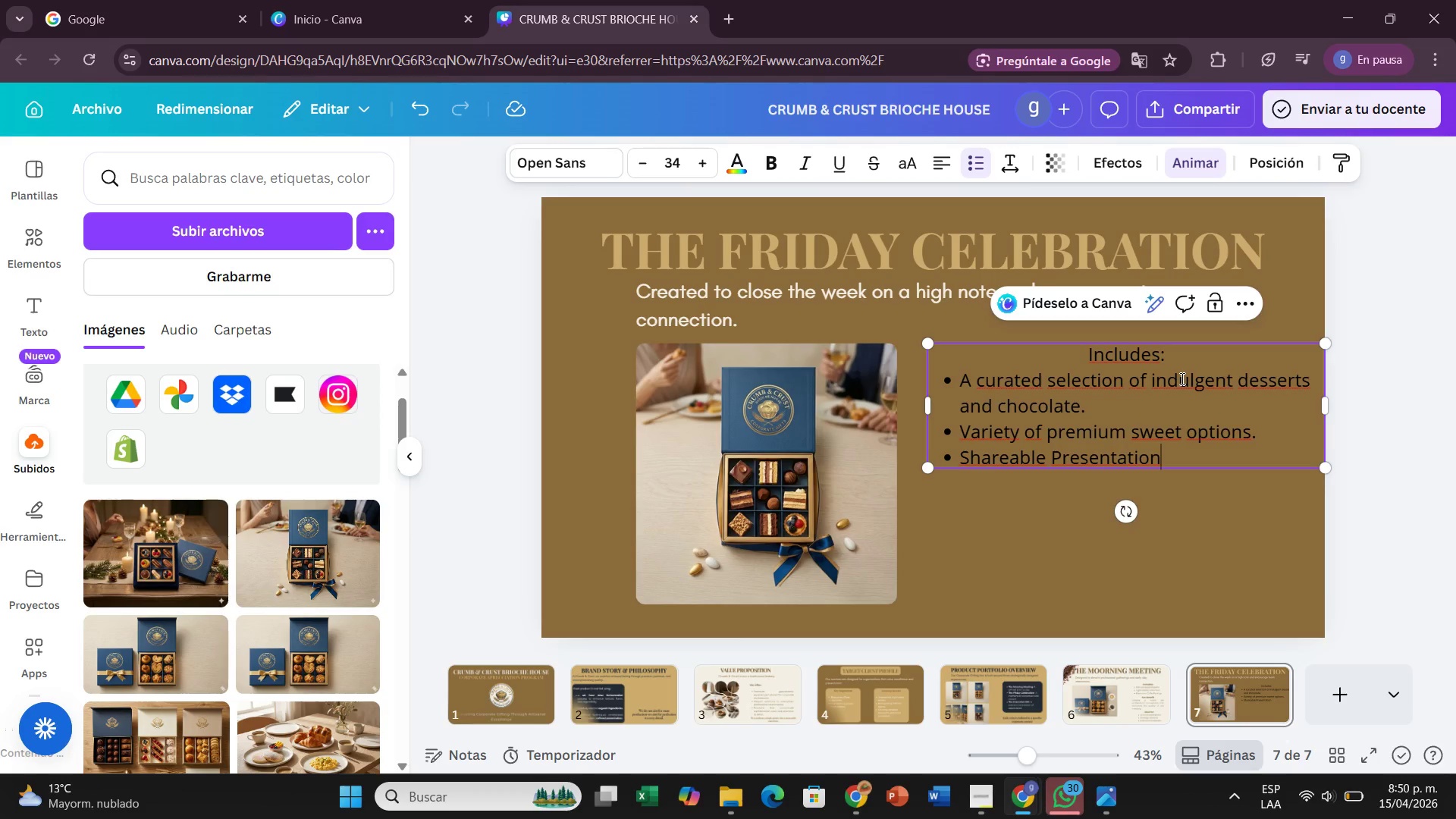 
wait(8.14)
 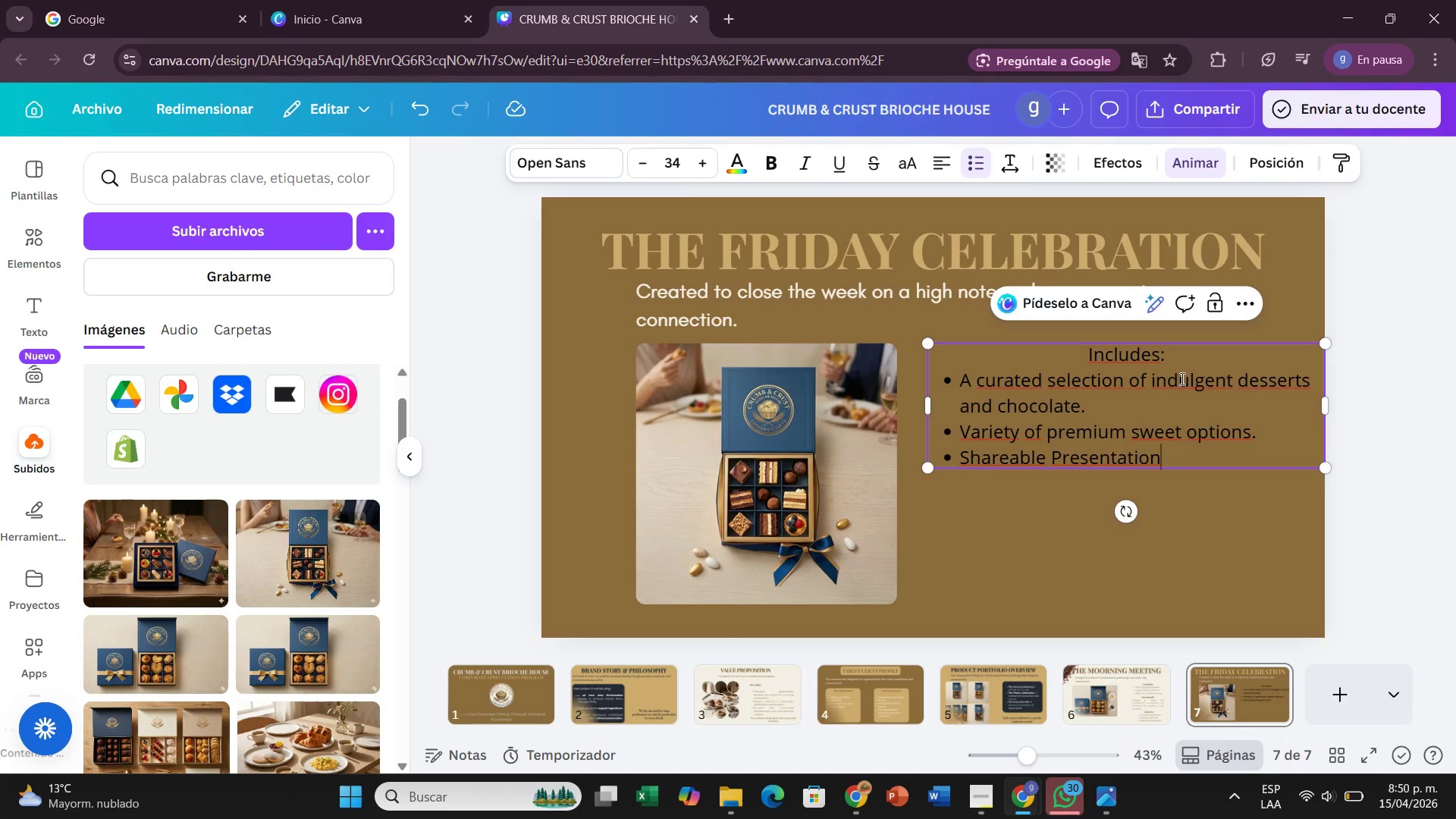 
key(Enter)
 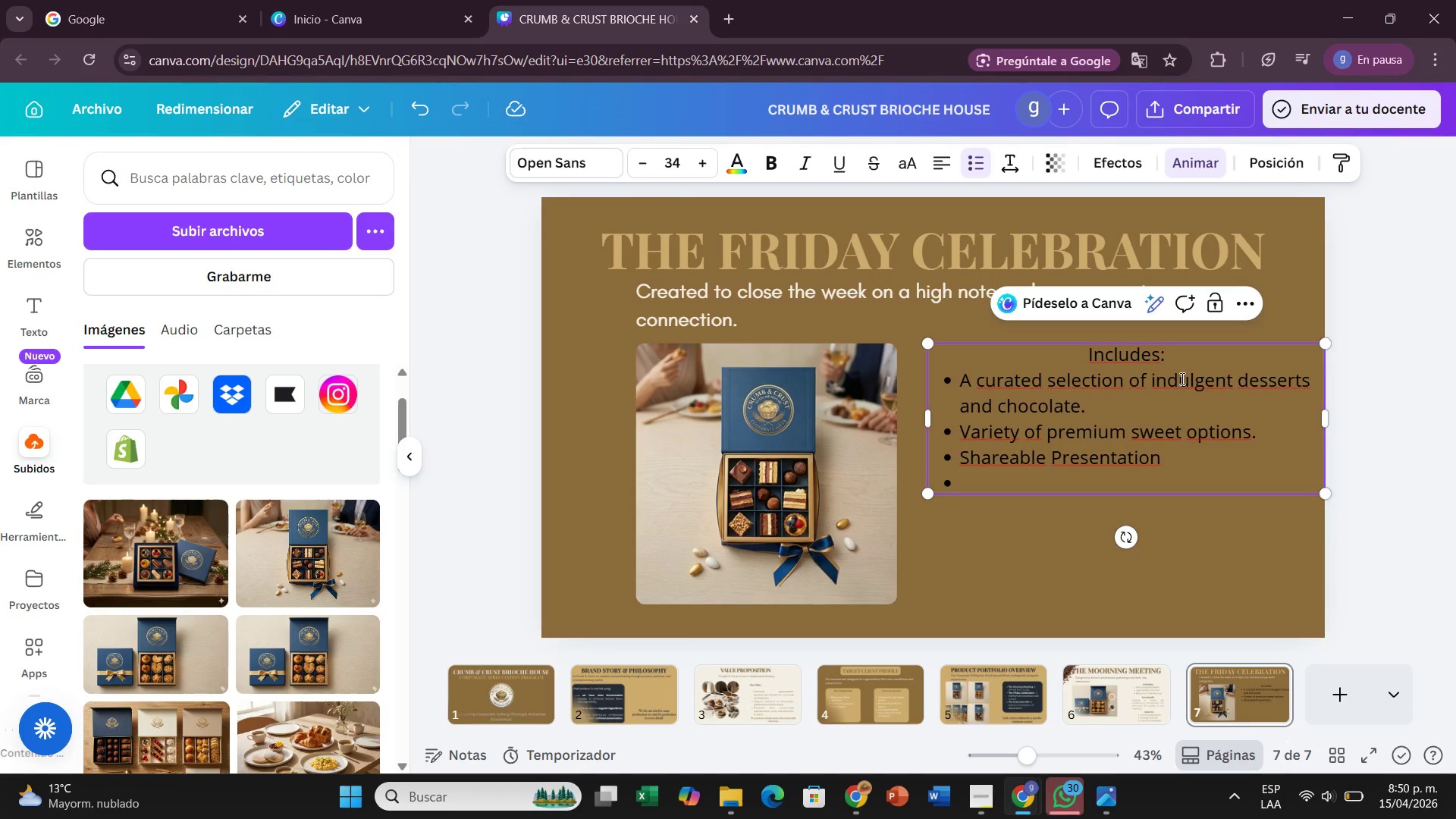 
key(Backspace)
 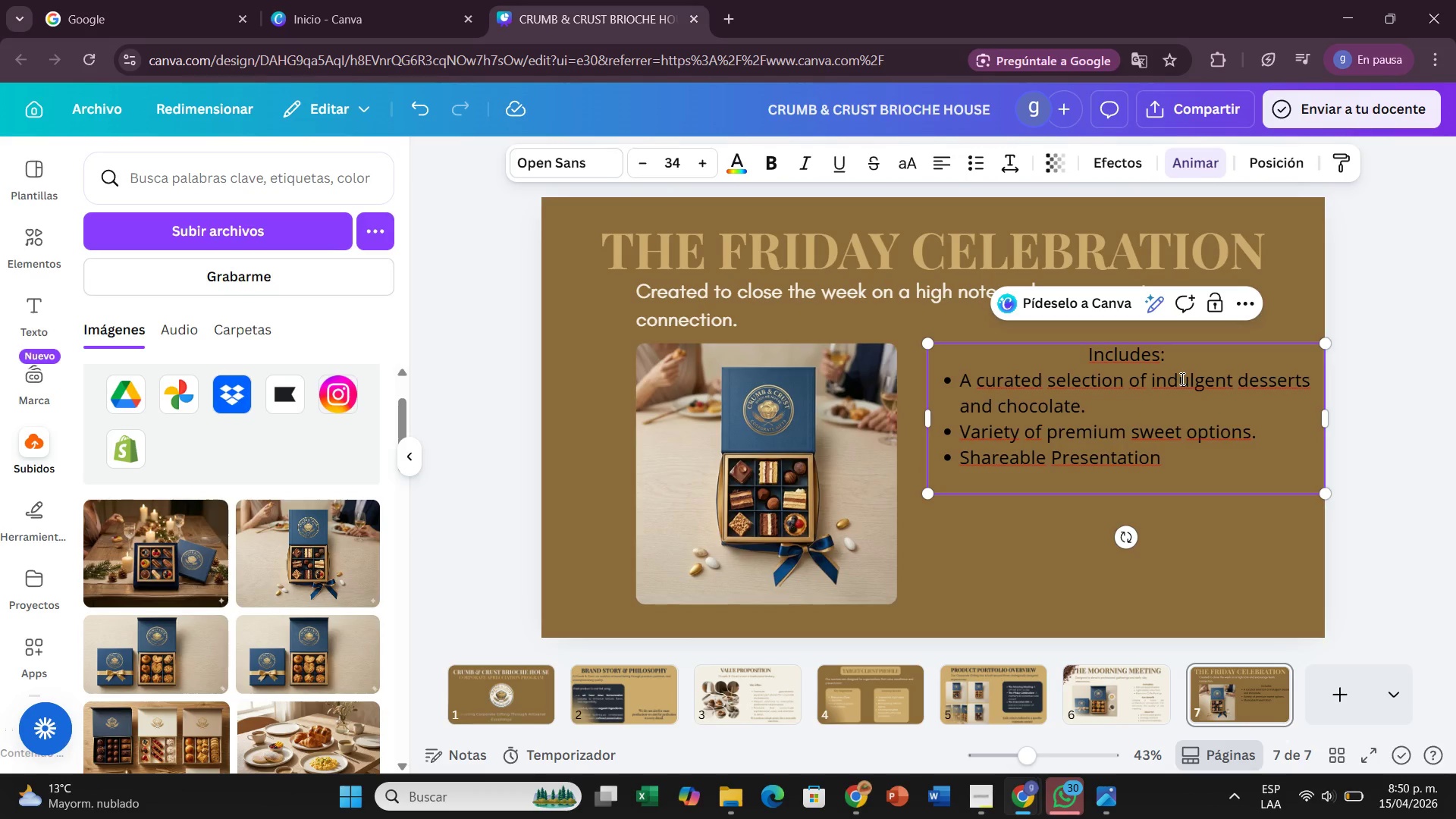 
key(Enter)
 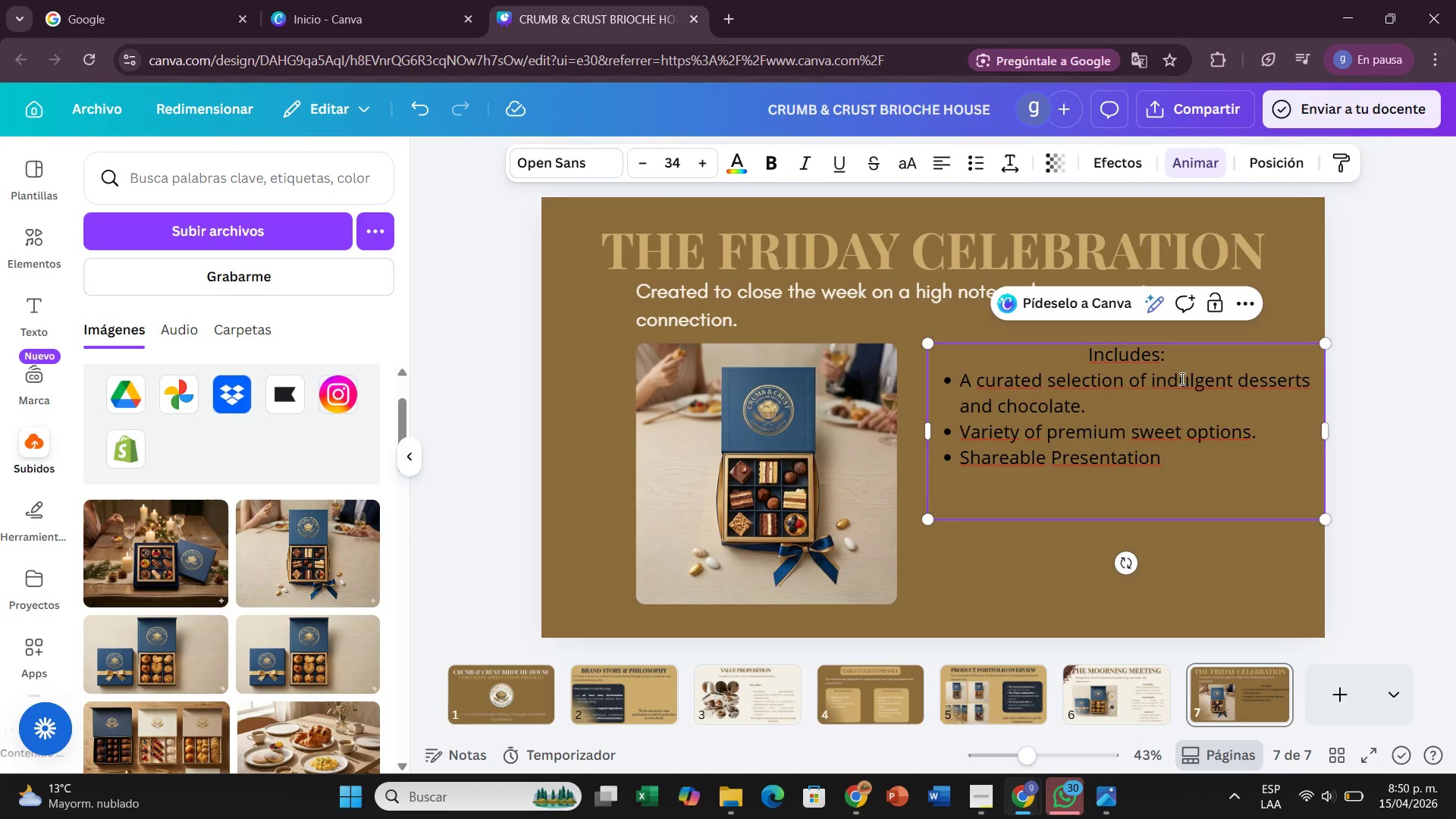 
key(Backspace)
 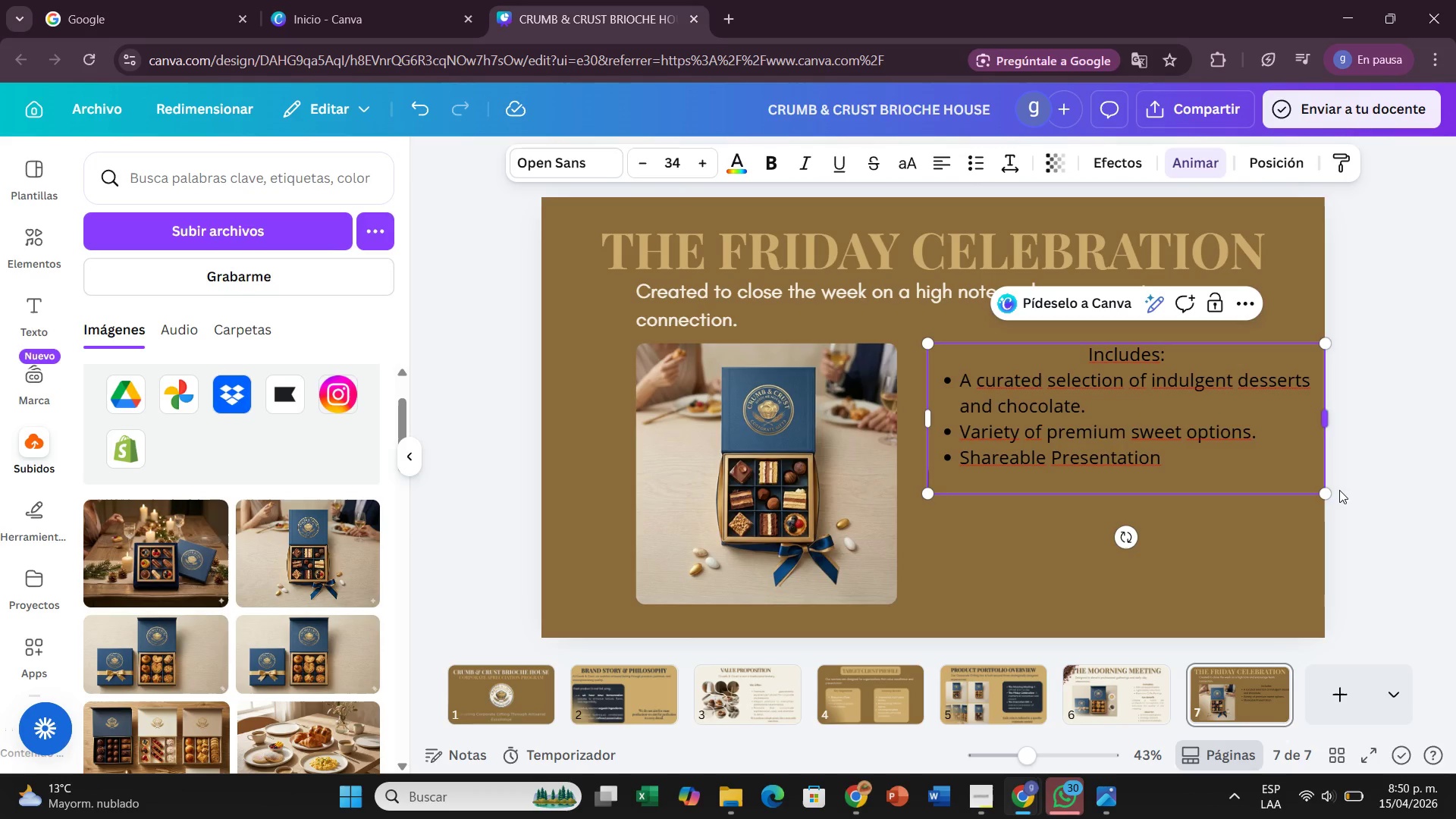 
left_click_drag(start_coordinate=[1331, 492], to_coordinate=[1223, 438])
 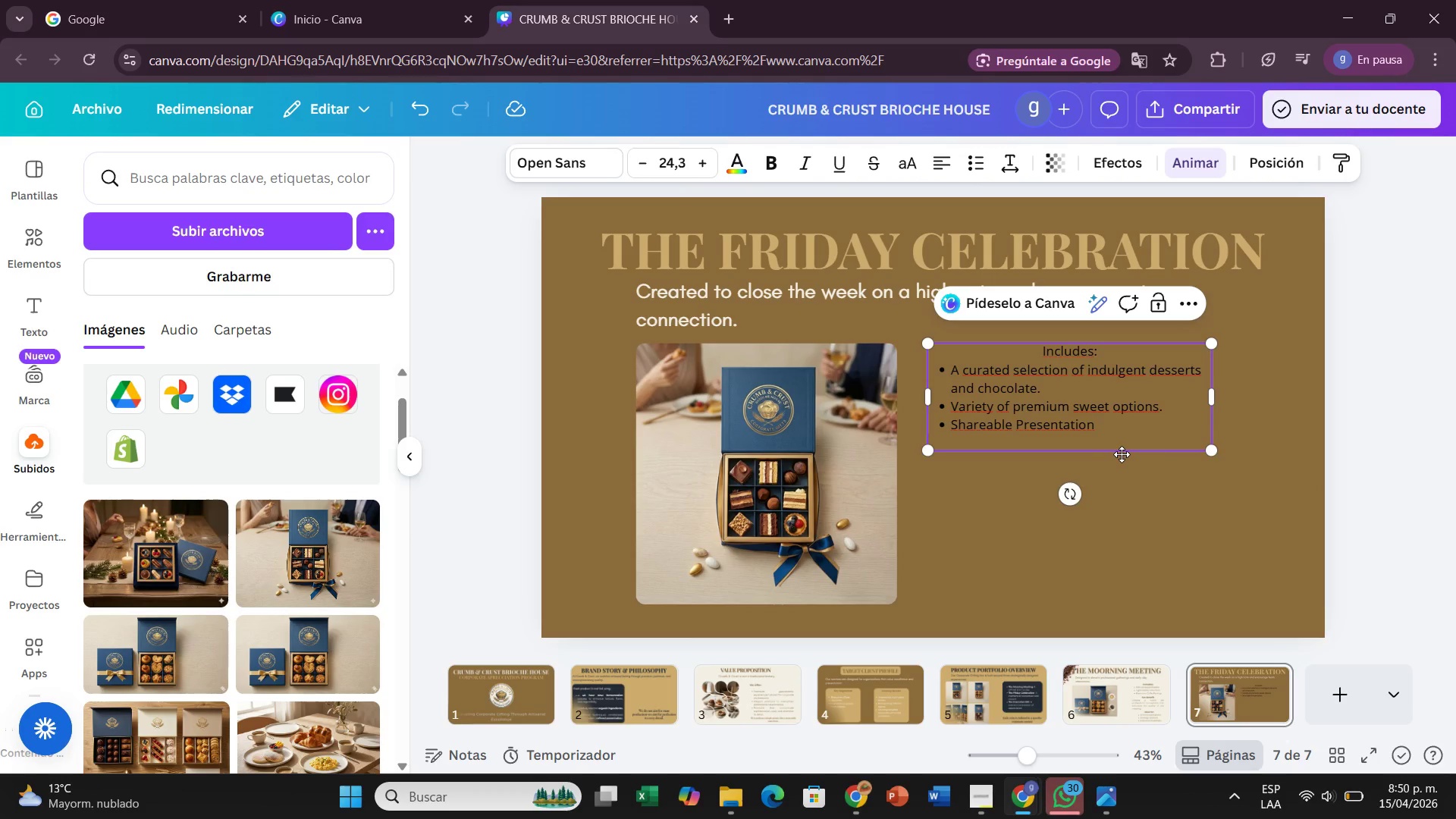 
left_click_drag(start_coordinate=[1122, 454], to_coordinate=[1174, 451])
 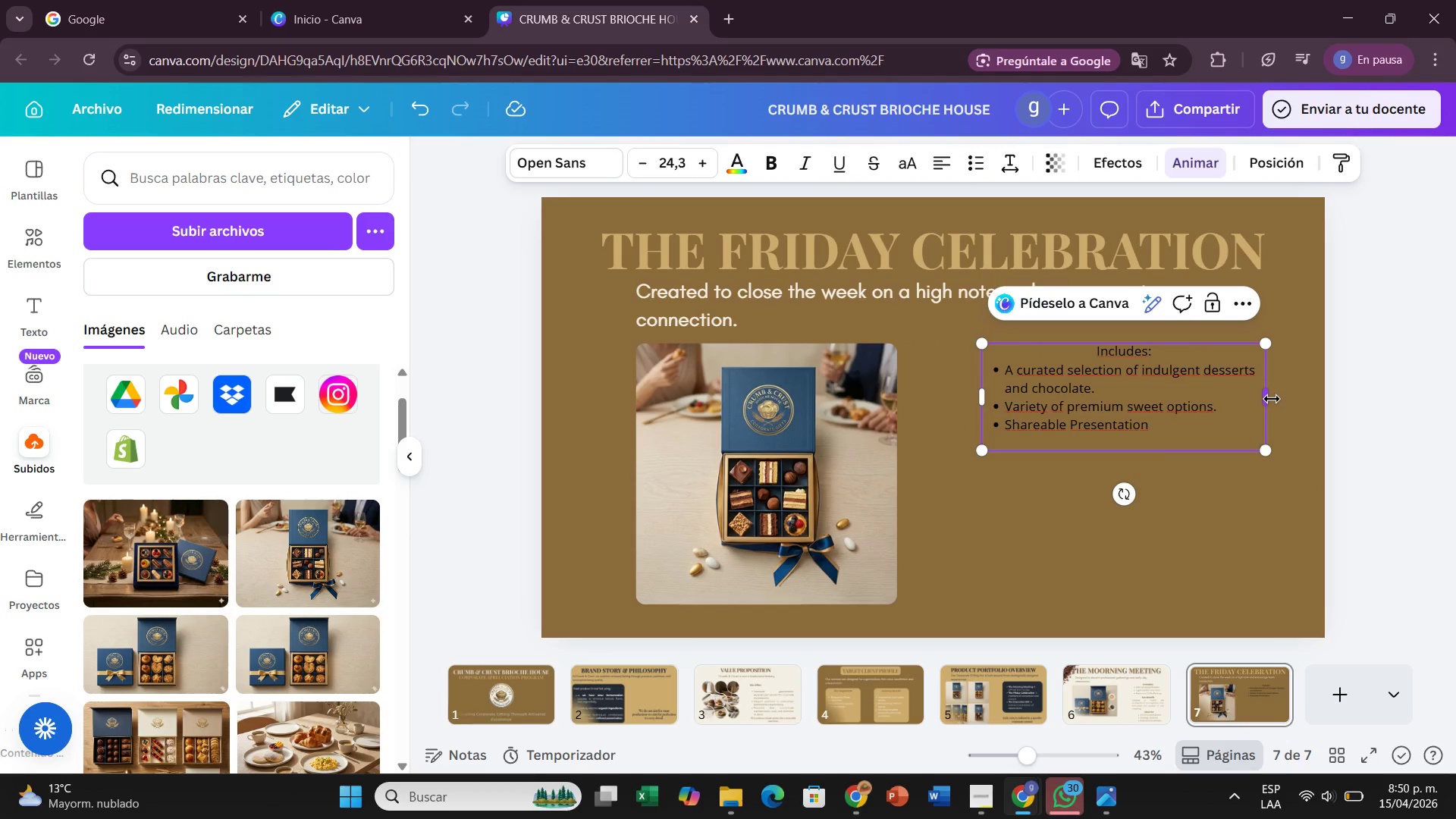 
left_click_drag(start_coordinate=[1272, 399], to_coordinate=[1237, 400])
 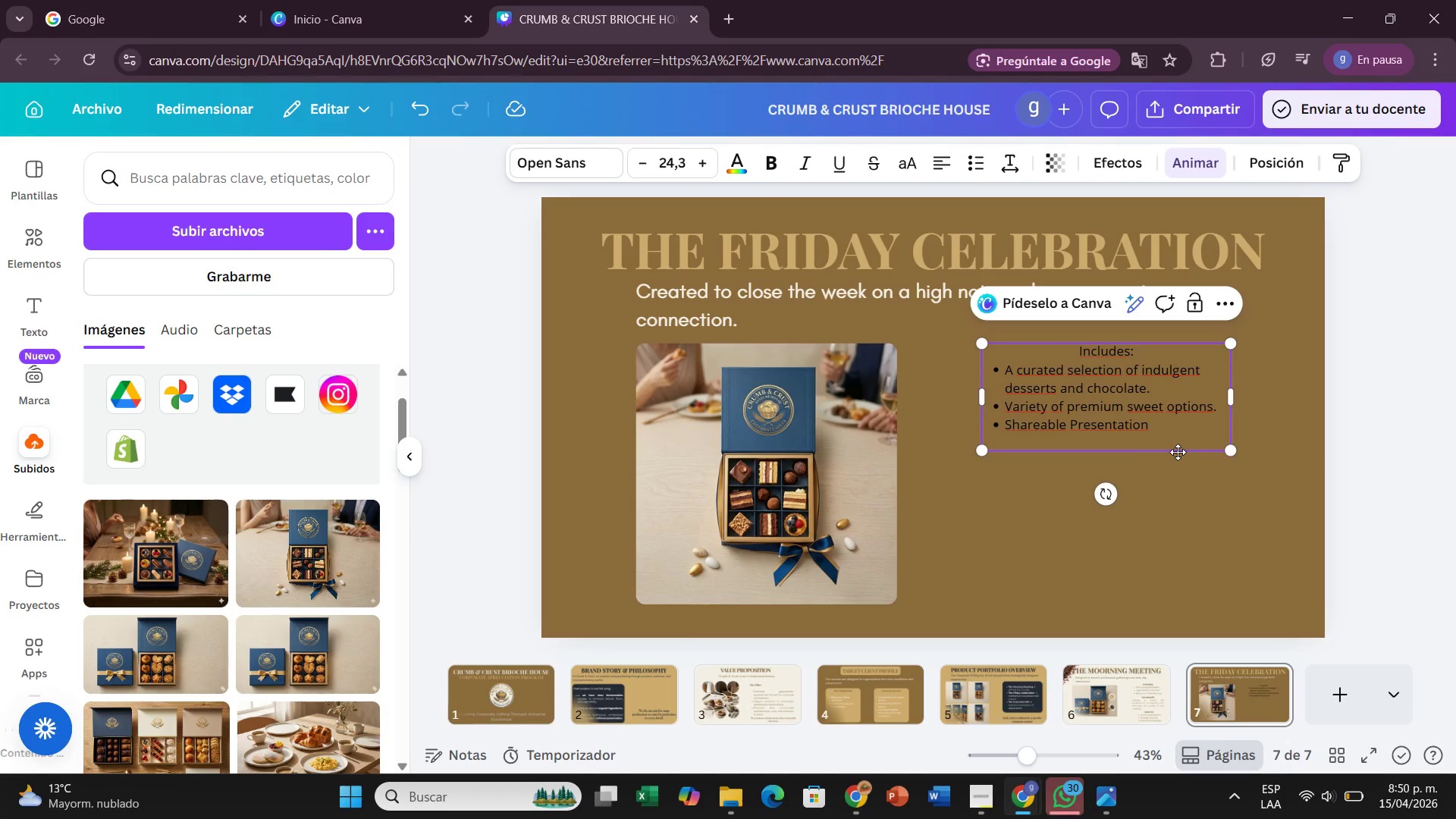 
left_click_drag(start_coordinate=[1178, 452], to_coordinate=[1190, 451])
 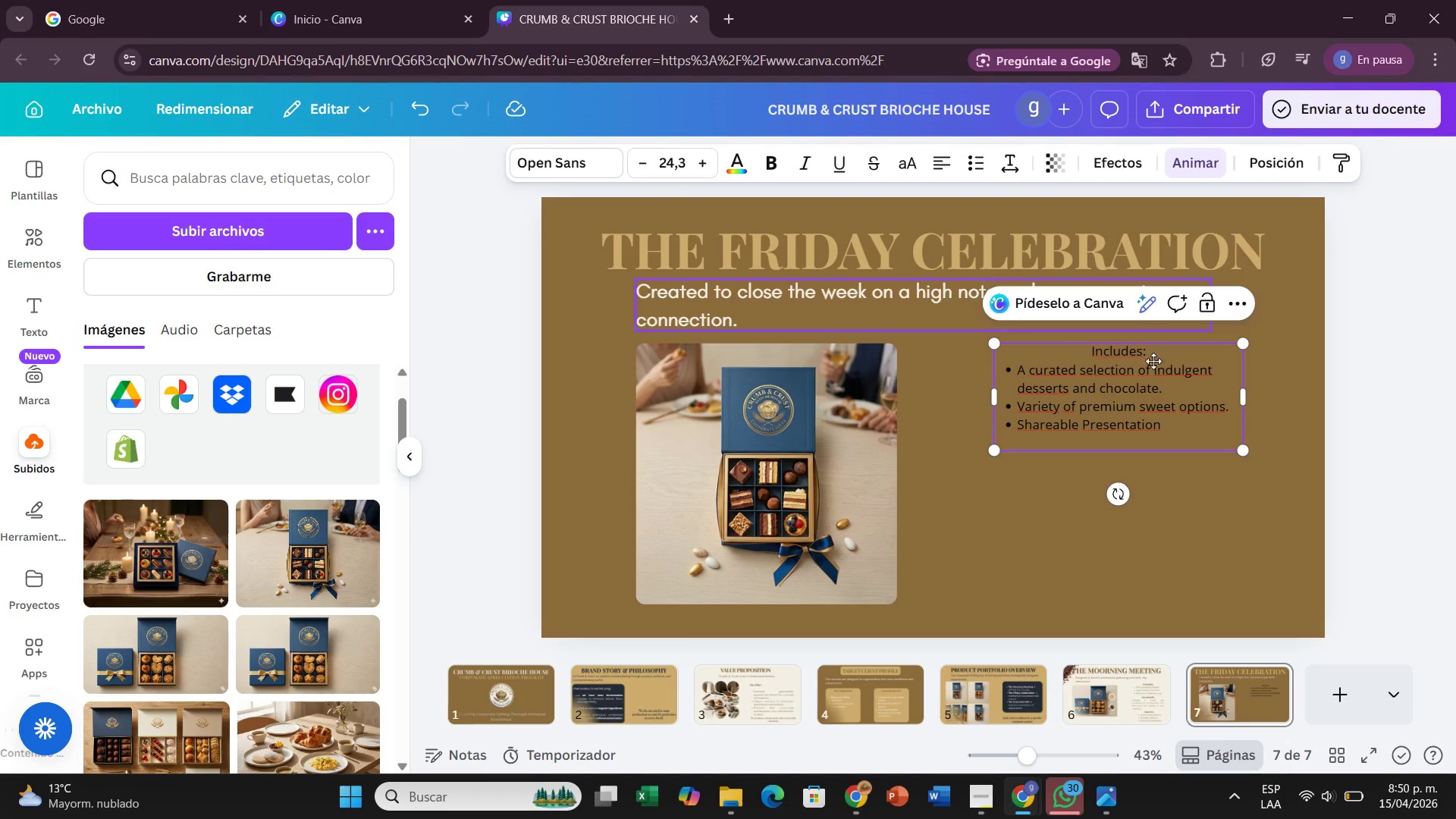 
left_click([1262, 525])
 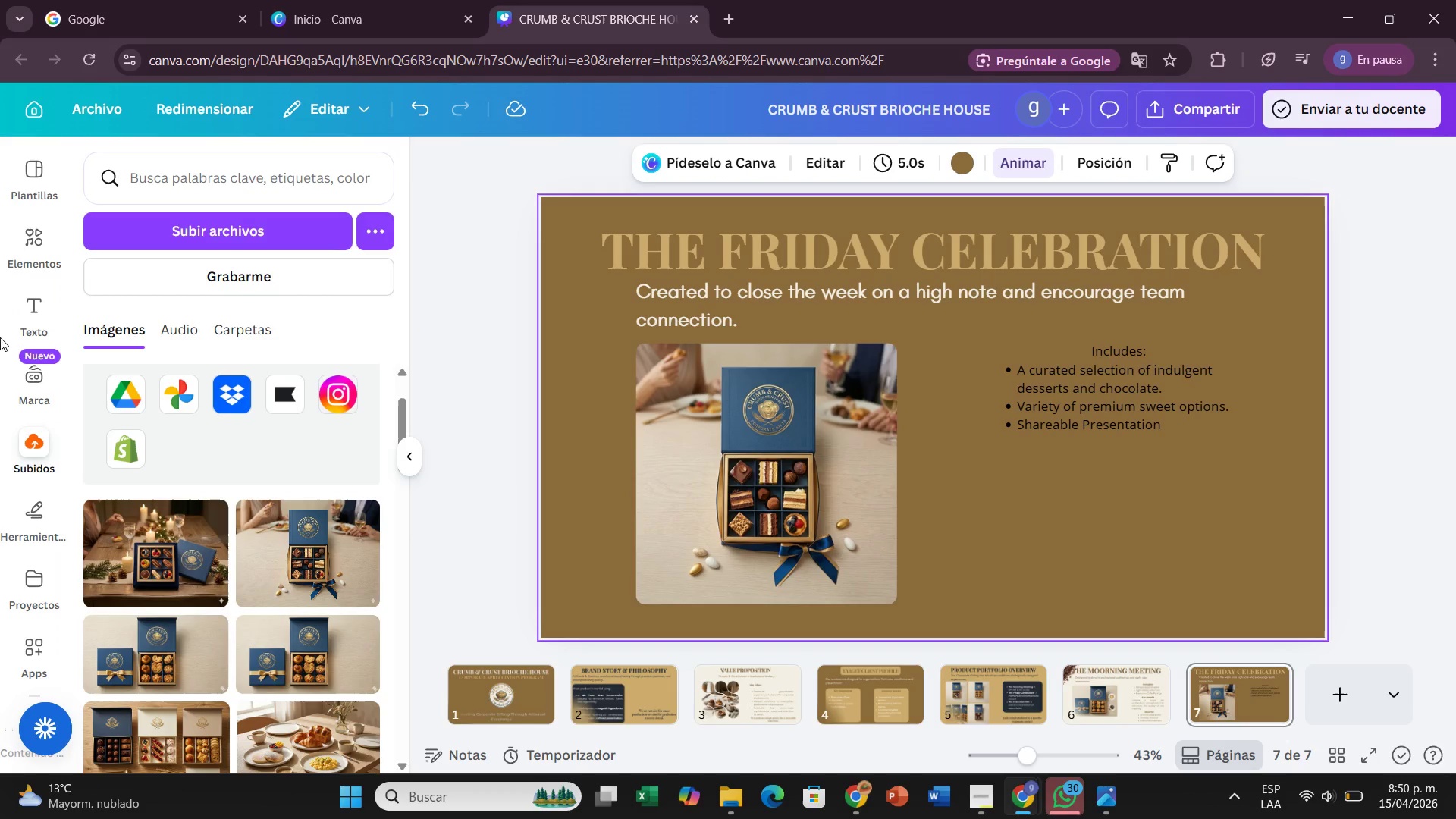 
left_click([14, 331])
 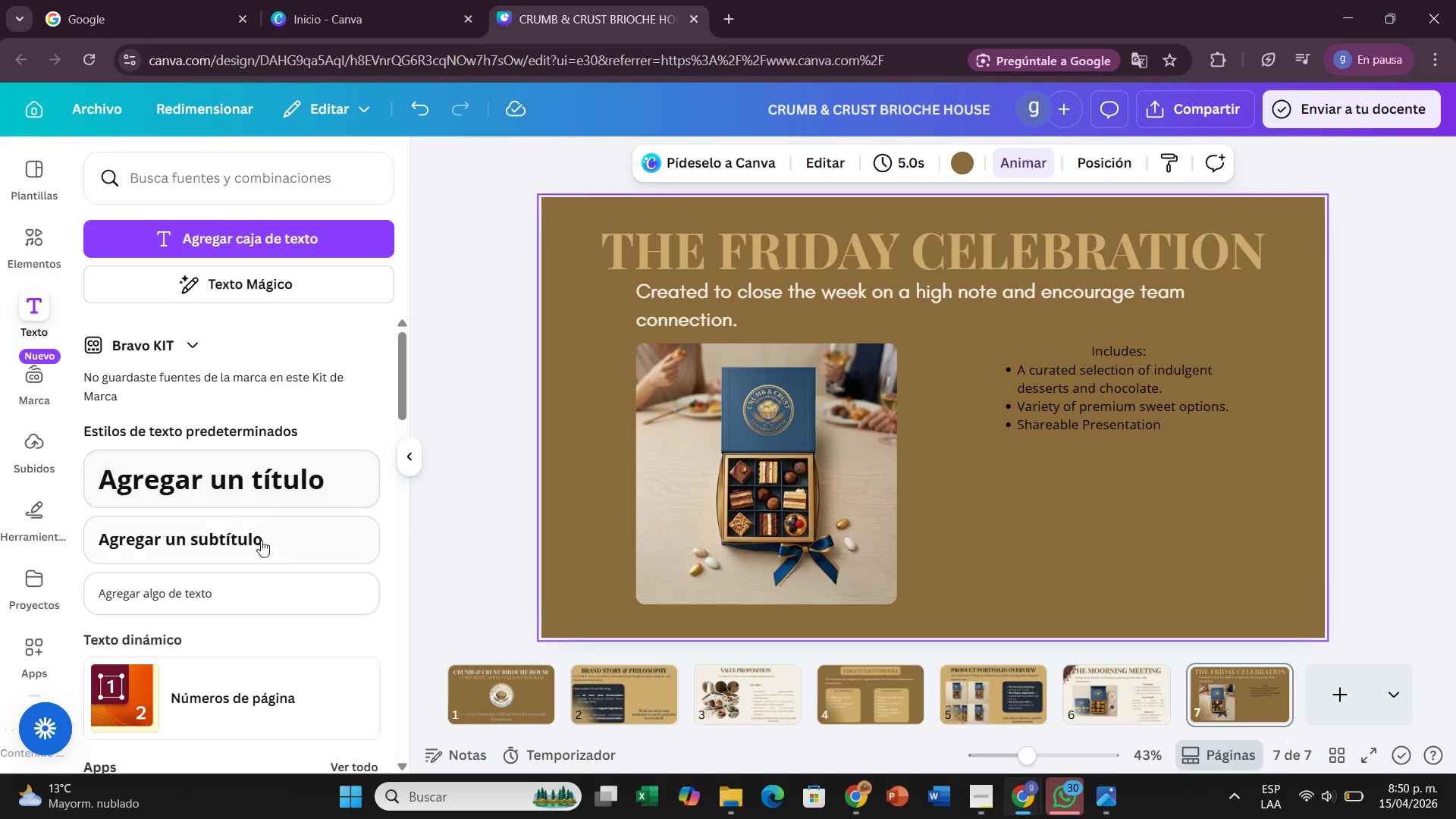 
left_click_drag(start_coordinate=[240, 581], to_coordinate=[1158, 439])
 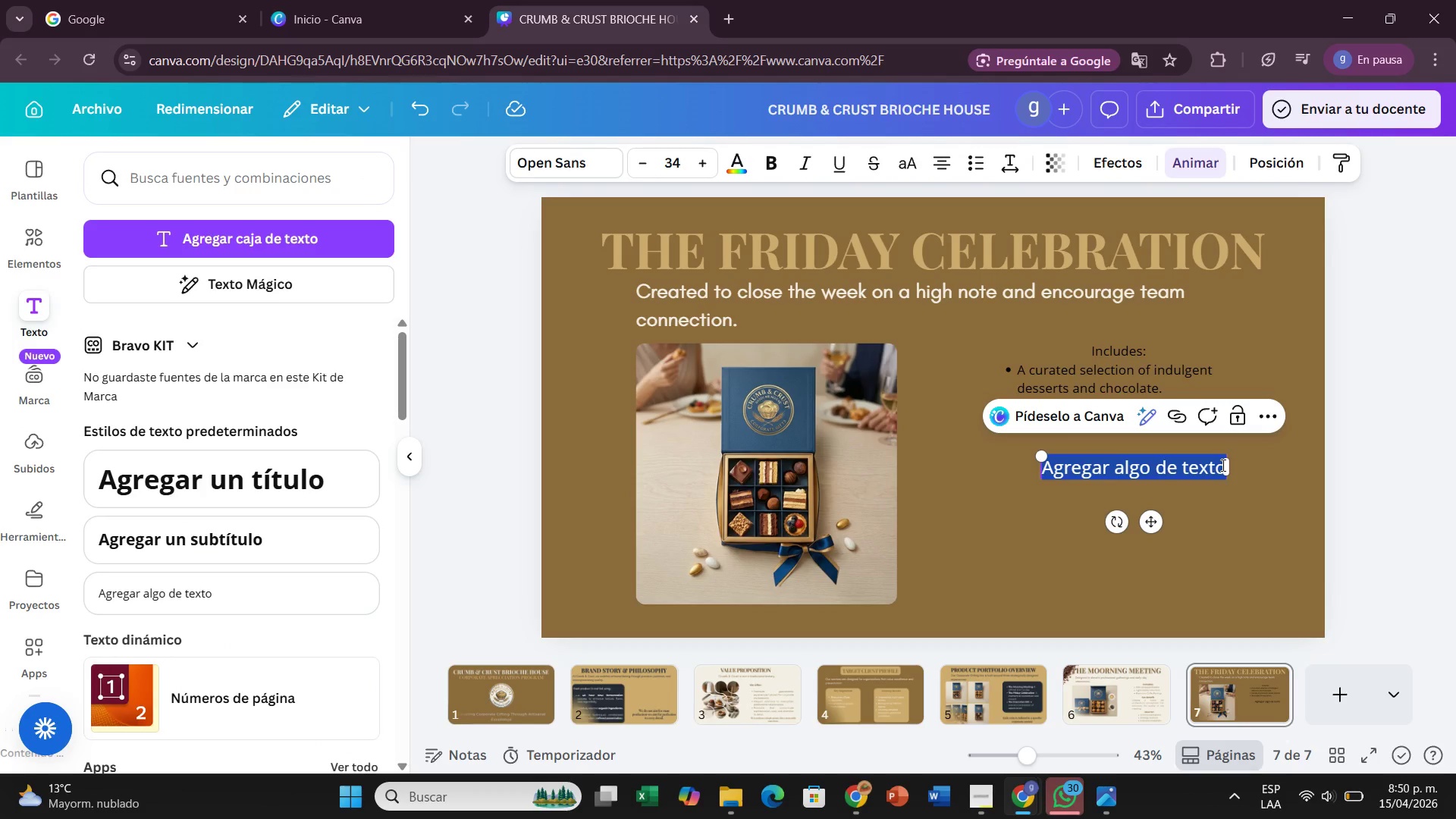 
left_click([1222, 465])
 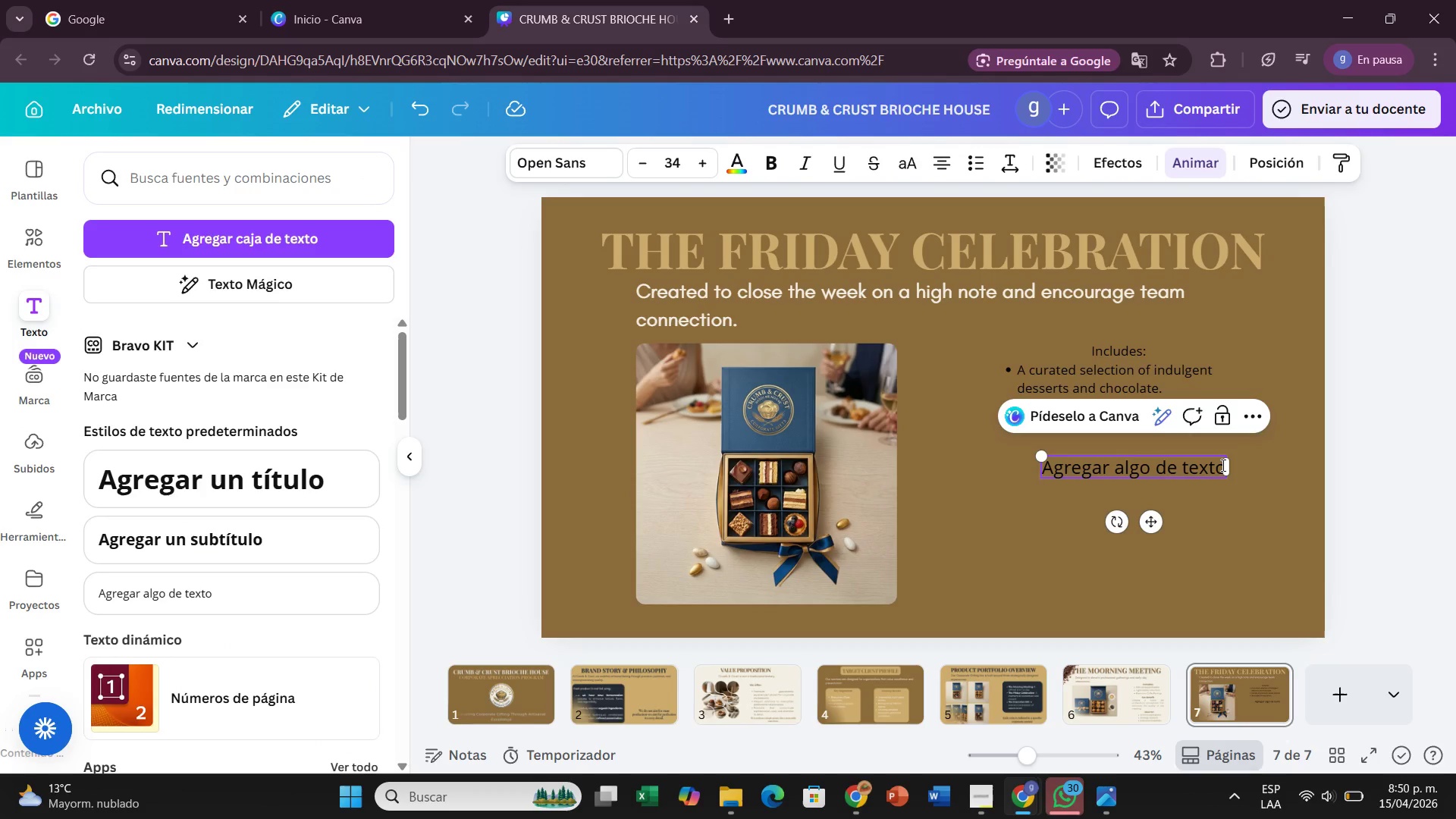 
left_click([1222, 465])
 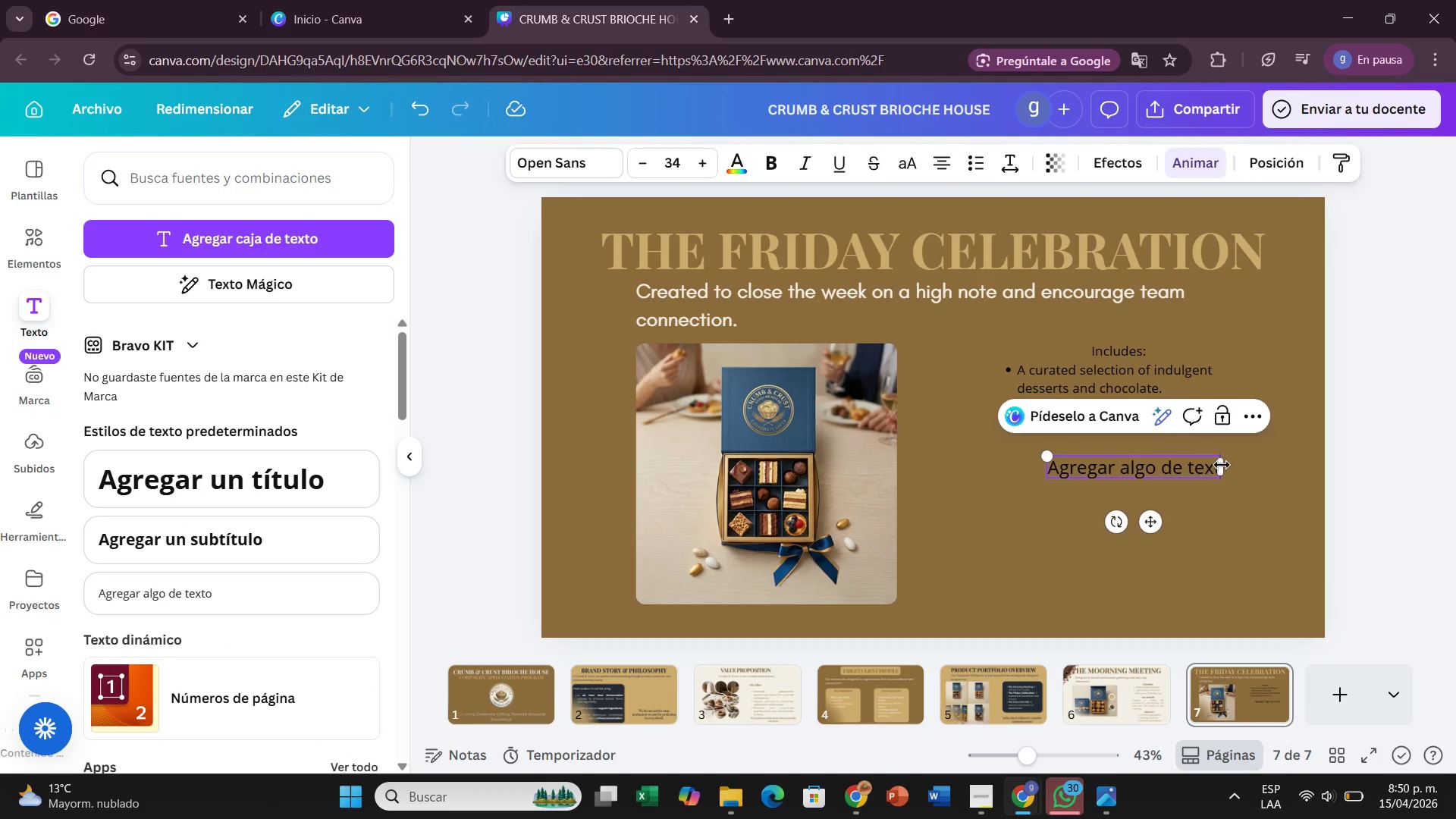 
hold_key(key=Backspace, duration=0.78)
 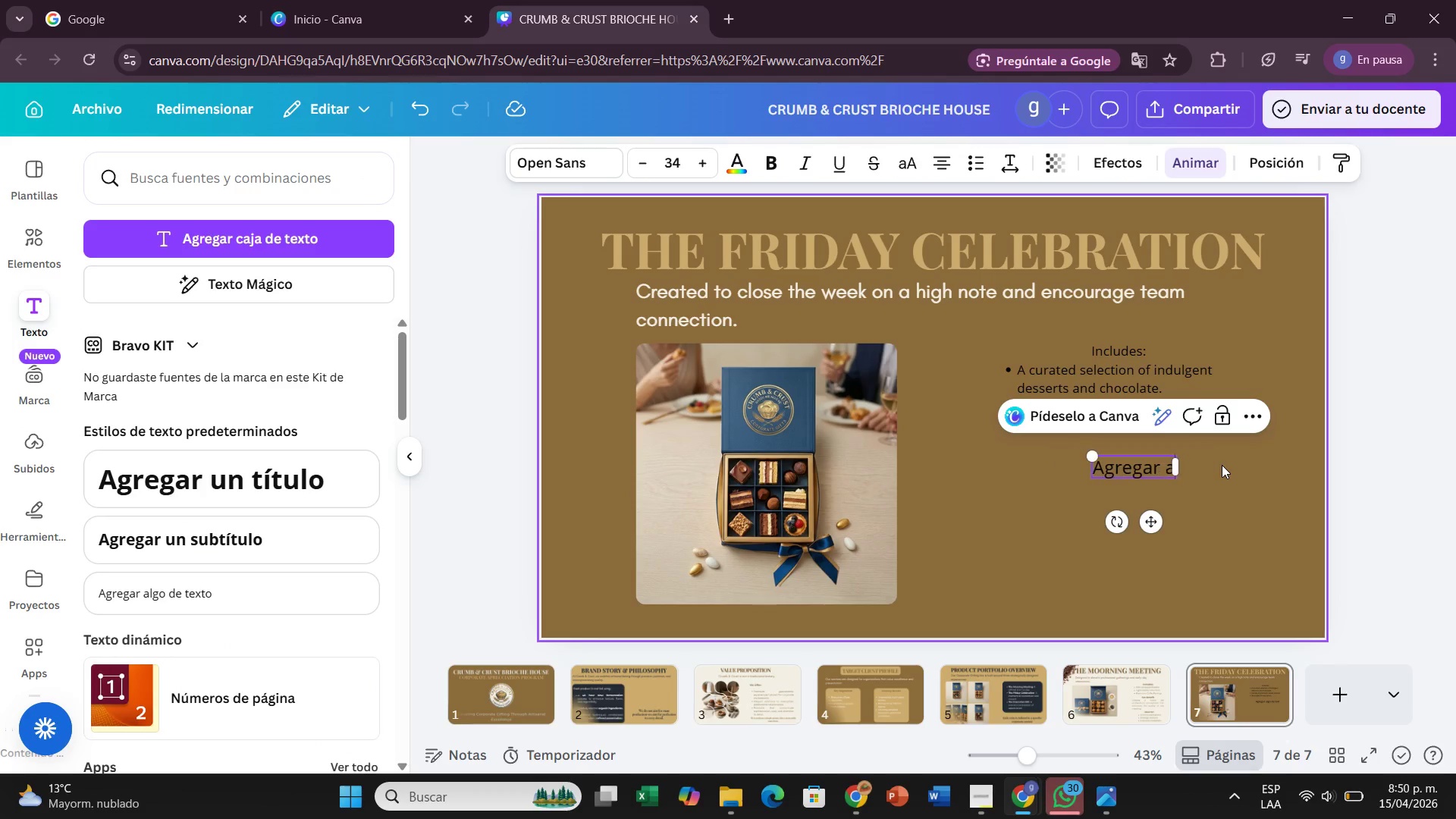 
hold_key(key=Backspace, duration=0.5)
 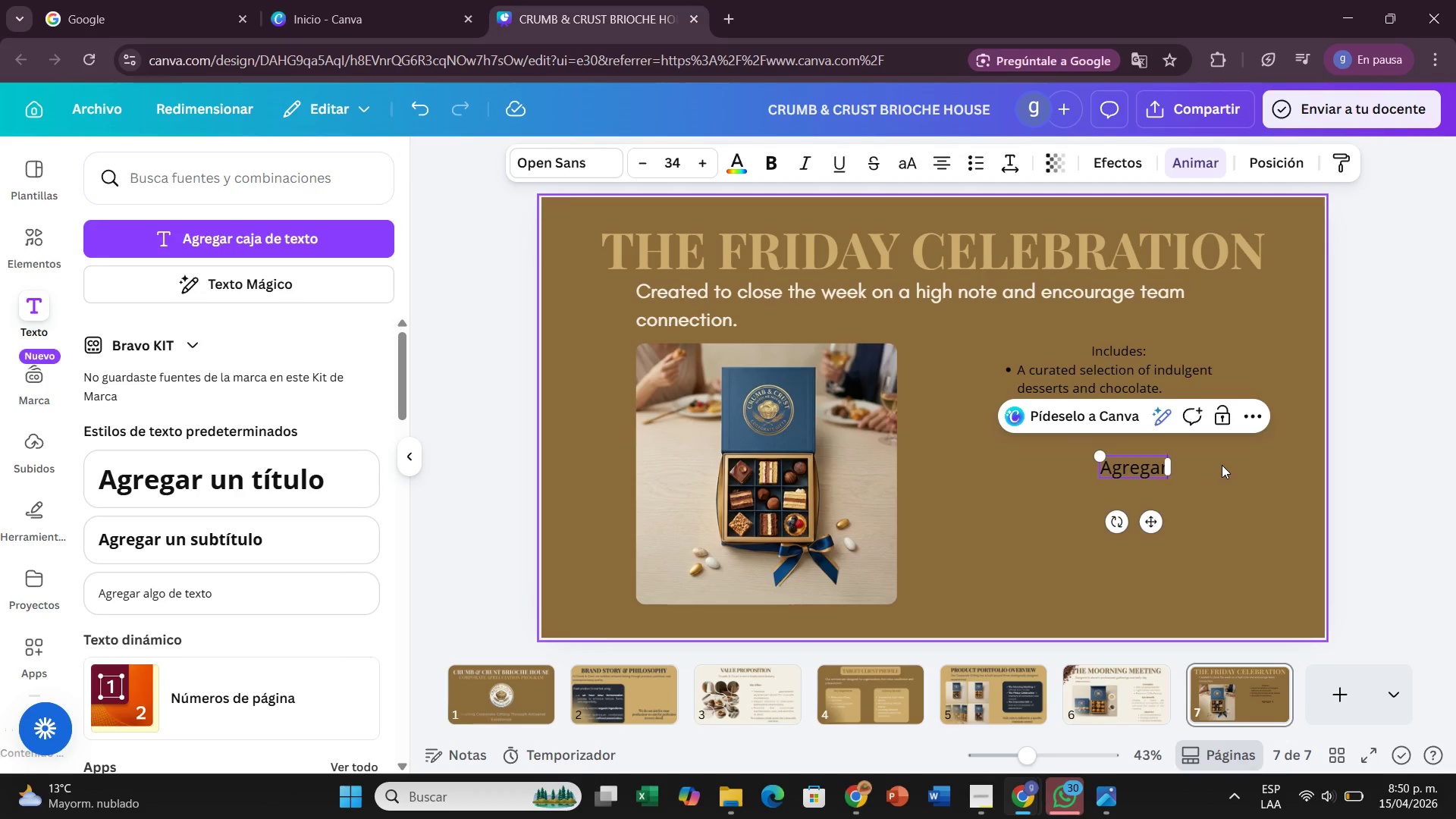 
key(Backspace)
 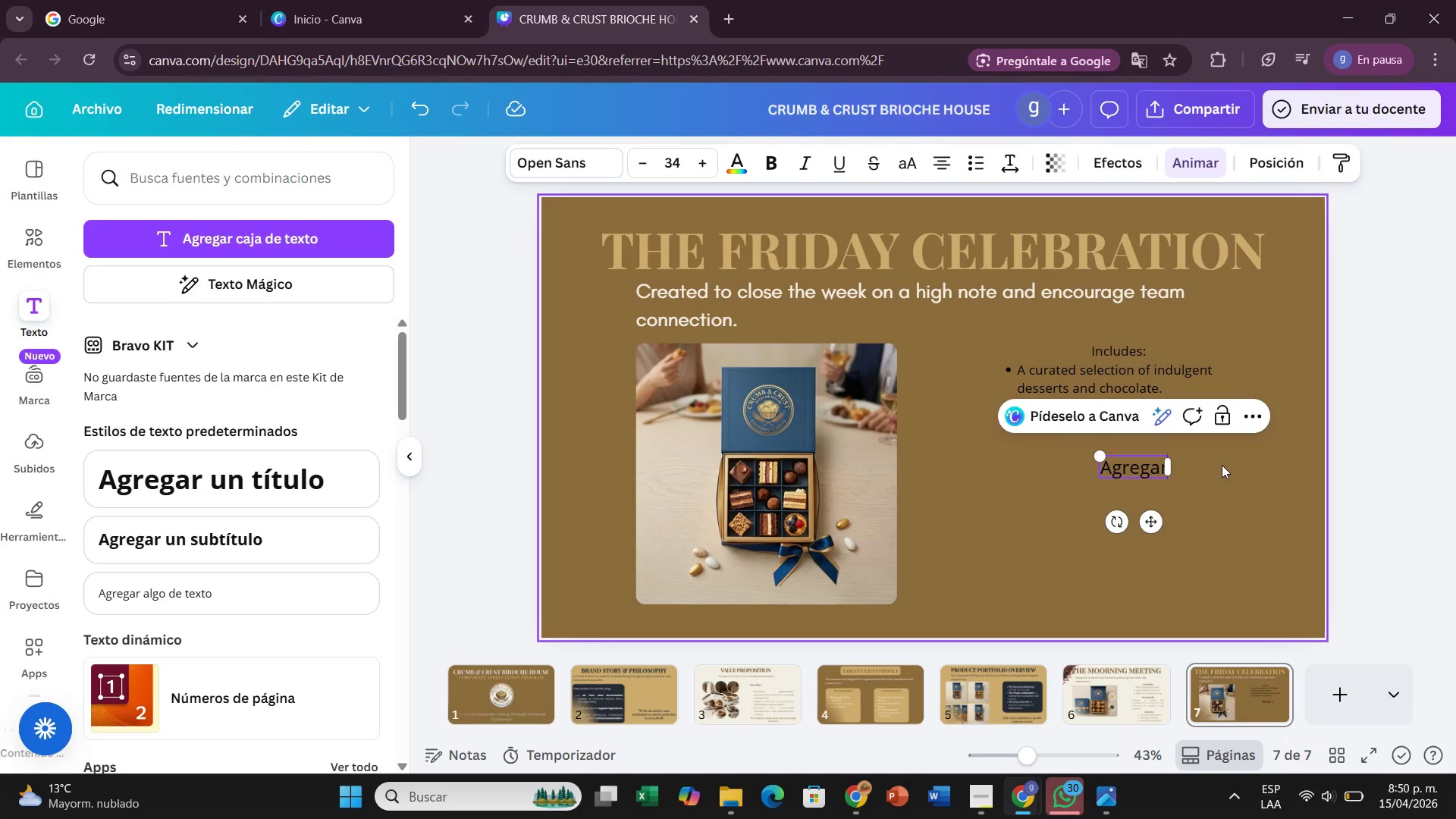 
key(Backspace)
 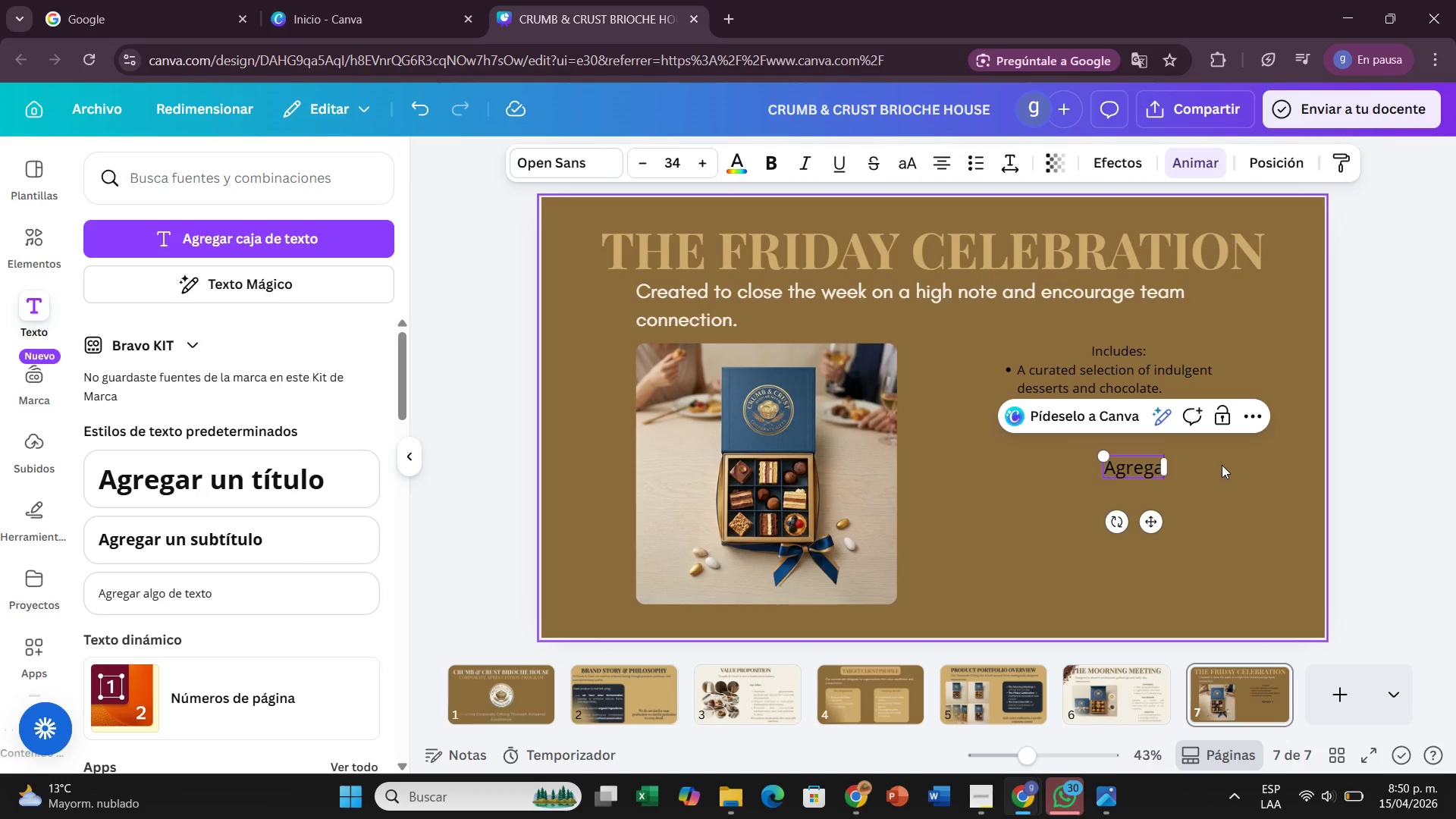 
key(Backspace)
 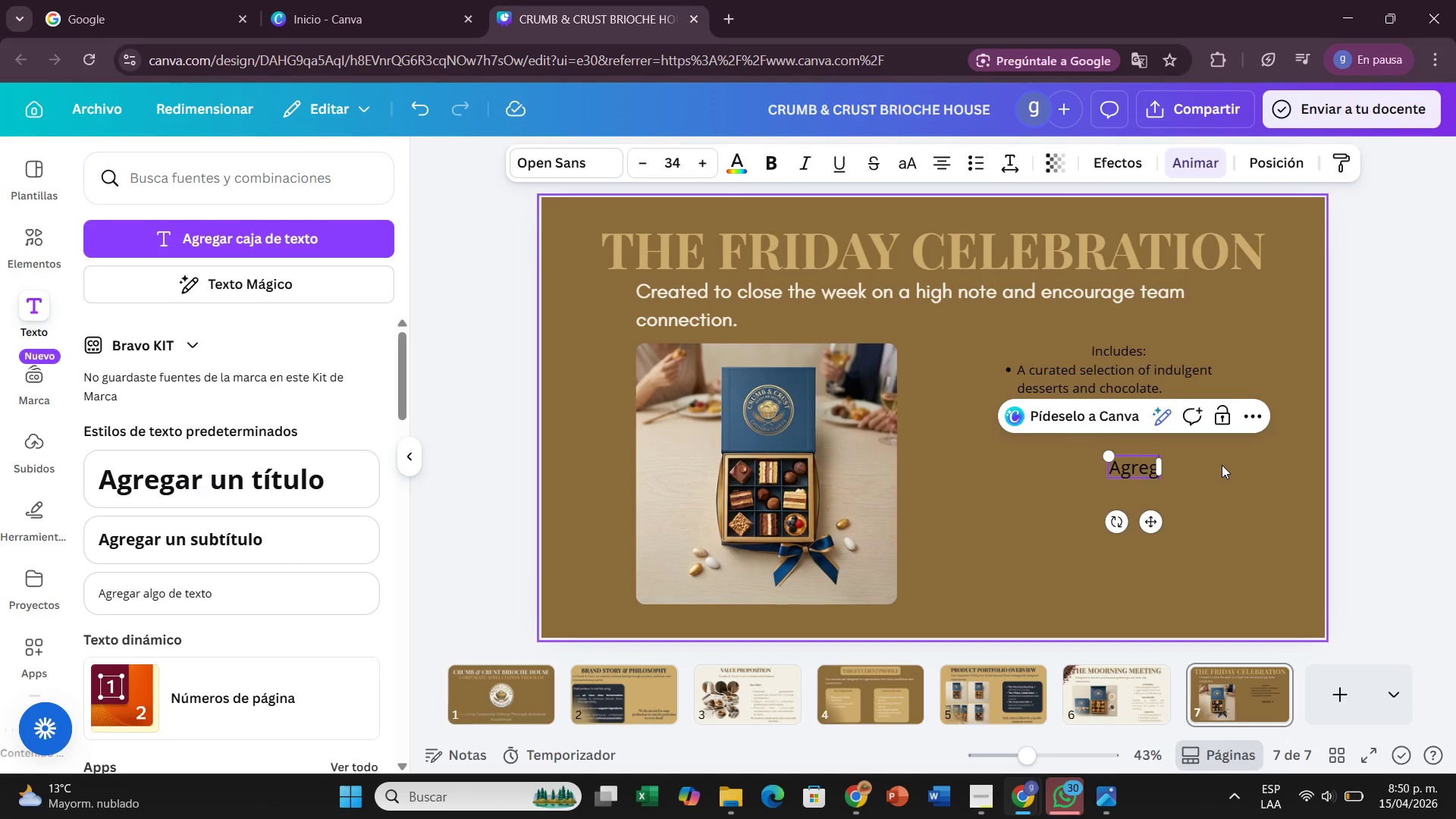 
key(Backspace)
 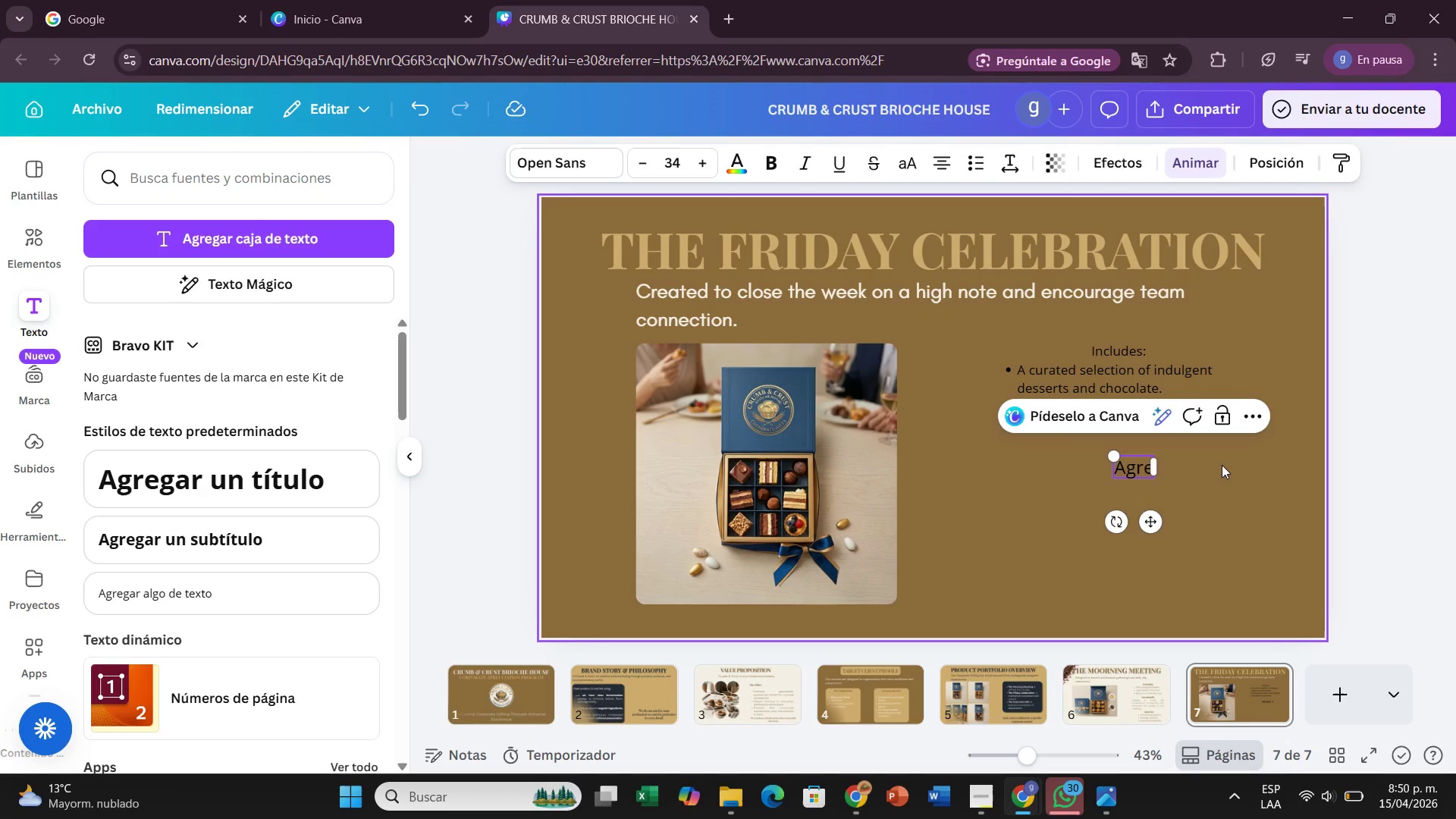 
key(Backspace)
 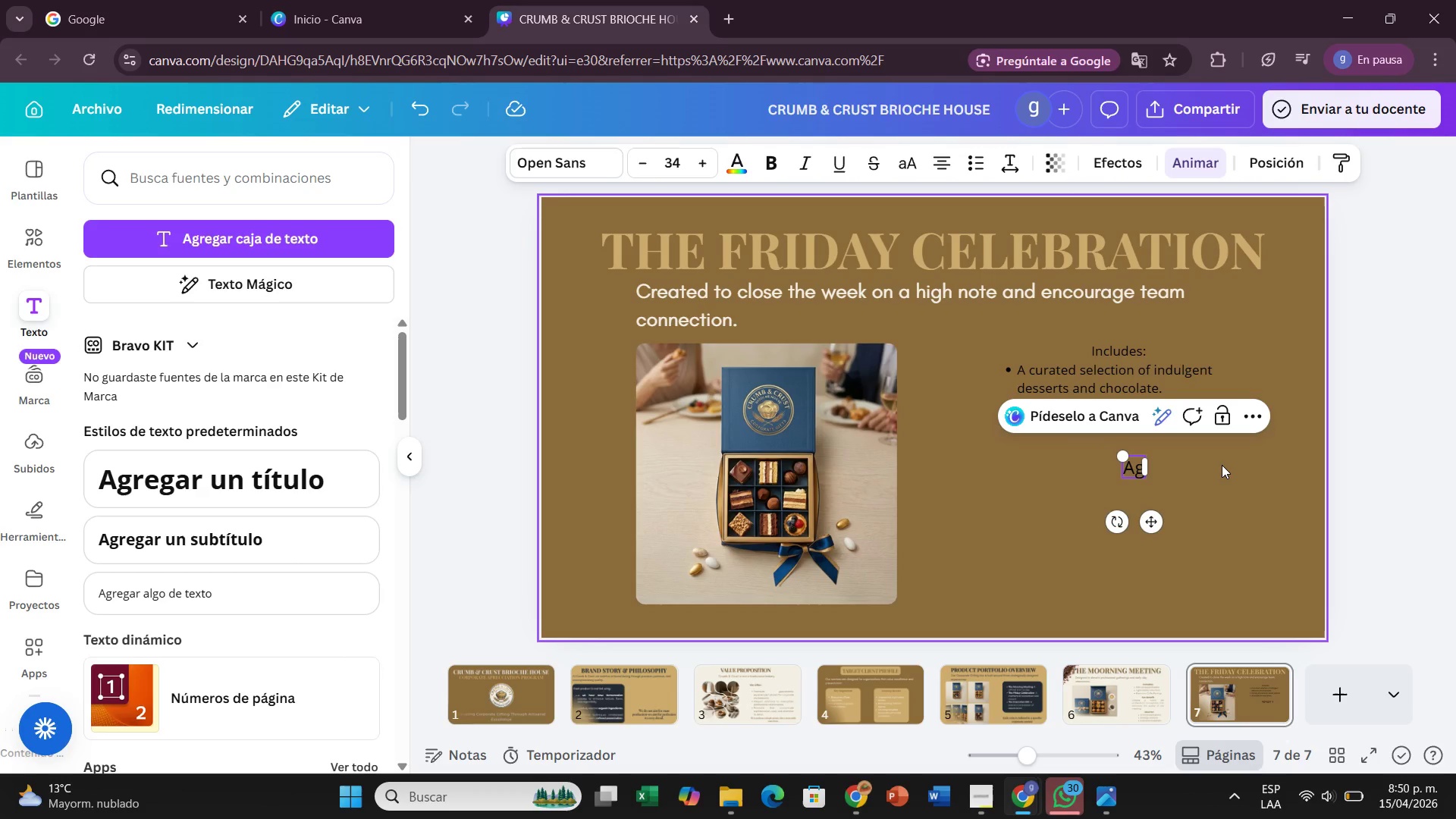 
key(Backspace)
 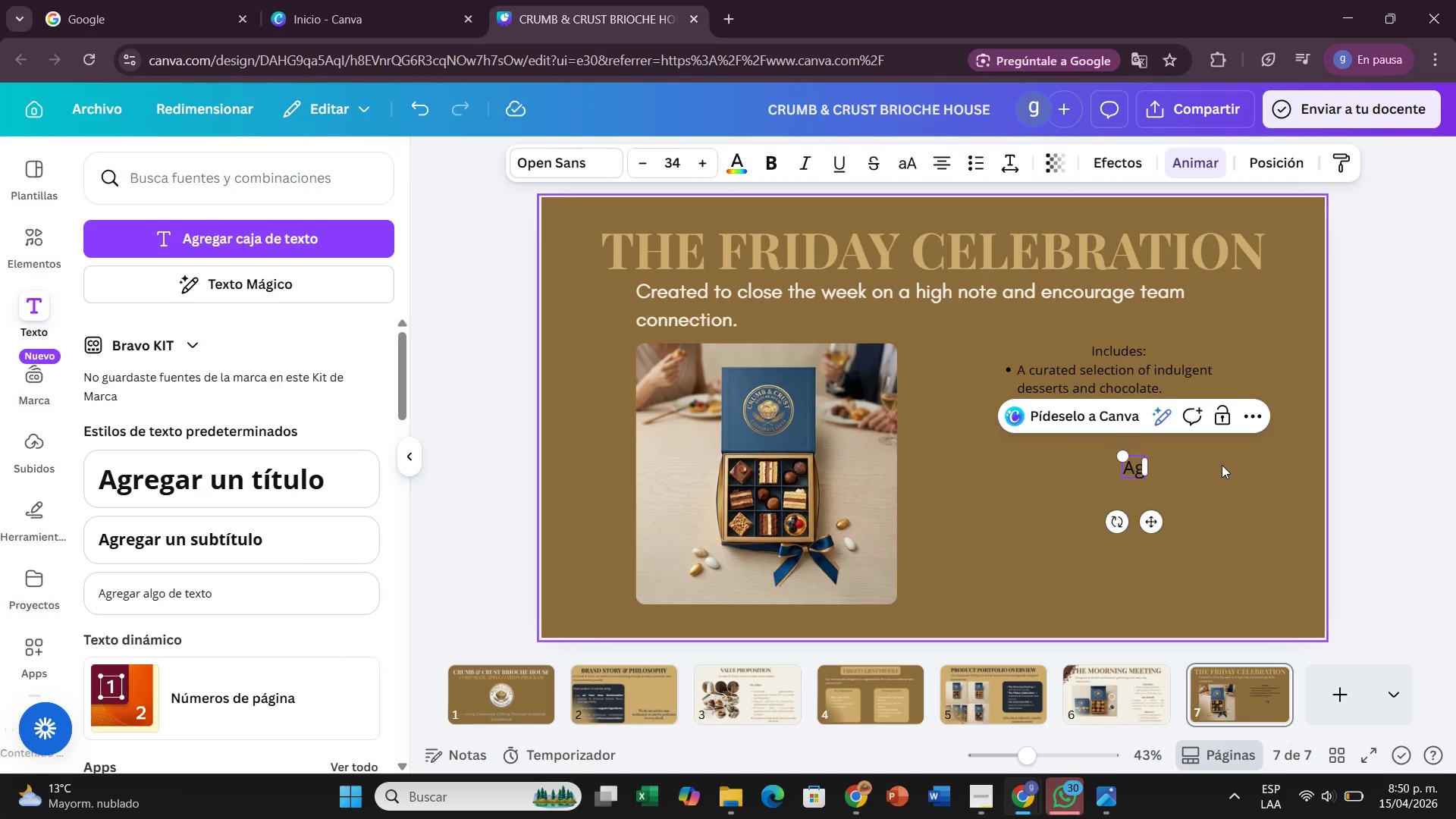 
key(Backspace)
key(Backspace)
type(KE)
key(Backspace)
type(ey Benefit)
 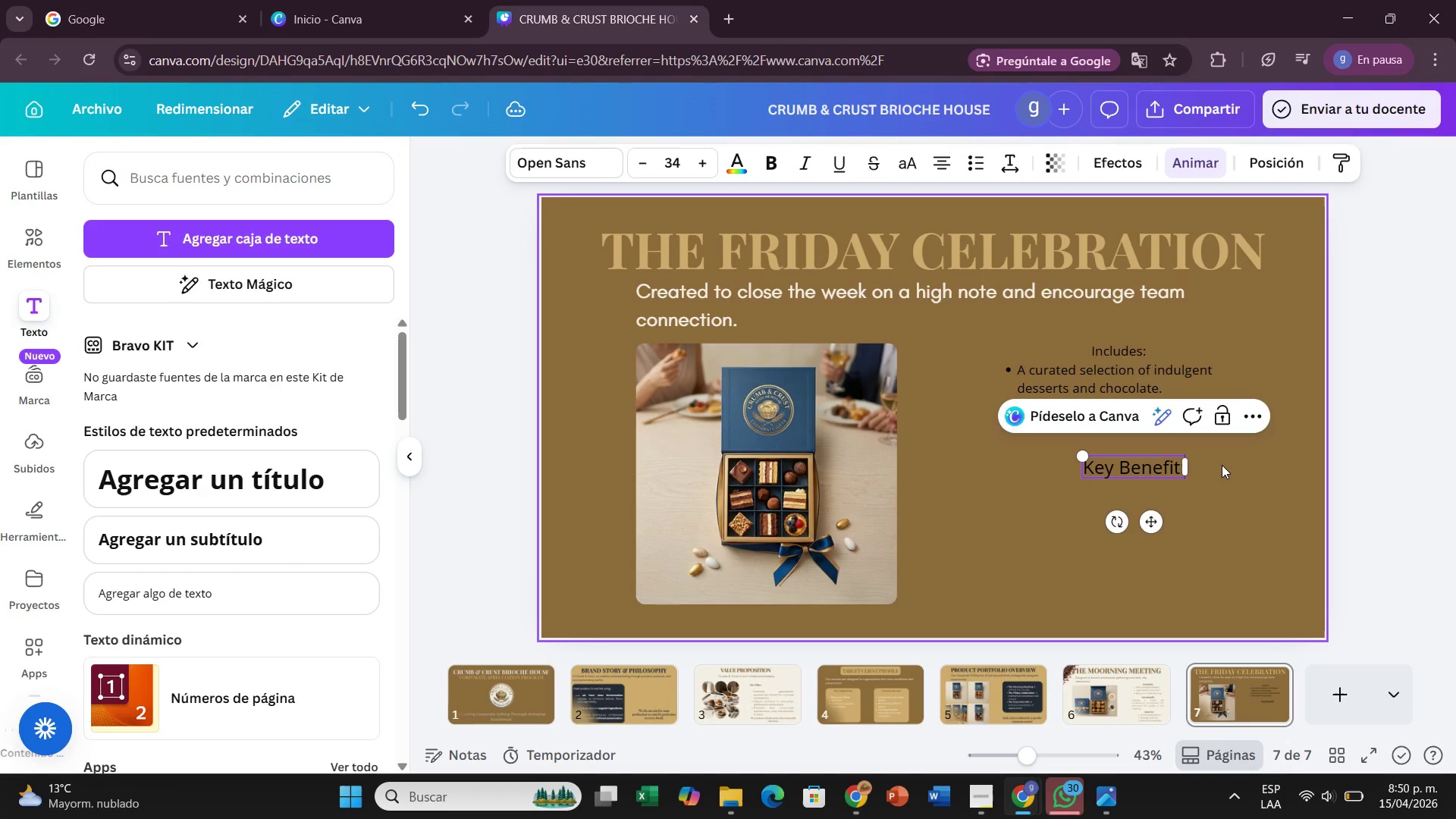 
key(Enter)
 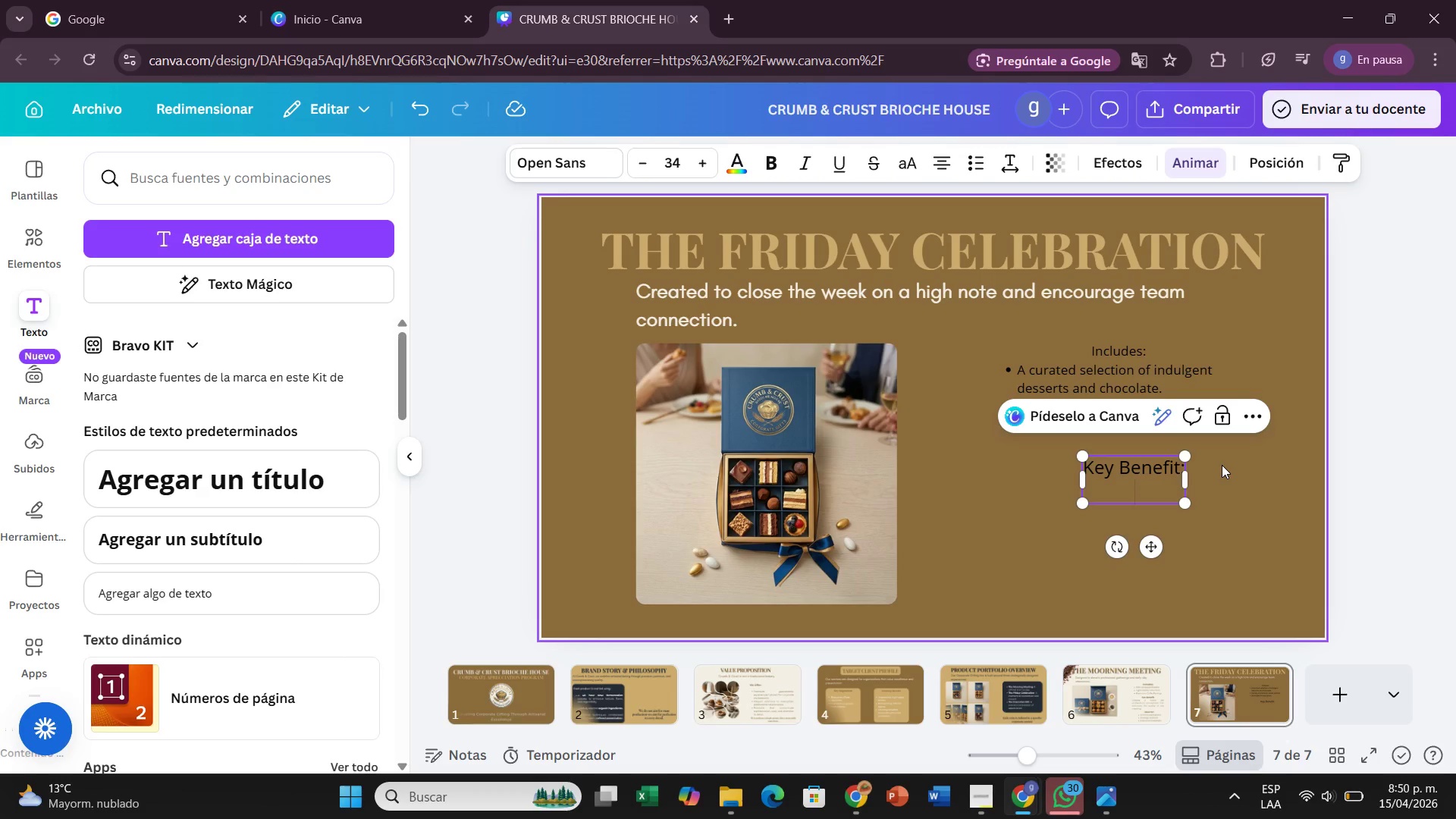 
type(Strength)
 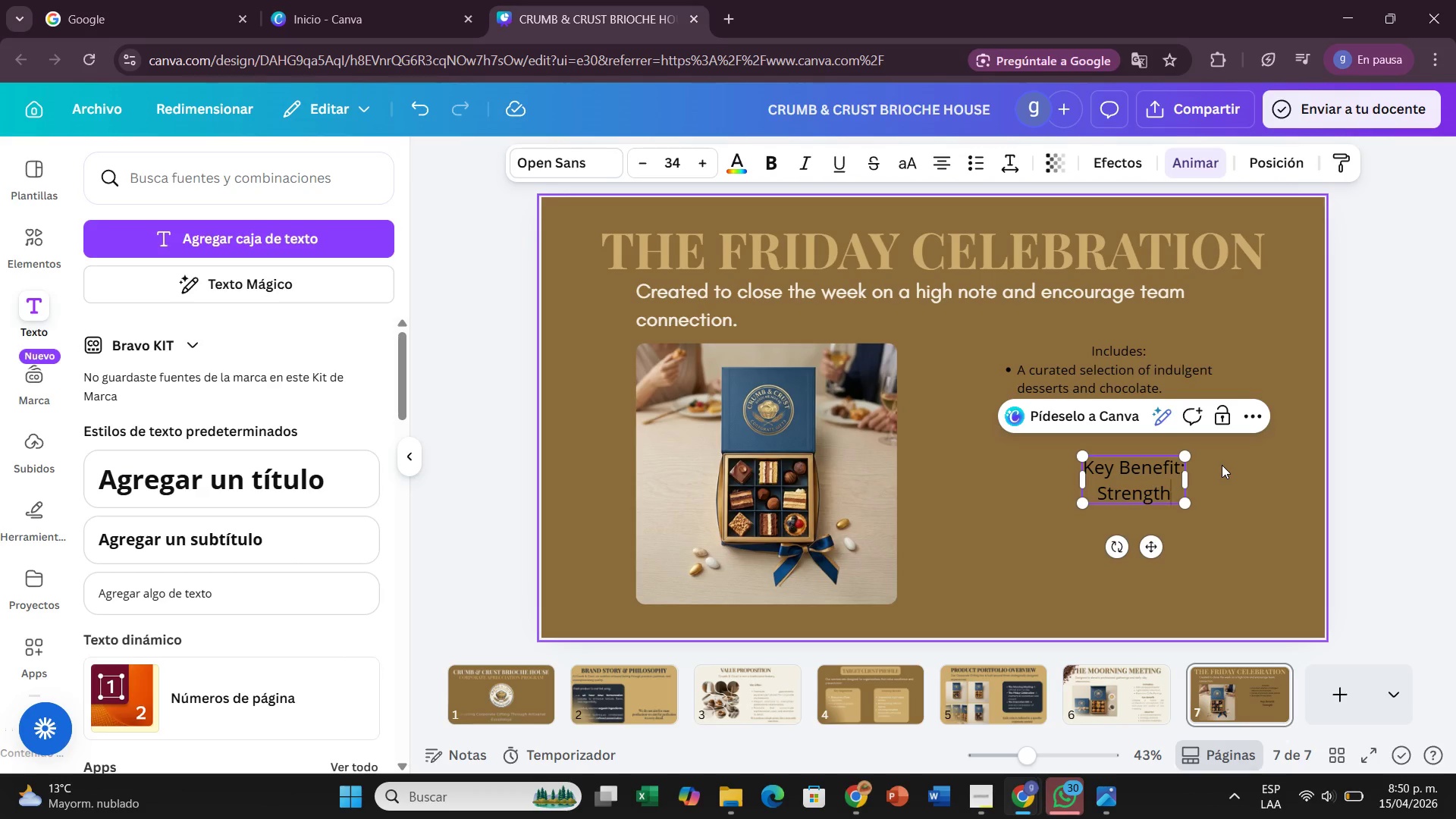 
type(ens)
 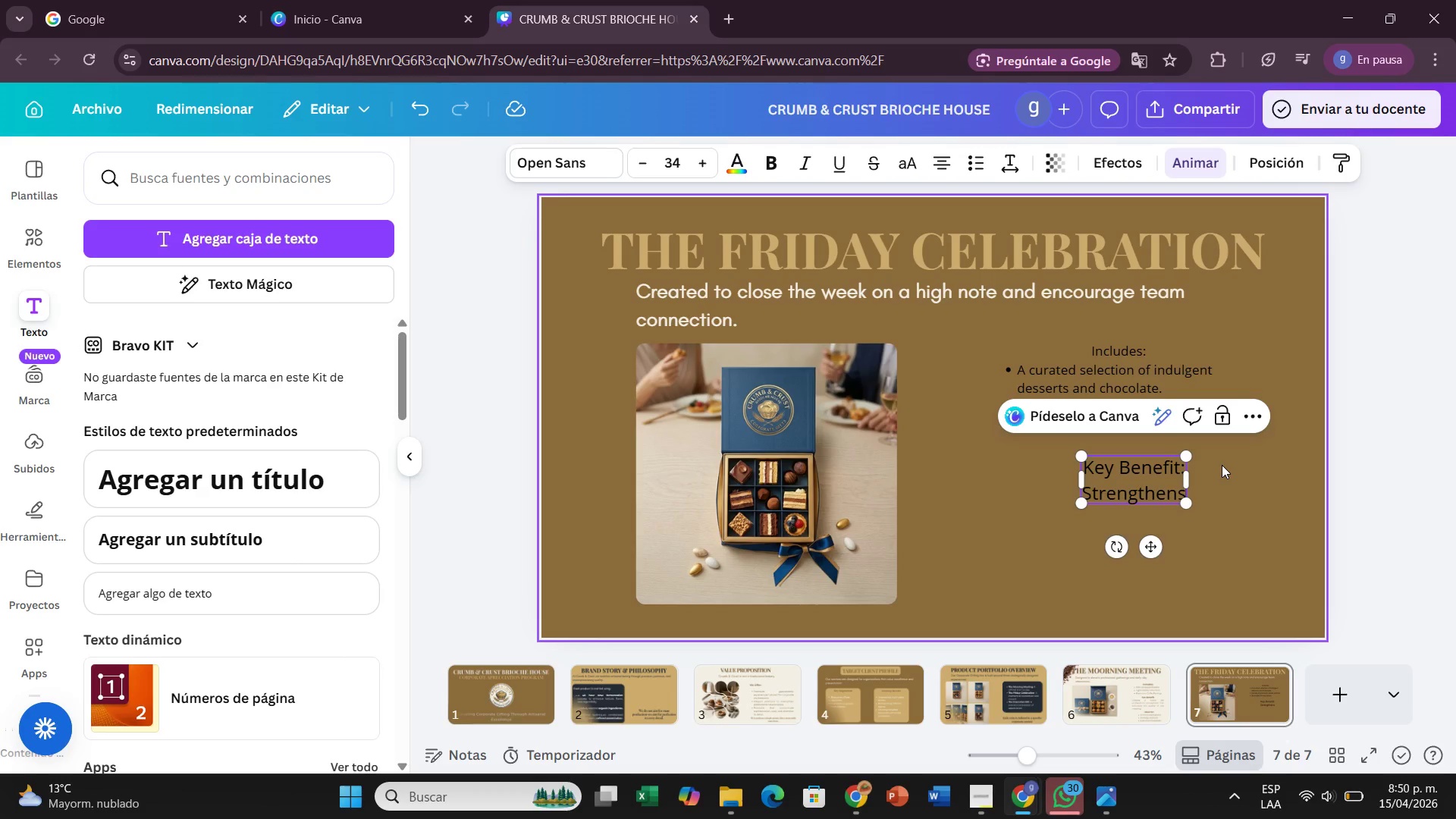 
type( compay culture ad promotes )
 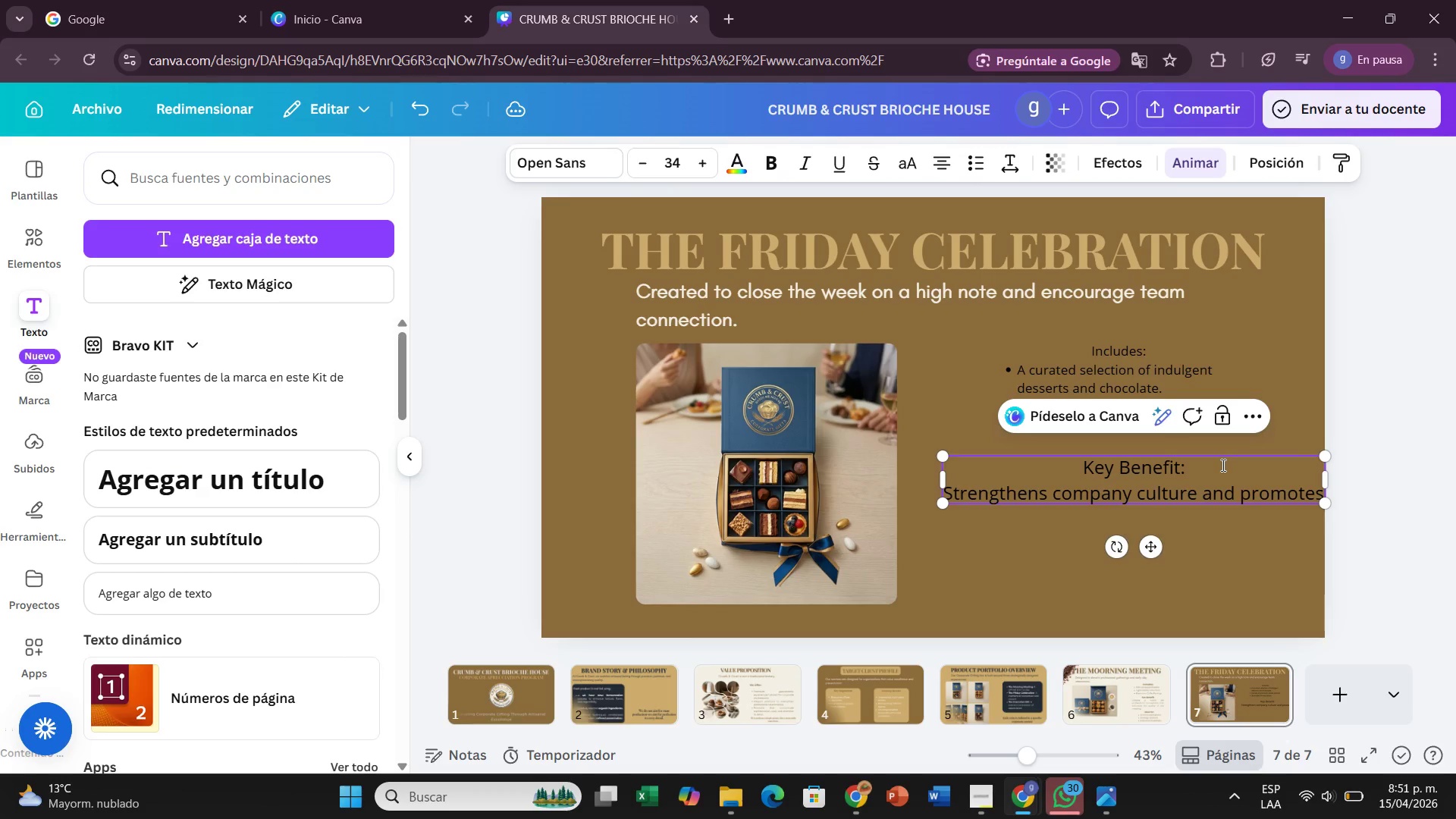 
hold_key(key=N, duration=4.64)
 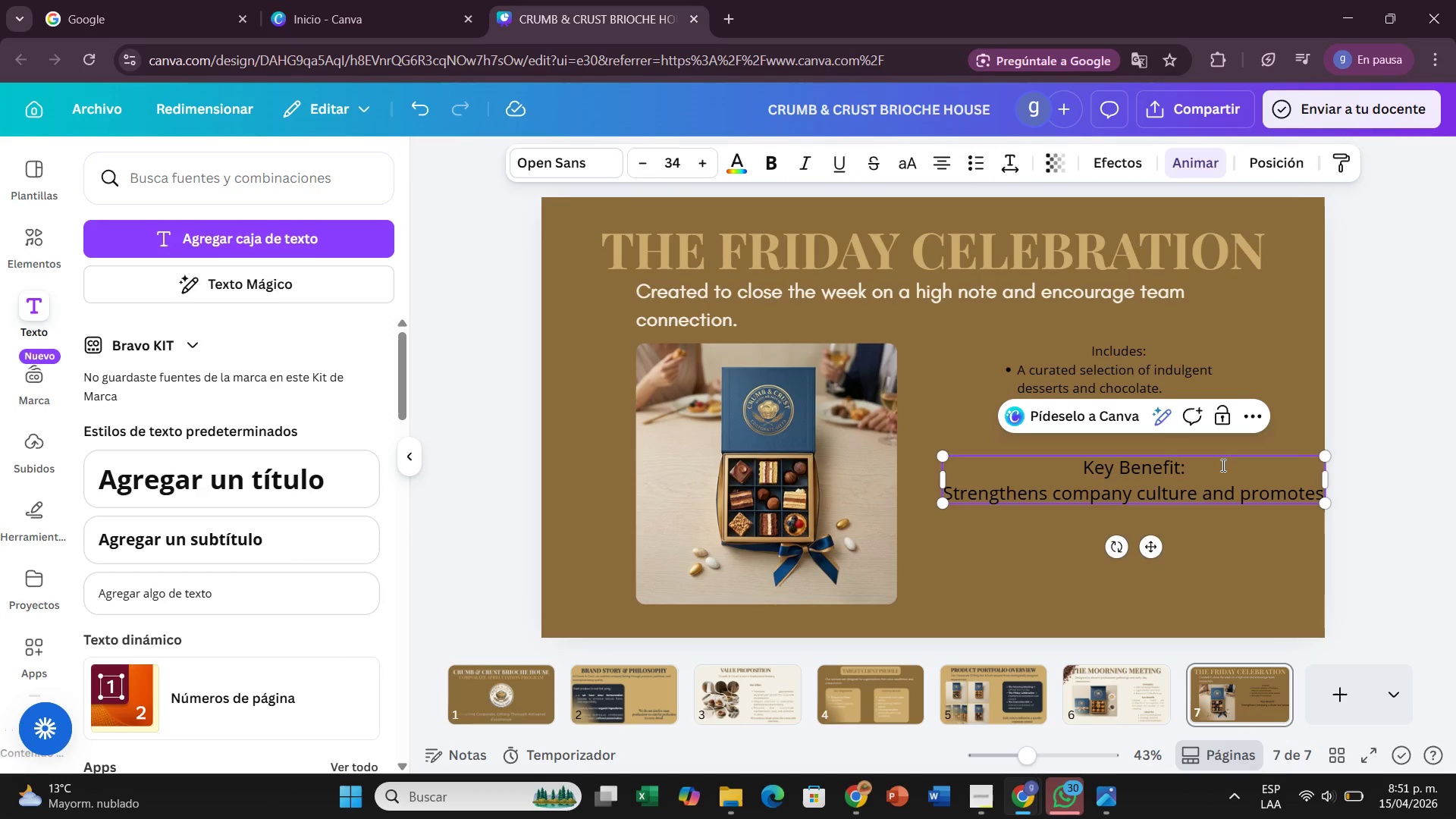 
type(internal recognition)
 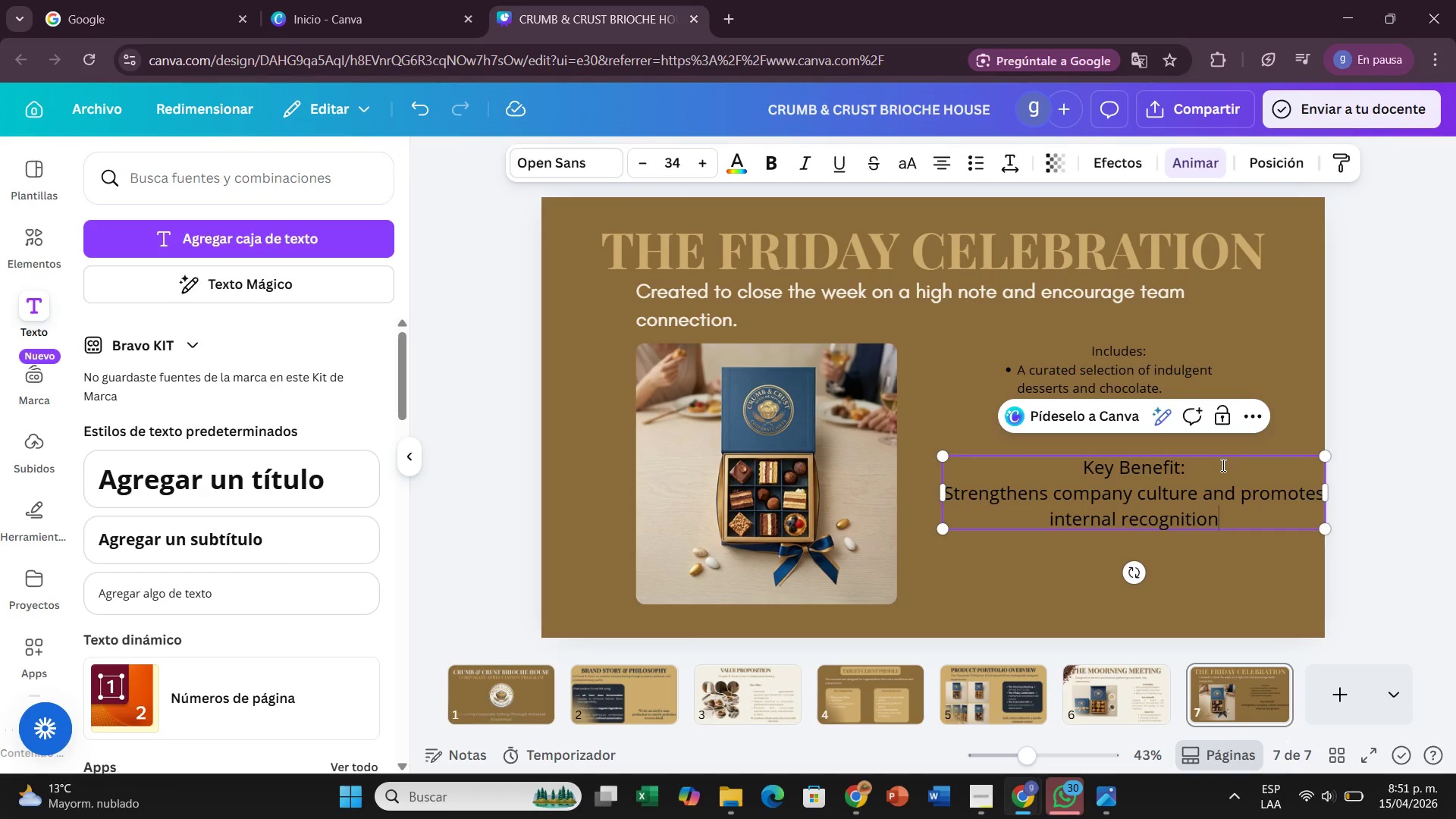 
wait(6.02)
 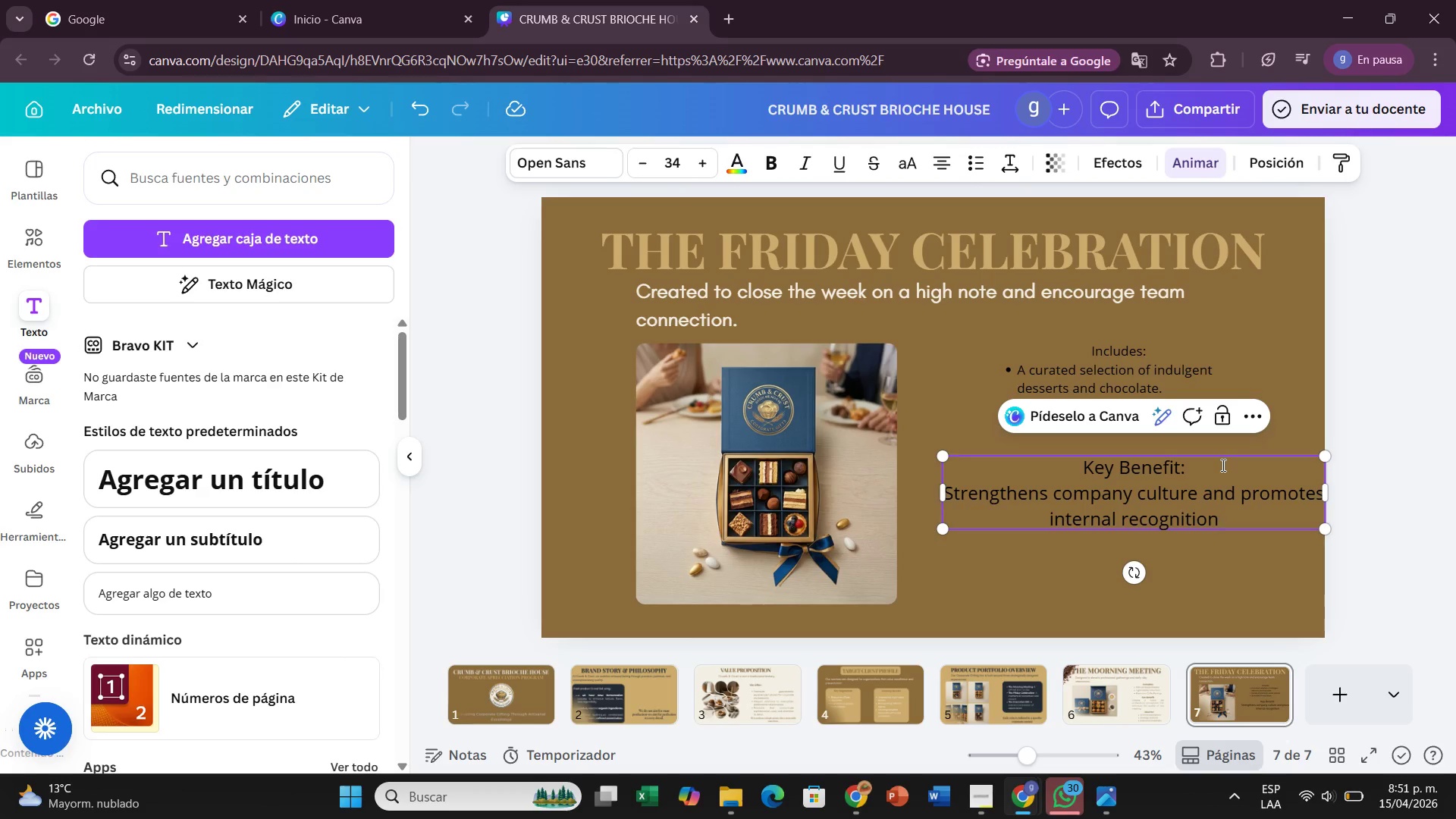 
key(Period)
 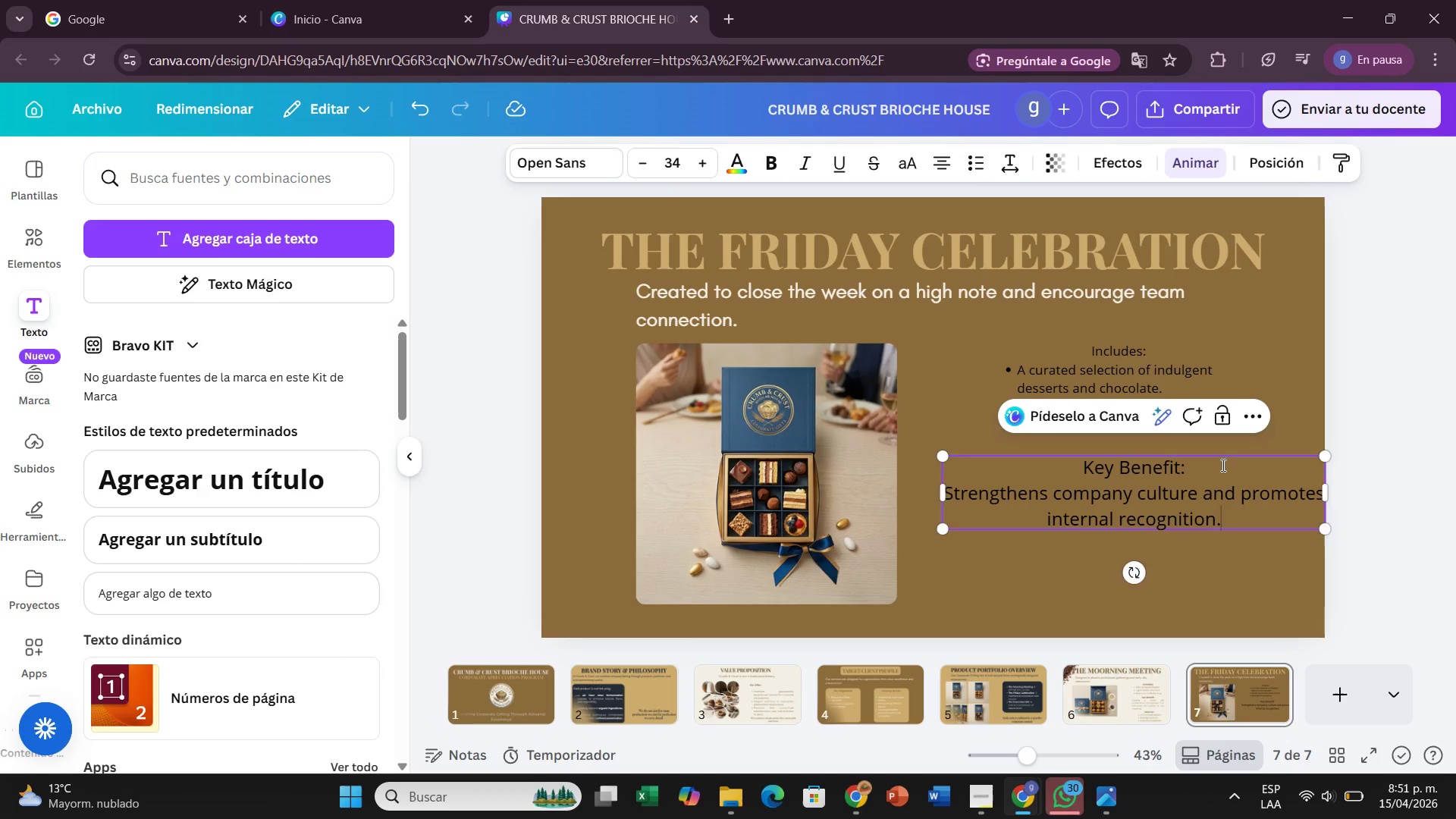 
key(Enter)
 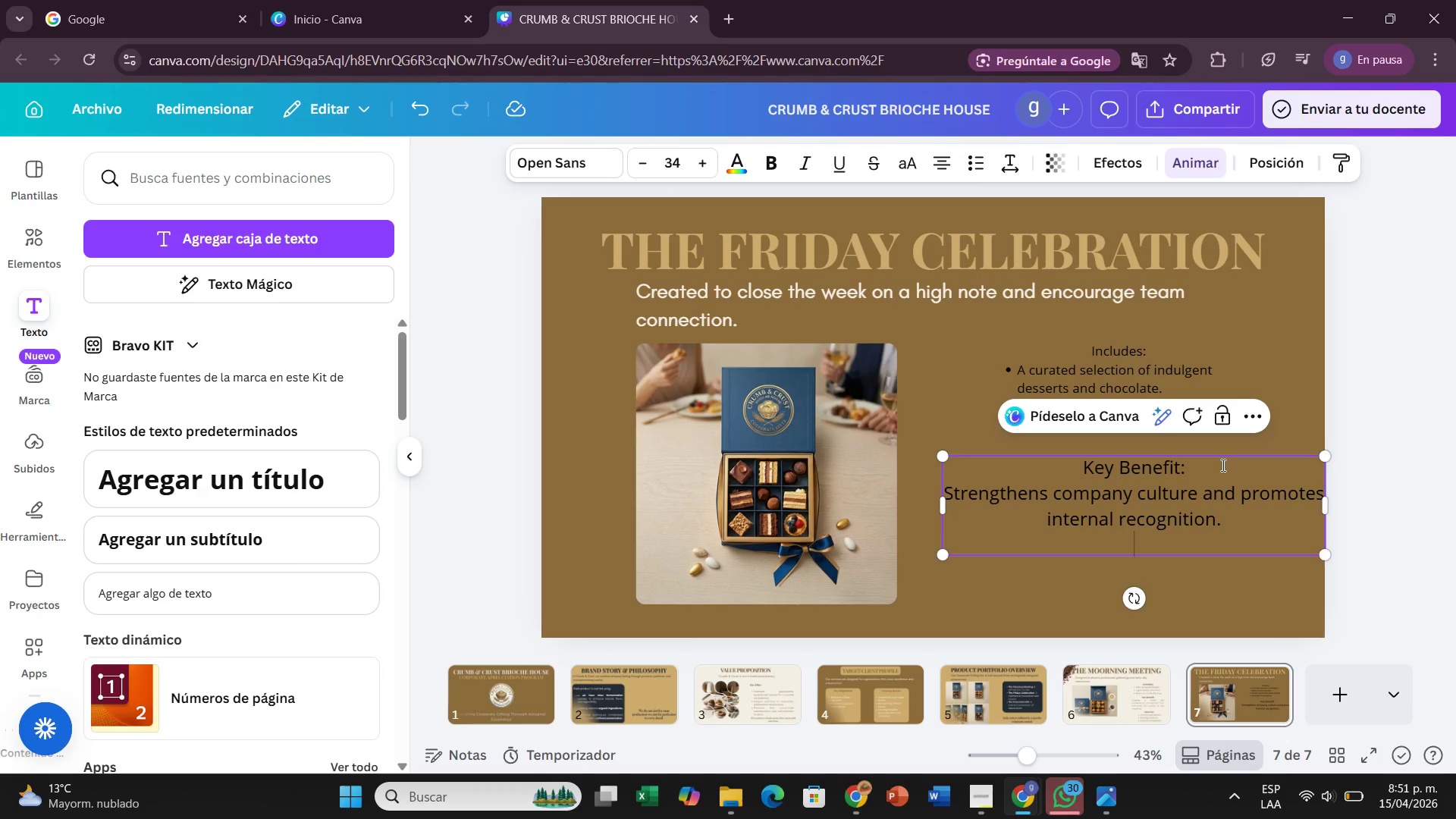 
key(Backspace)
 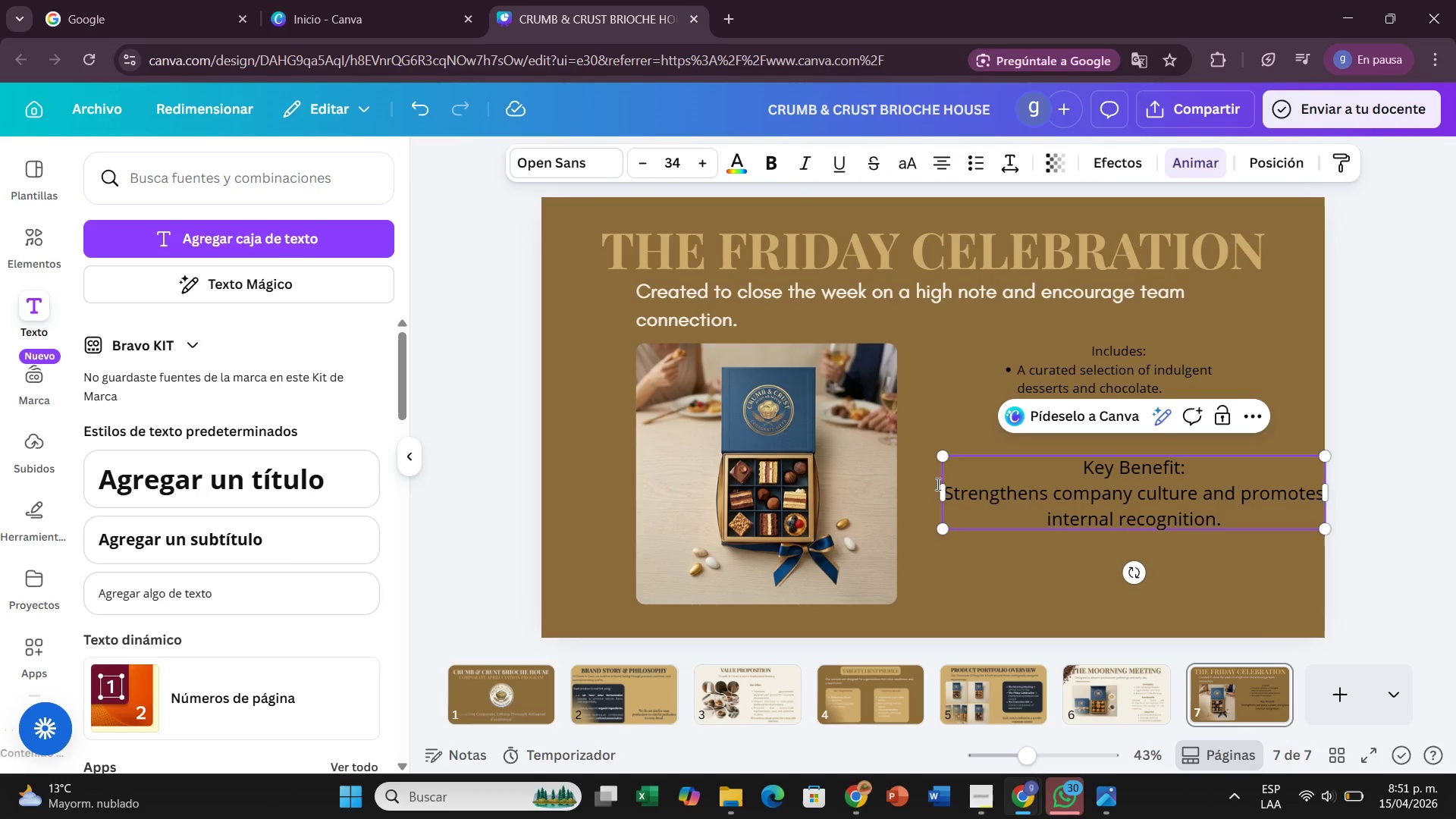 
left_click_drag(start_coordinate=[934, 494], to_coordinate=[1031, 504])
 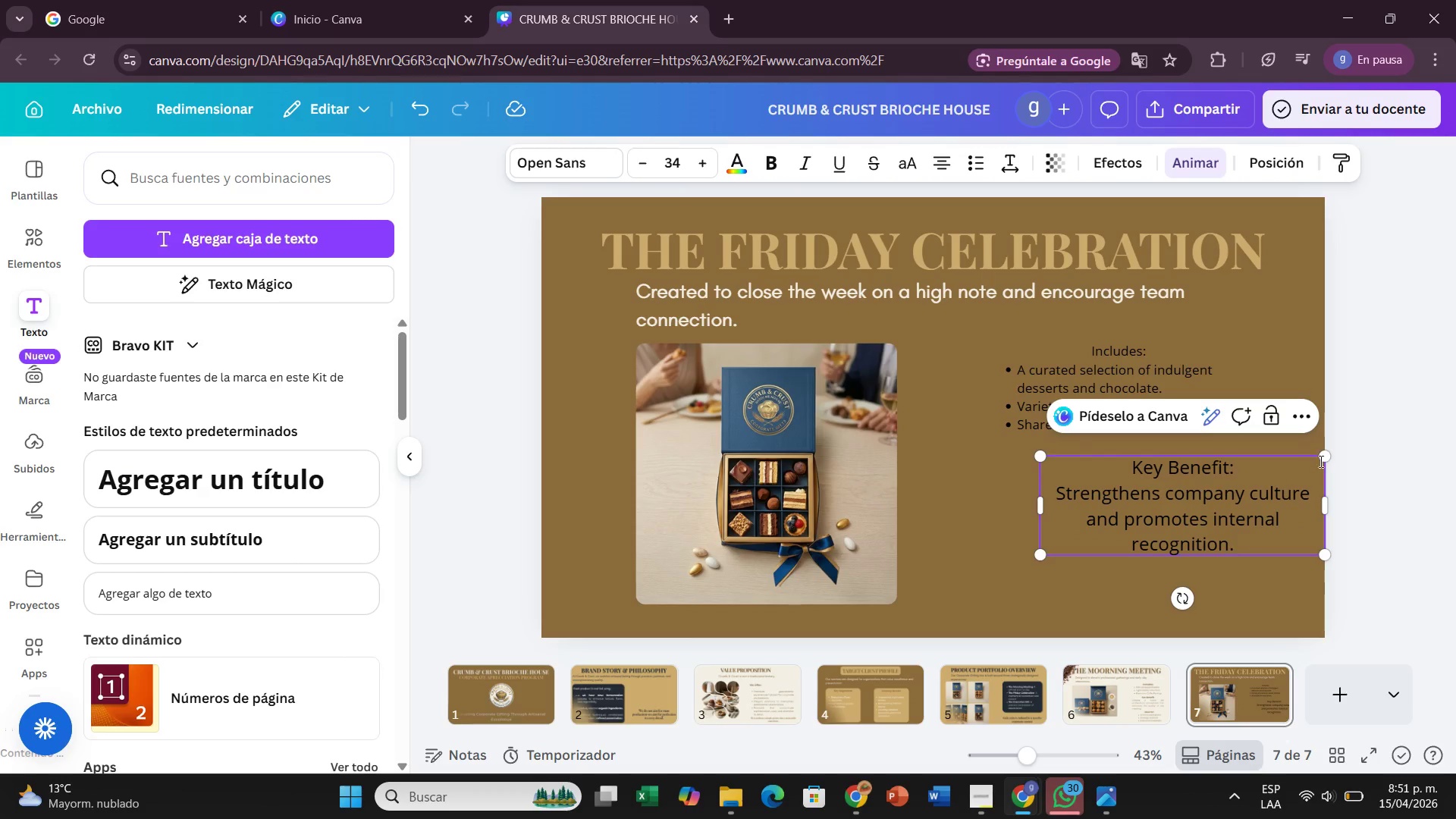 
left_click_drag(start_coordinate=[1324, 457], to_coordinate=[1261, 507])
 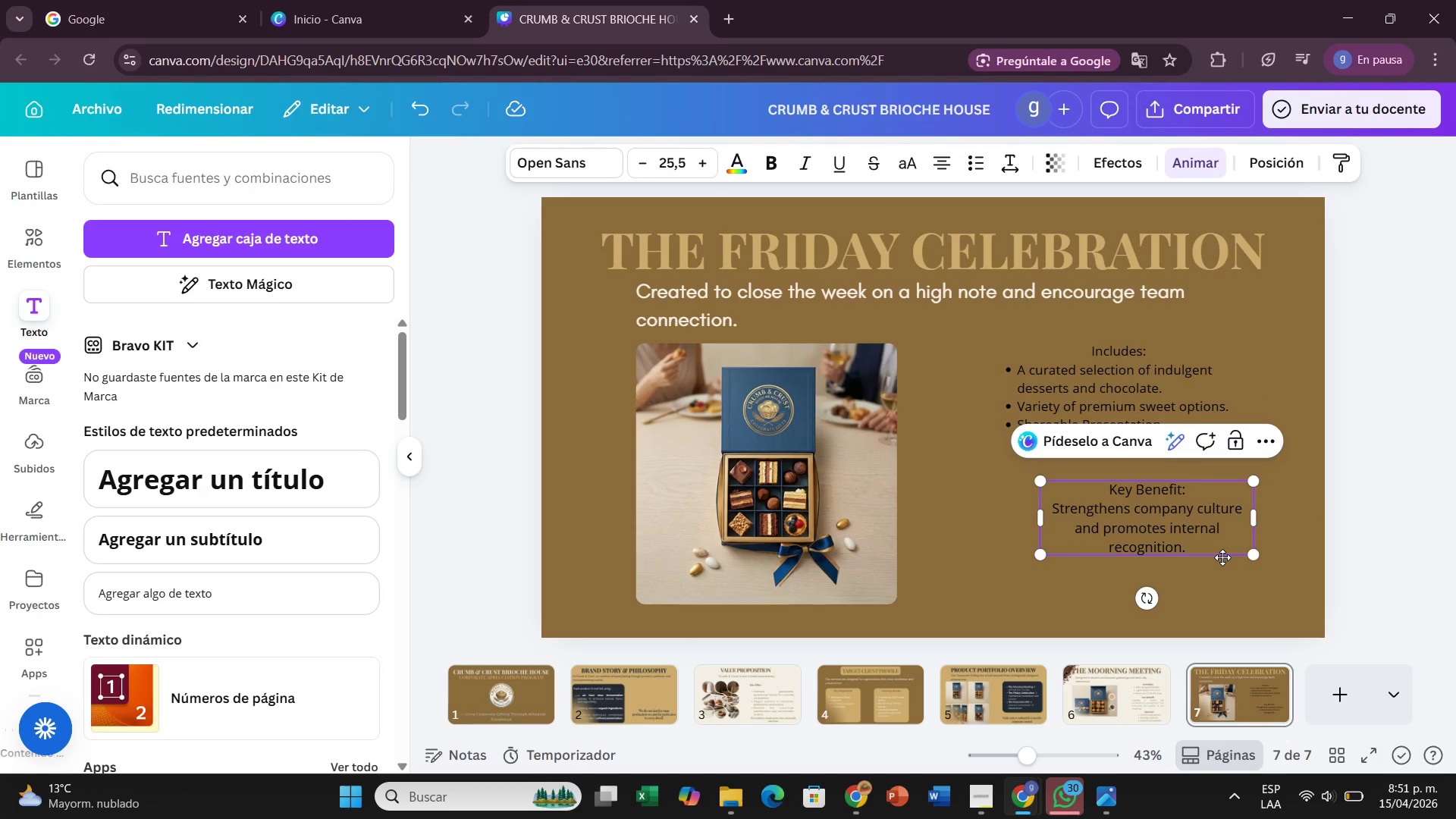 
left_click_drag(start_coordinate=[1222, 557], to_coordinate=[1210, 521])
 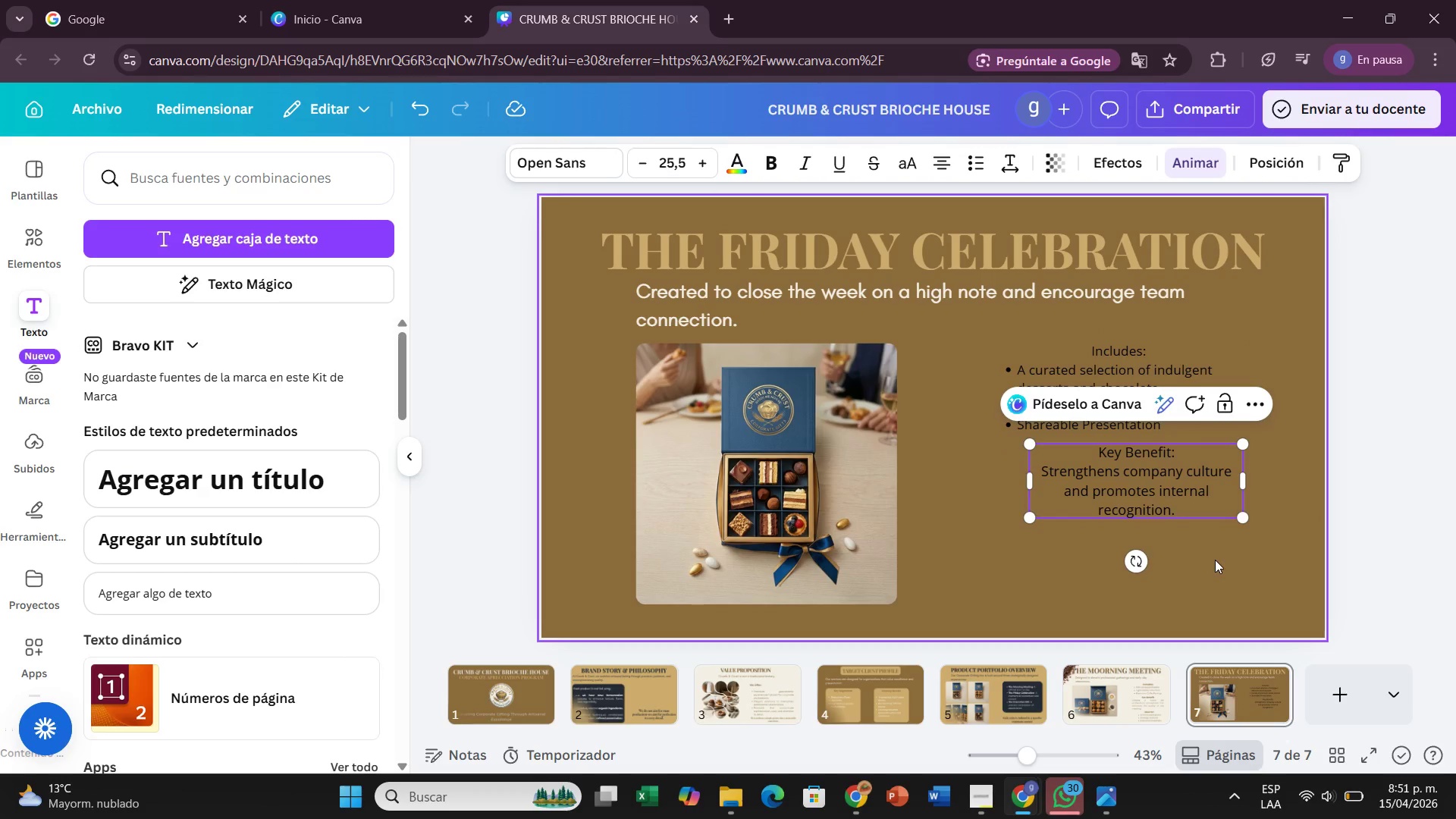 
left_click([1215, 560])
 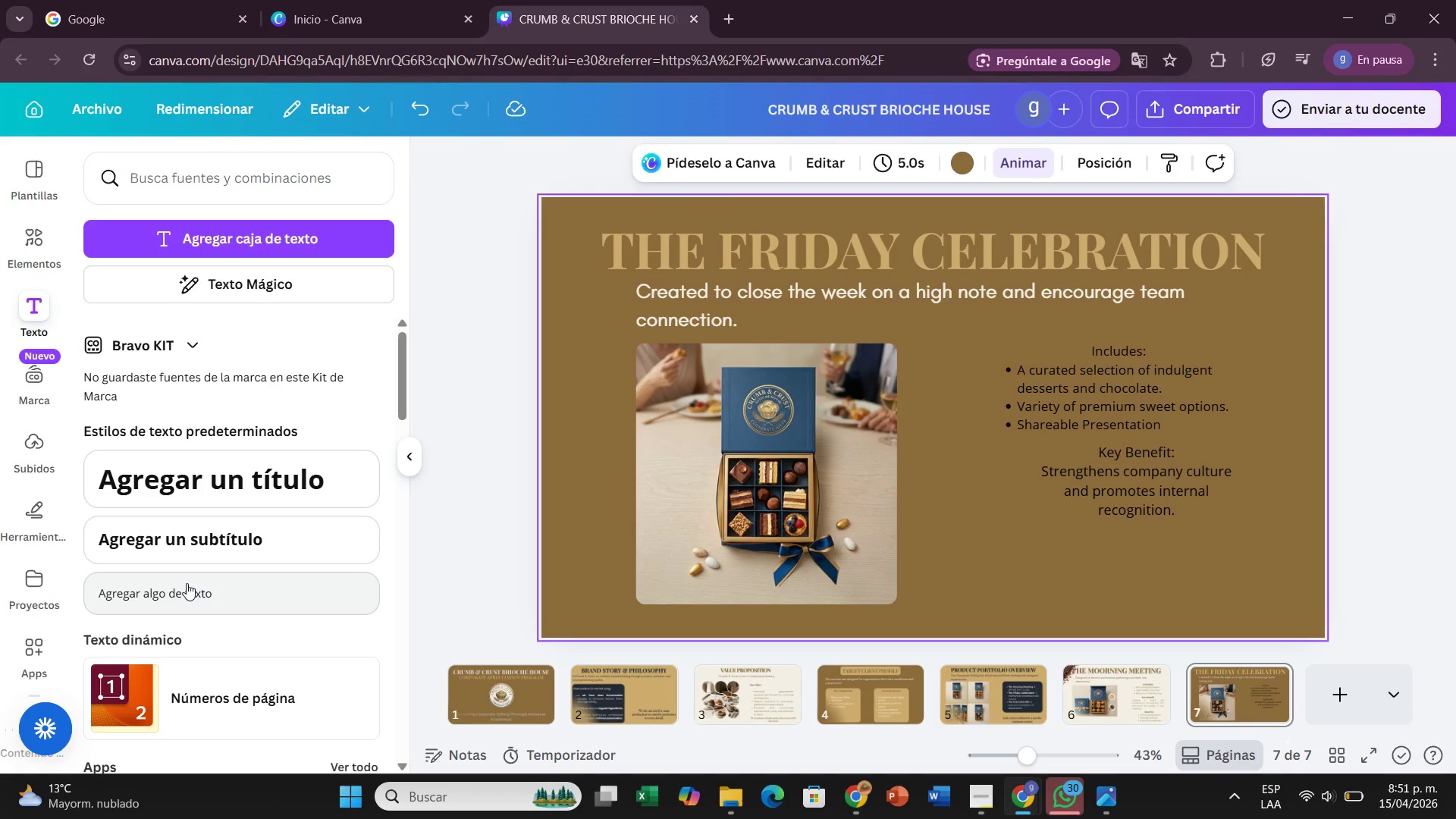 
left_click_drag(start_coordinate=[187, 583], to_coordinate=[1098, 531])
 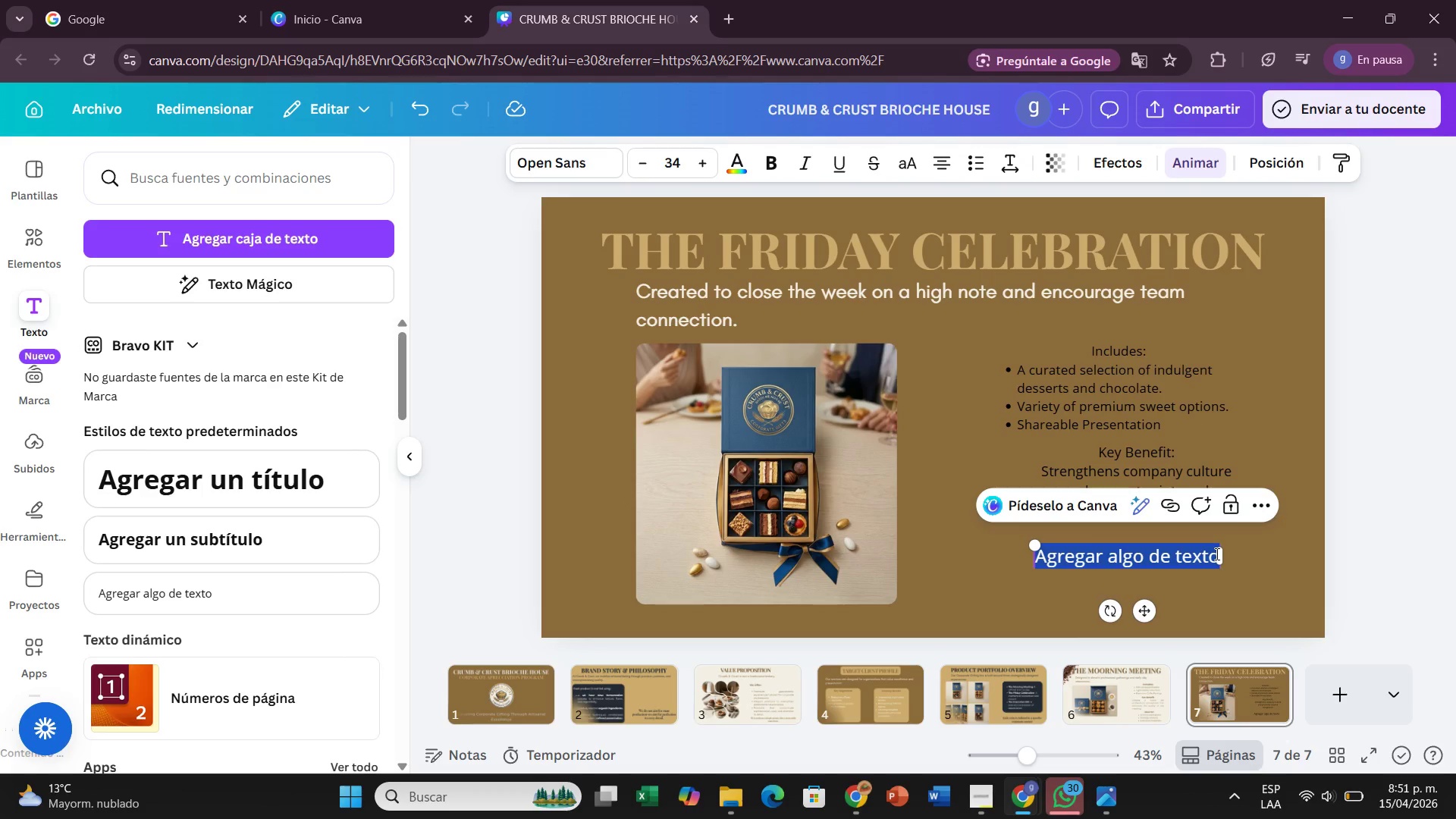 
left_click([1216, 554])
 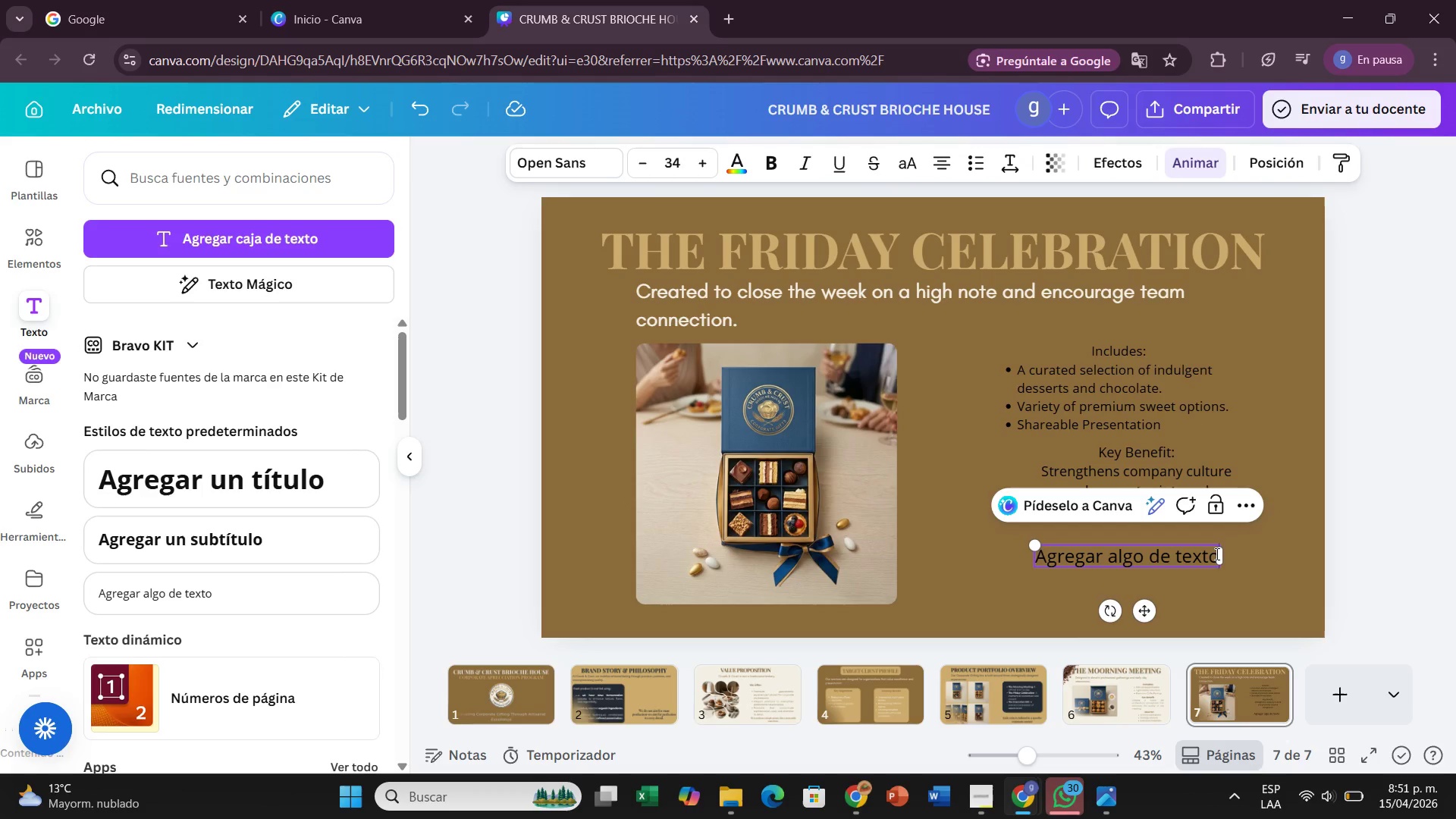 
hold_key(key=Backspace, duration=0.72)
 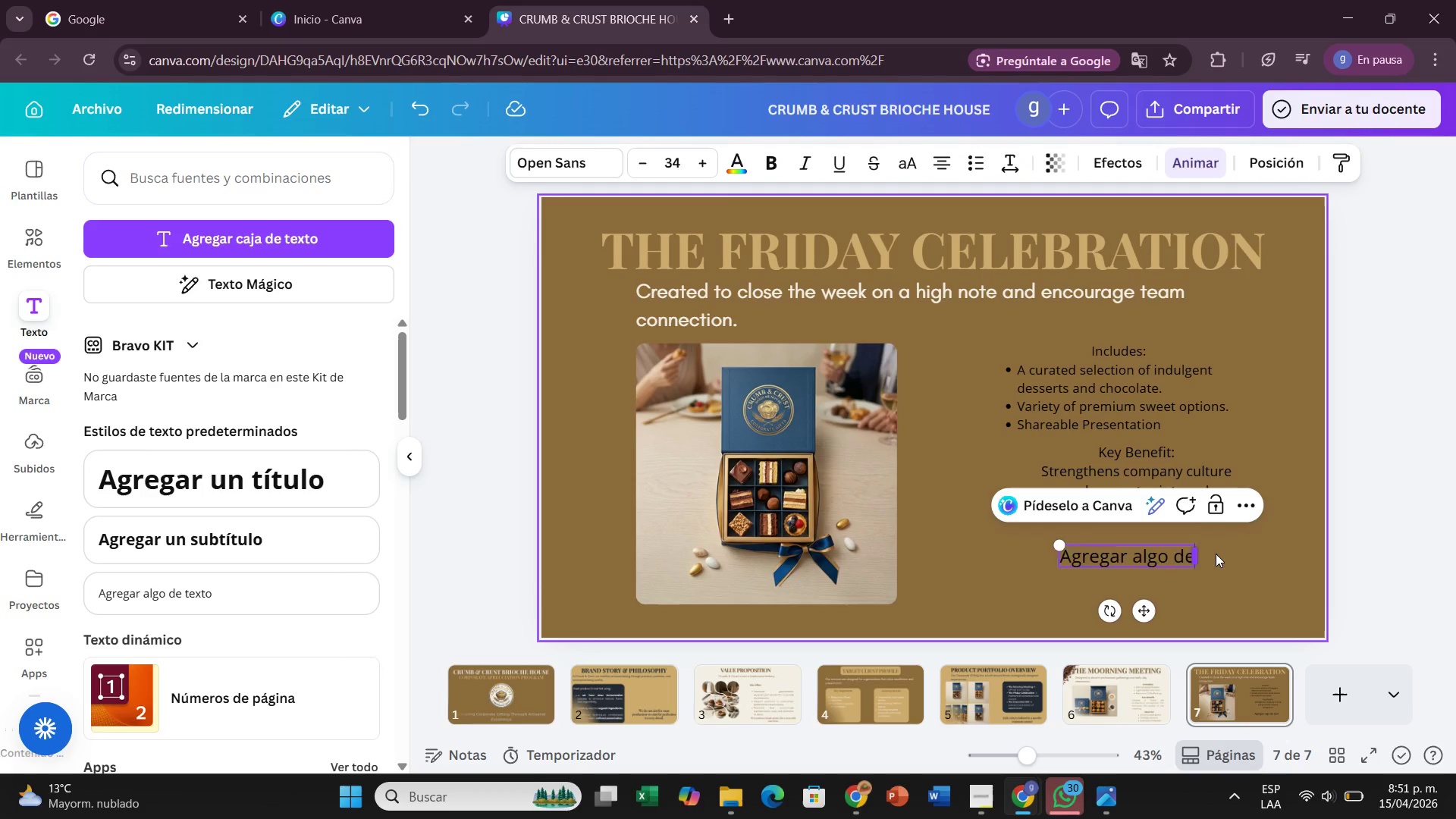 
hold_key(key=Backspace, duration=0.48)
 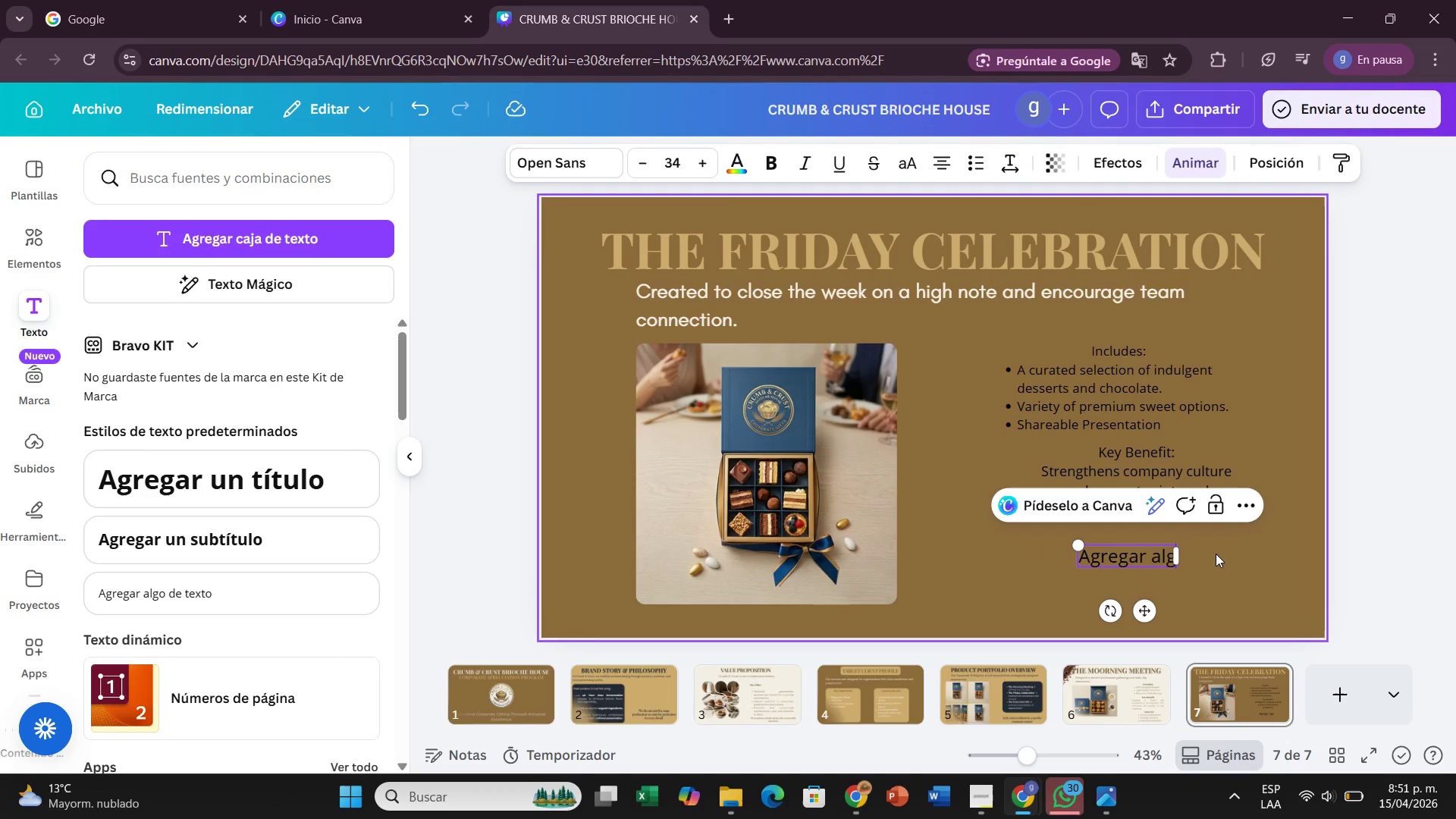 
key(Backspace)
key(Backspace)
key(Backspace)
key(Backspace)
key(Backspace)
key(Backspace)
key(Backspace)
key(Backspace)
key(Backspace)
key(Backspace)
key(Backspace)
key(Backspace)
type(Ideal for>)
 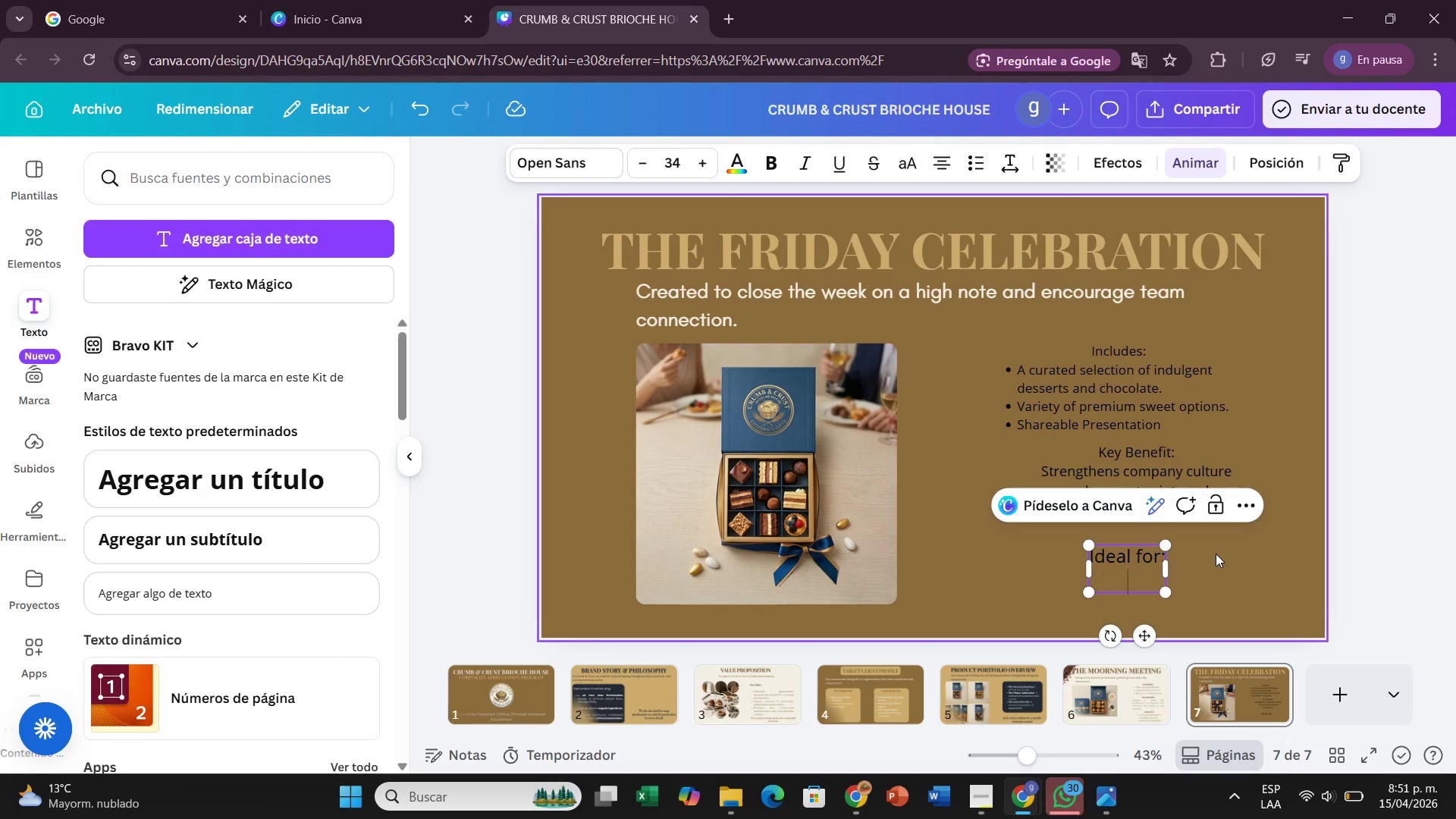 
 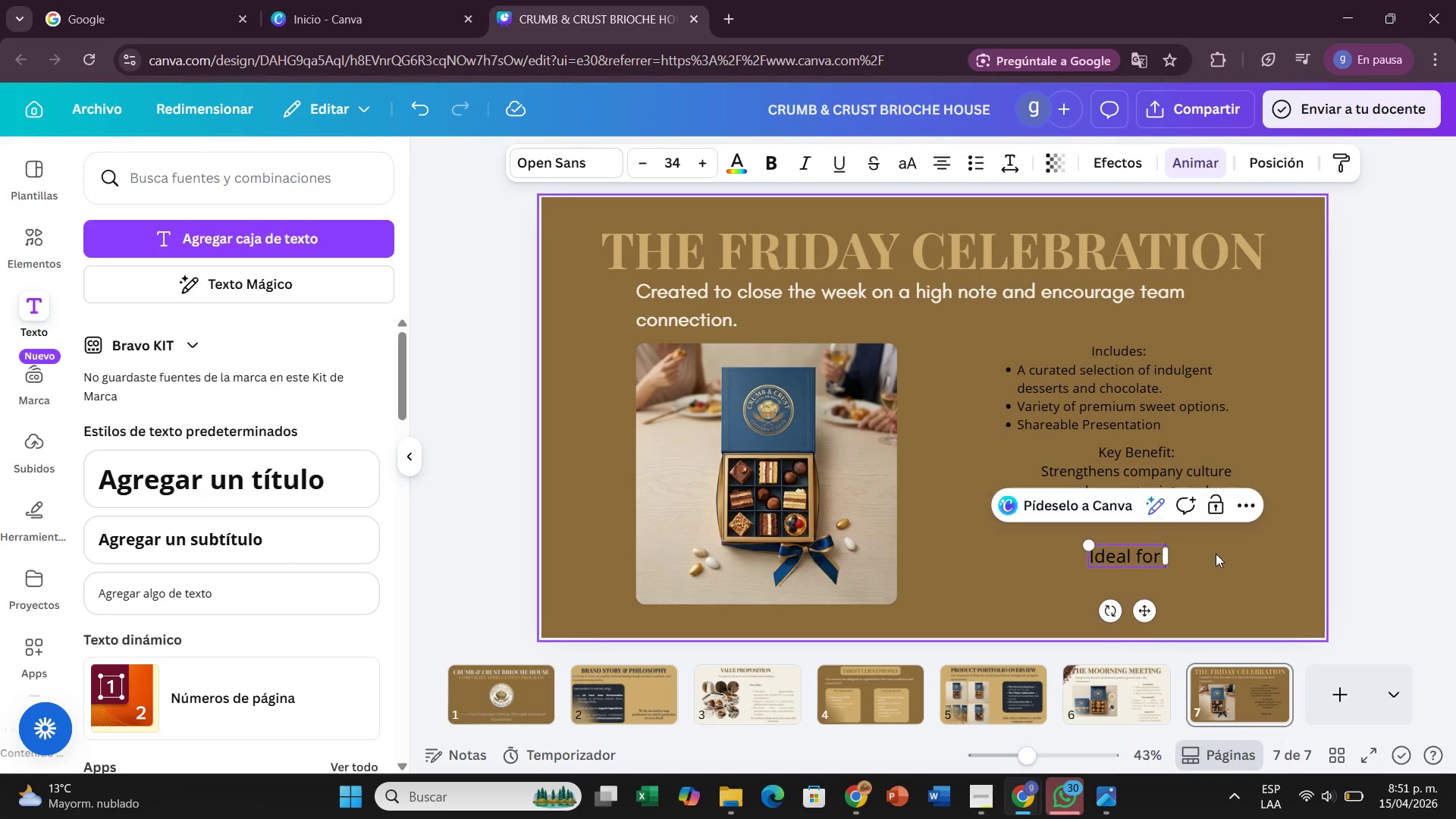 
key(Enter)
 